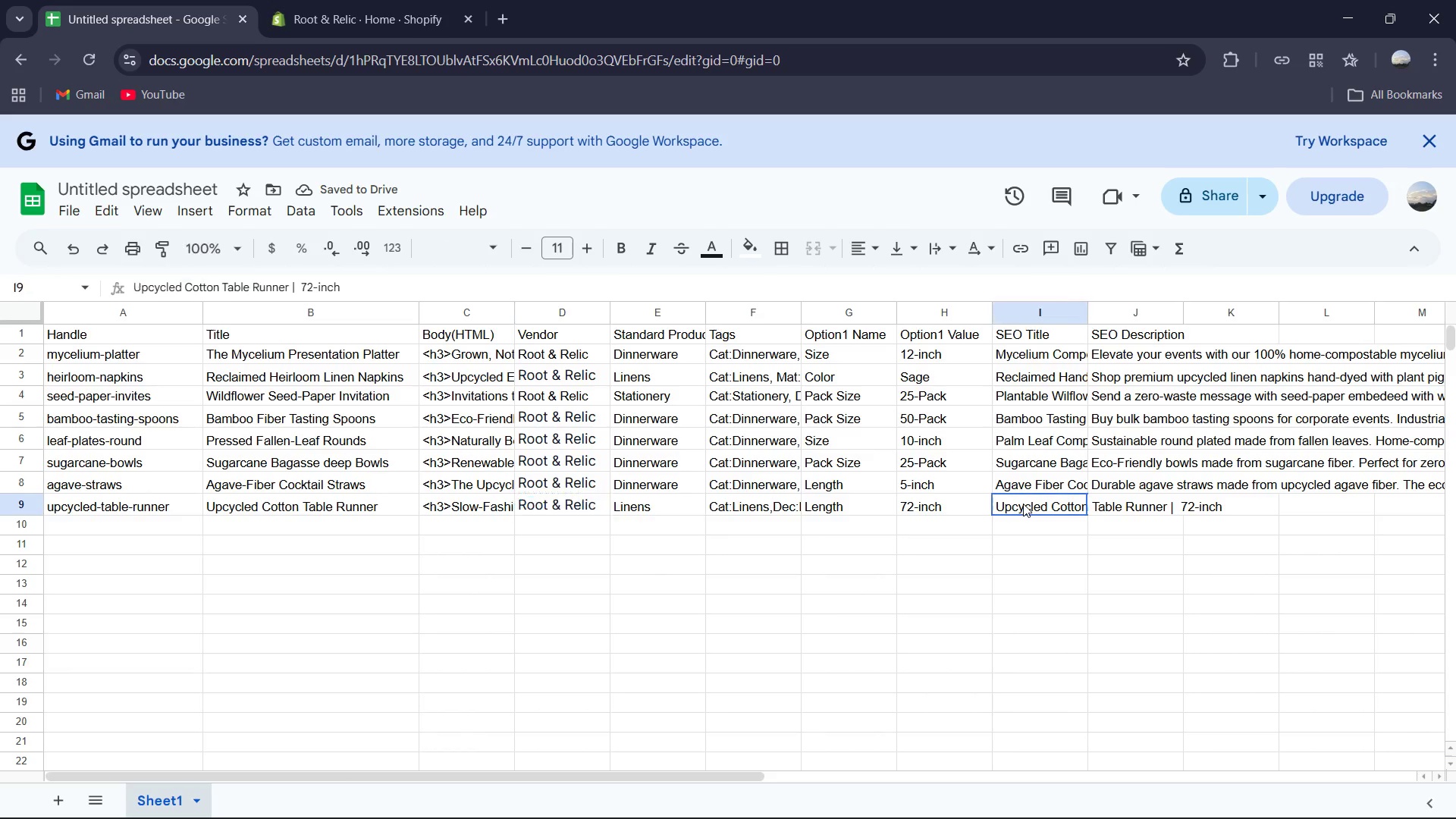 
double_click([1023, 504])
 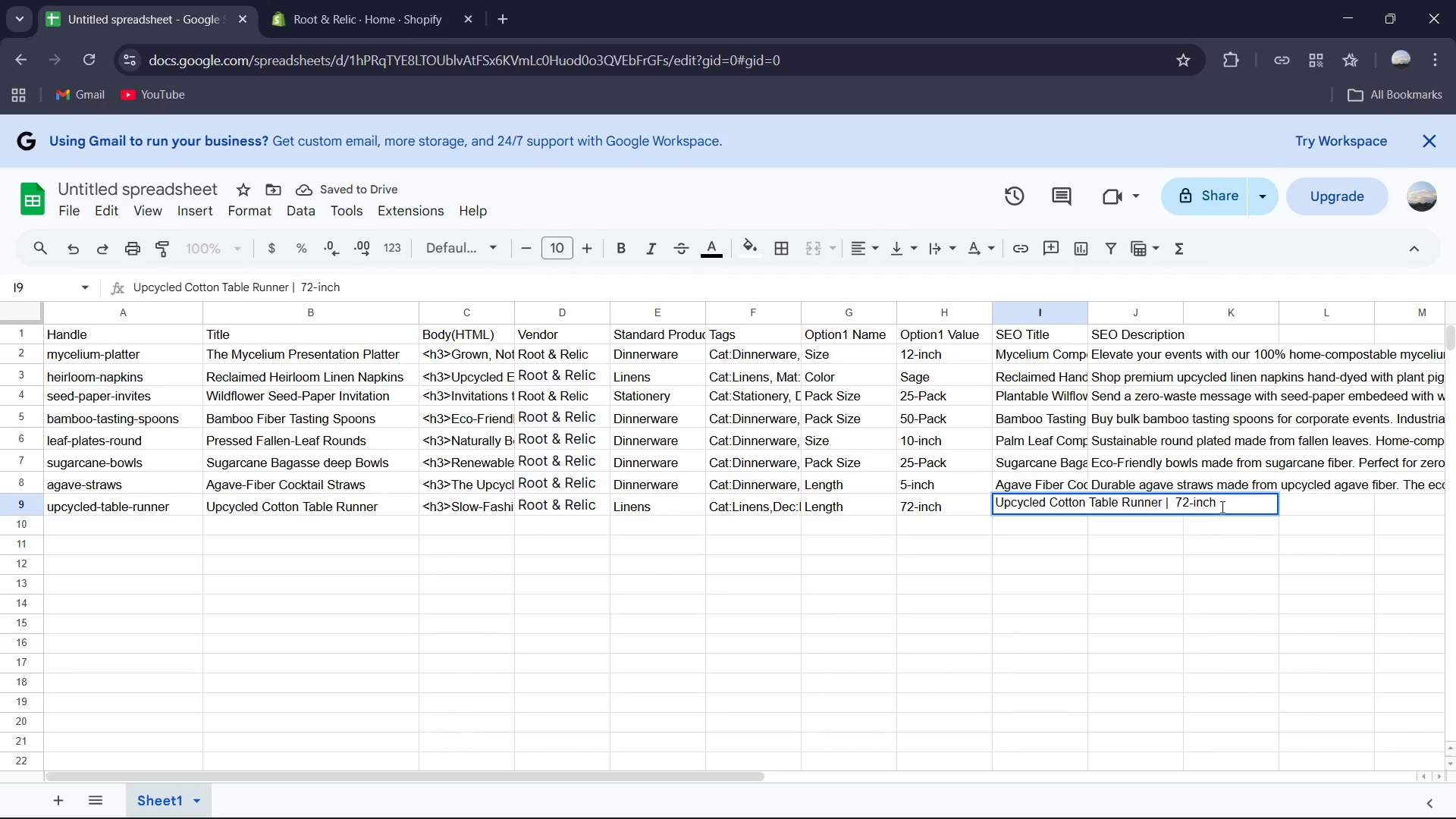 
left_click_drag(start_coordinate=[1233, 506], to_coordinate=[1174, 508])
 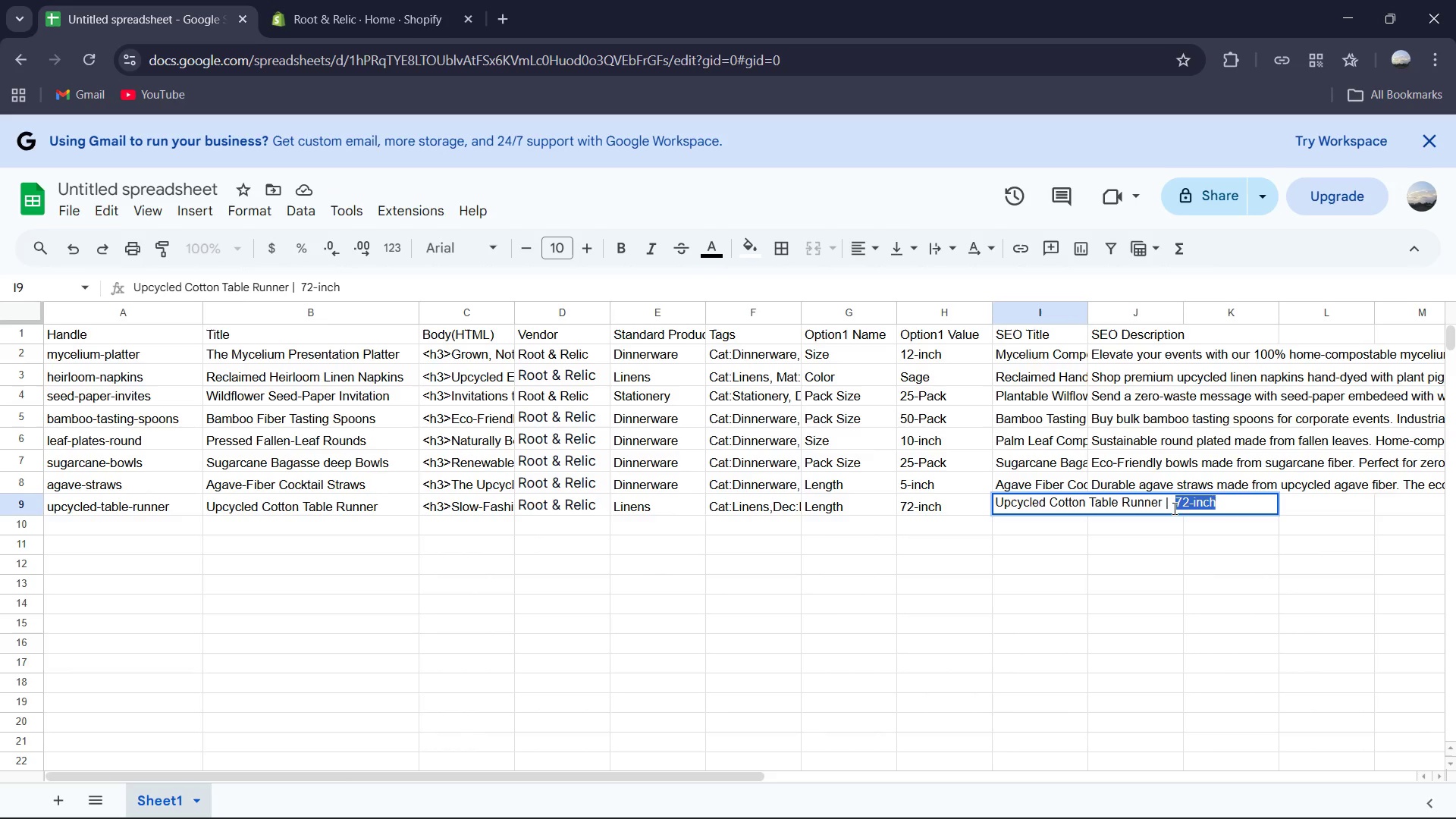 
key(Control+V)
 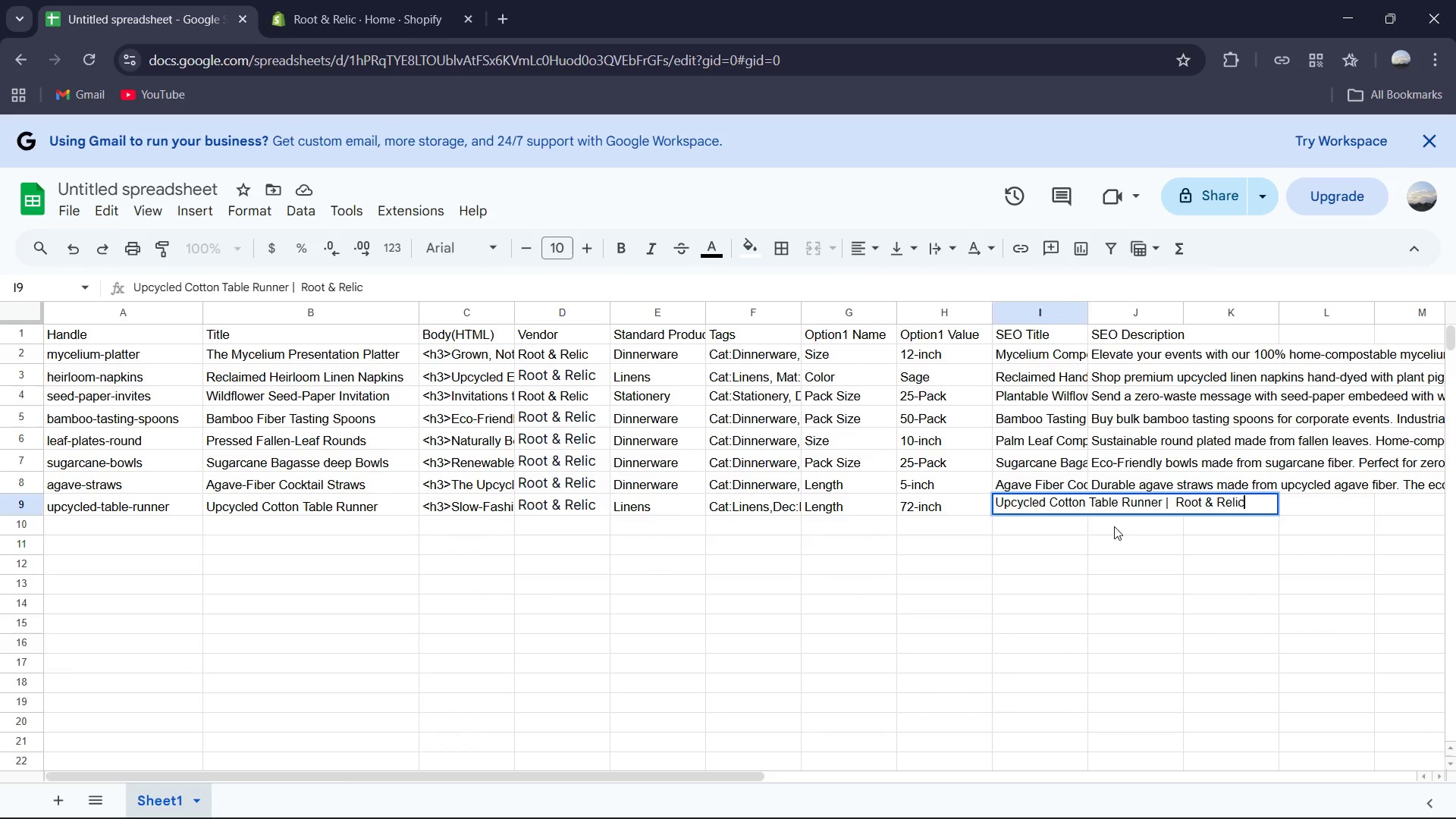 
left_click([1114, 526])
 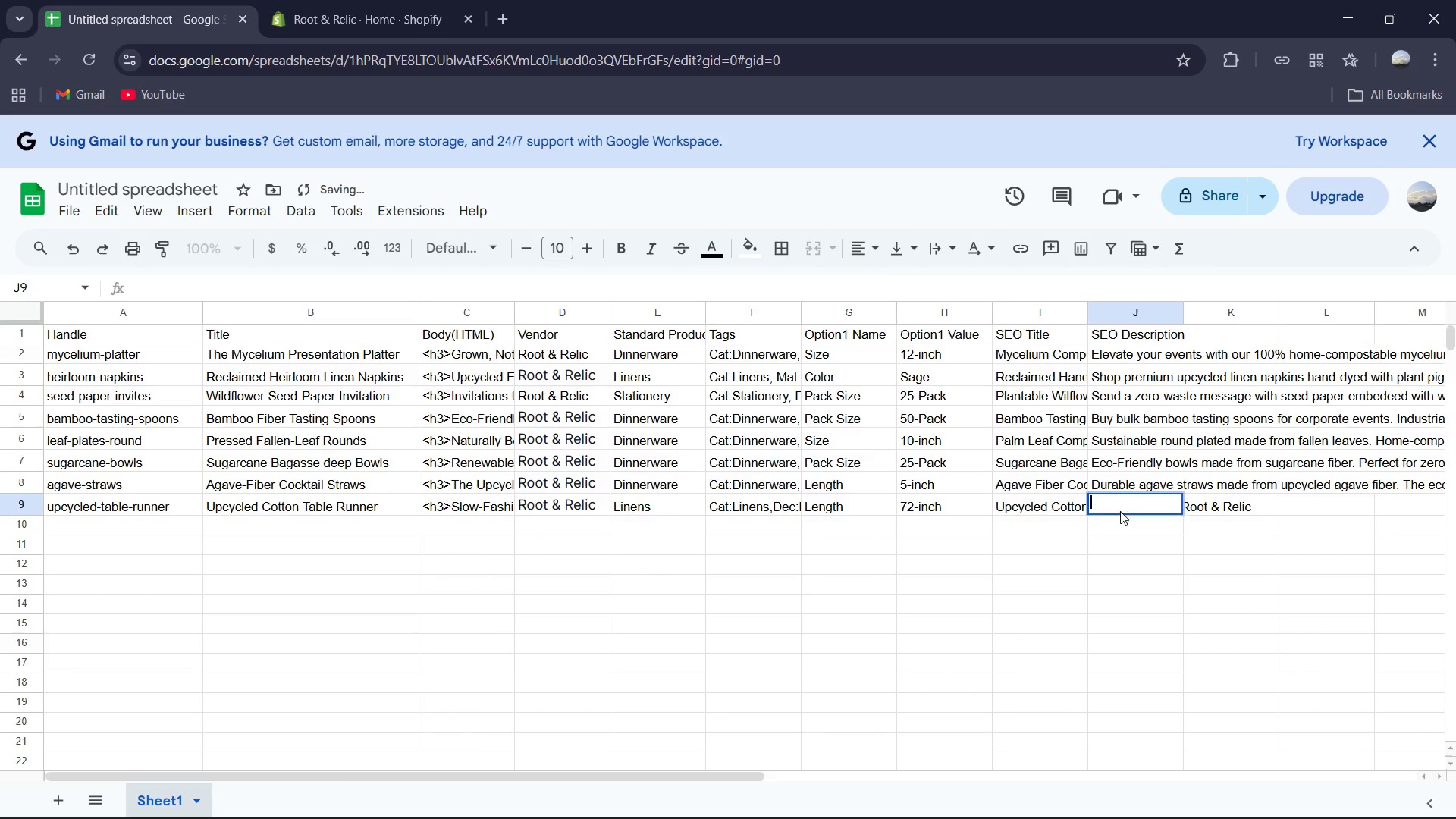 
double_click([1120, 511])
 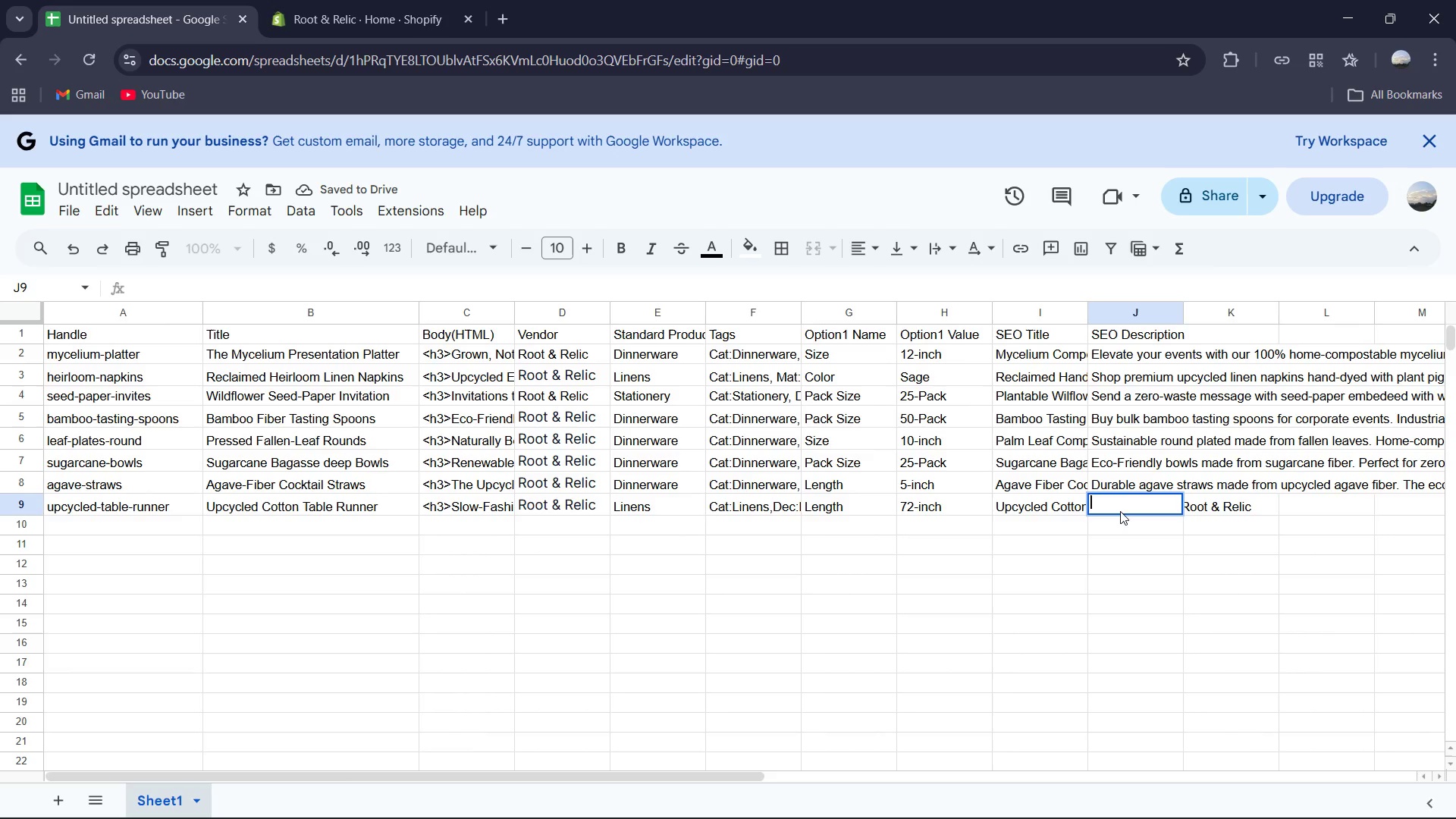 
type(Add a sustainable touch to your tav)
key(Backspace)
type(blescape with our upcu)
key(Backspace)
type(ycled cort)
key(Backspace)
key(Backspace)
type(tton runners. Res)
key(Backspace)
type(usable, washable, and ethically sourced.)
 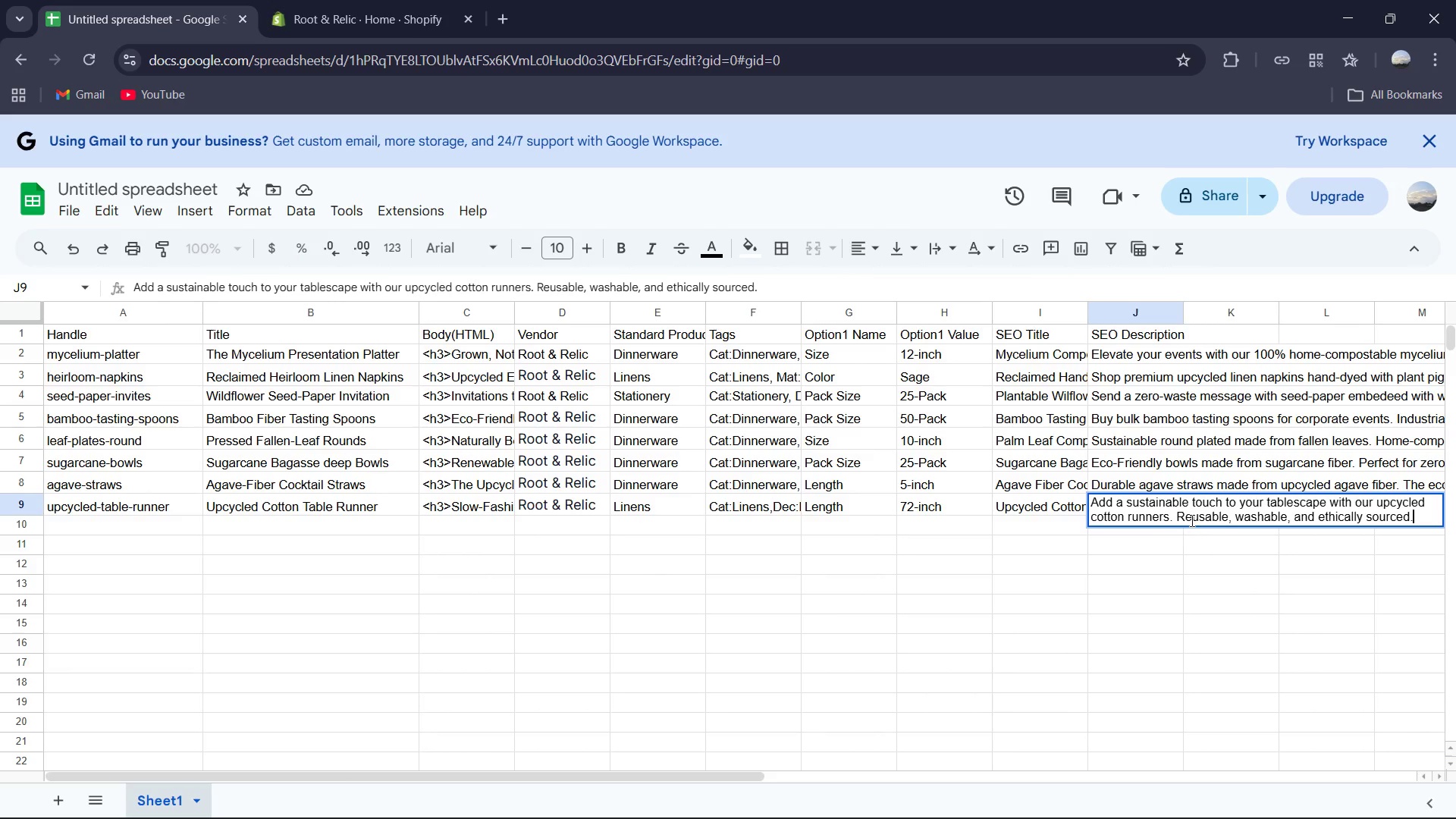 
left_click([1175, 519])
 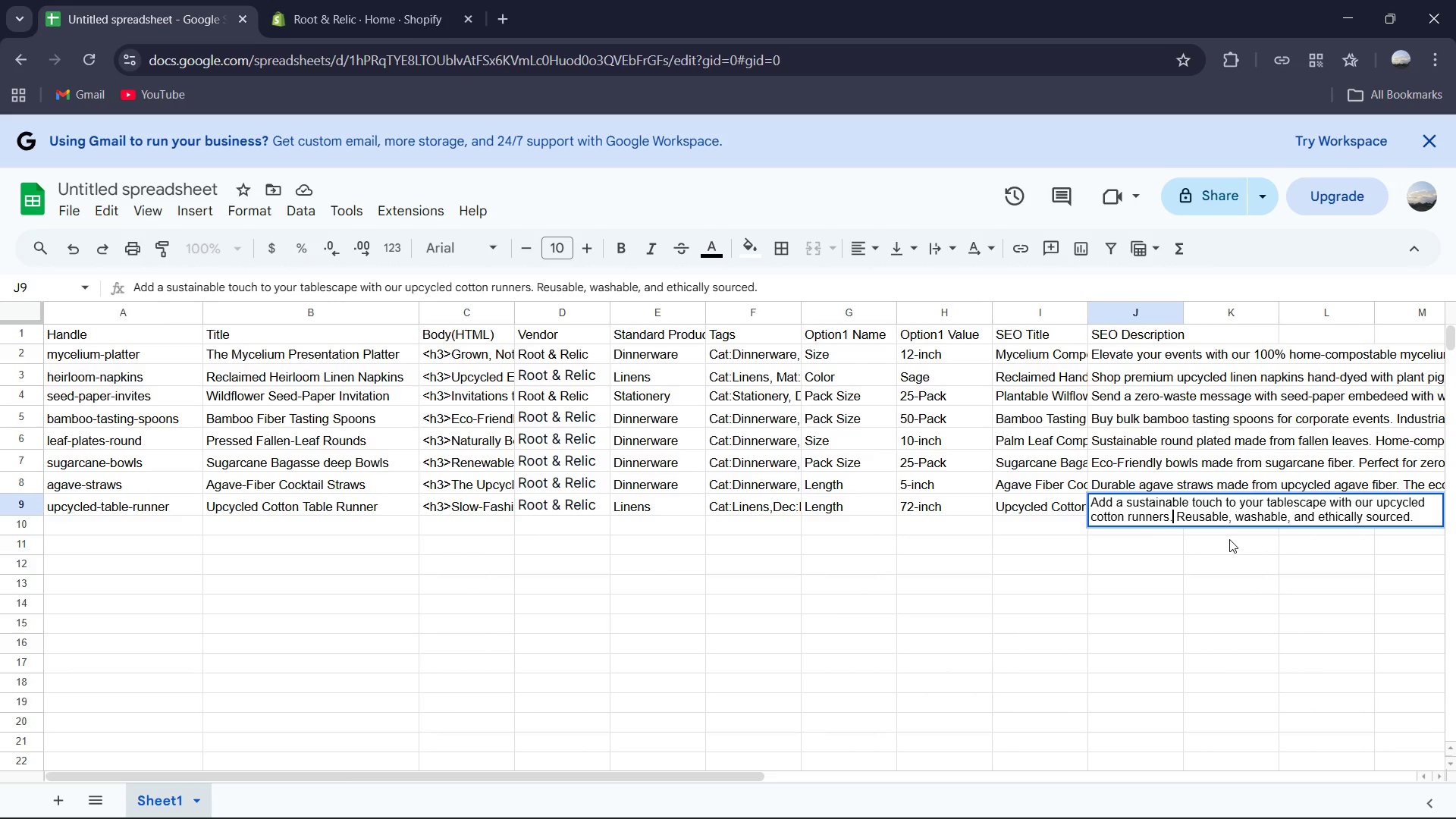 
key(ArrowLeft)
 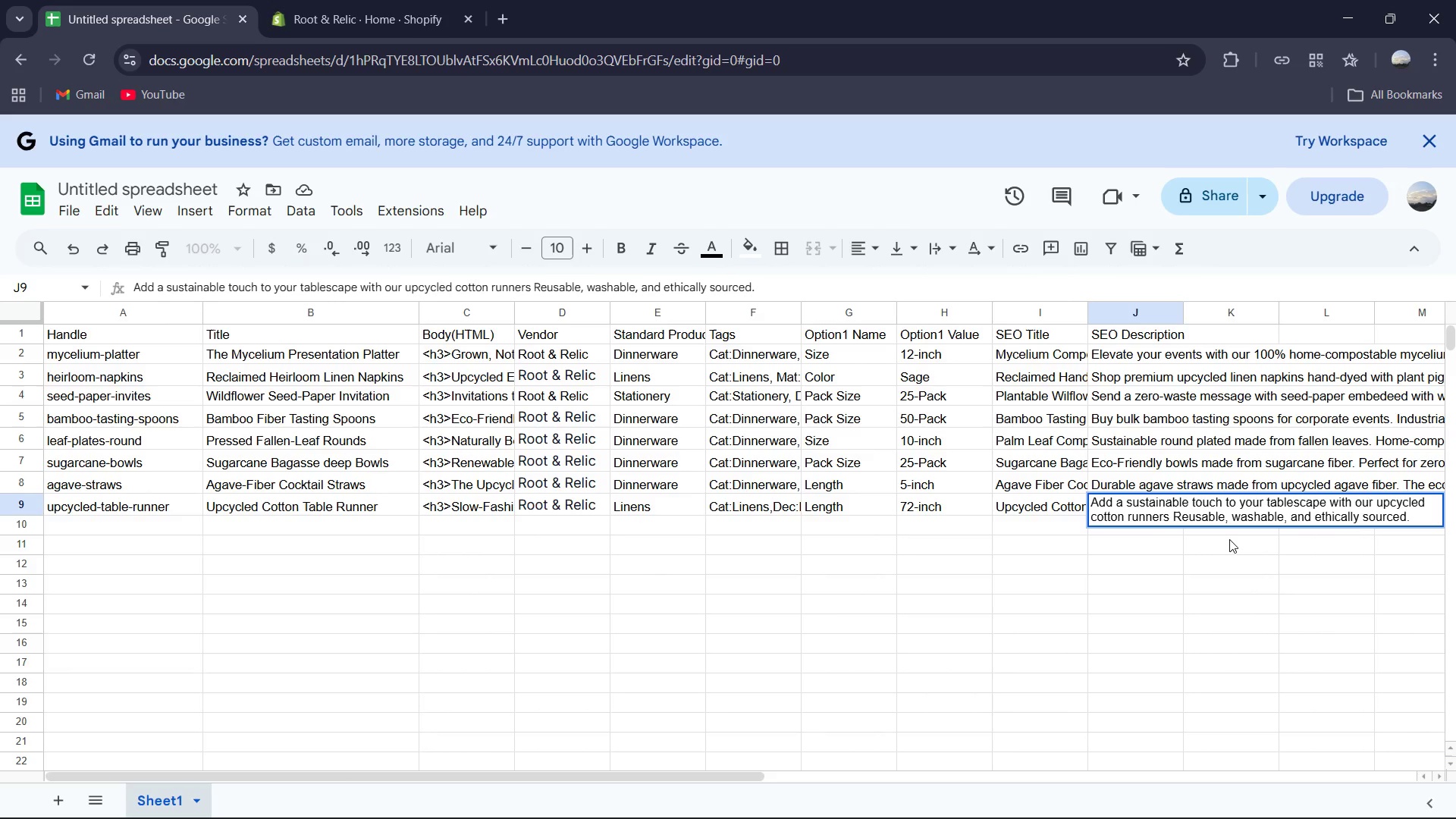 
key(Backspace)
 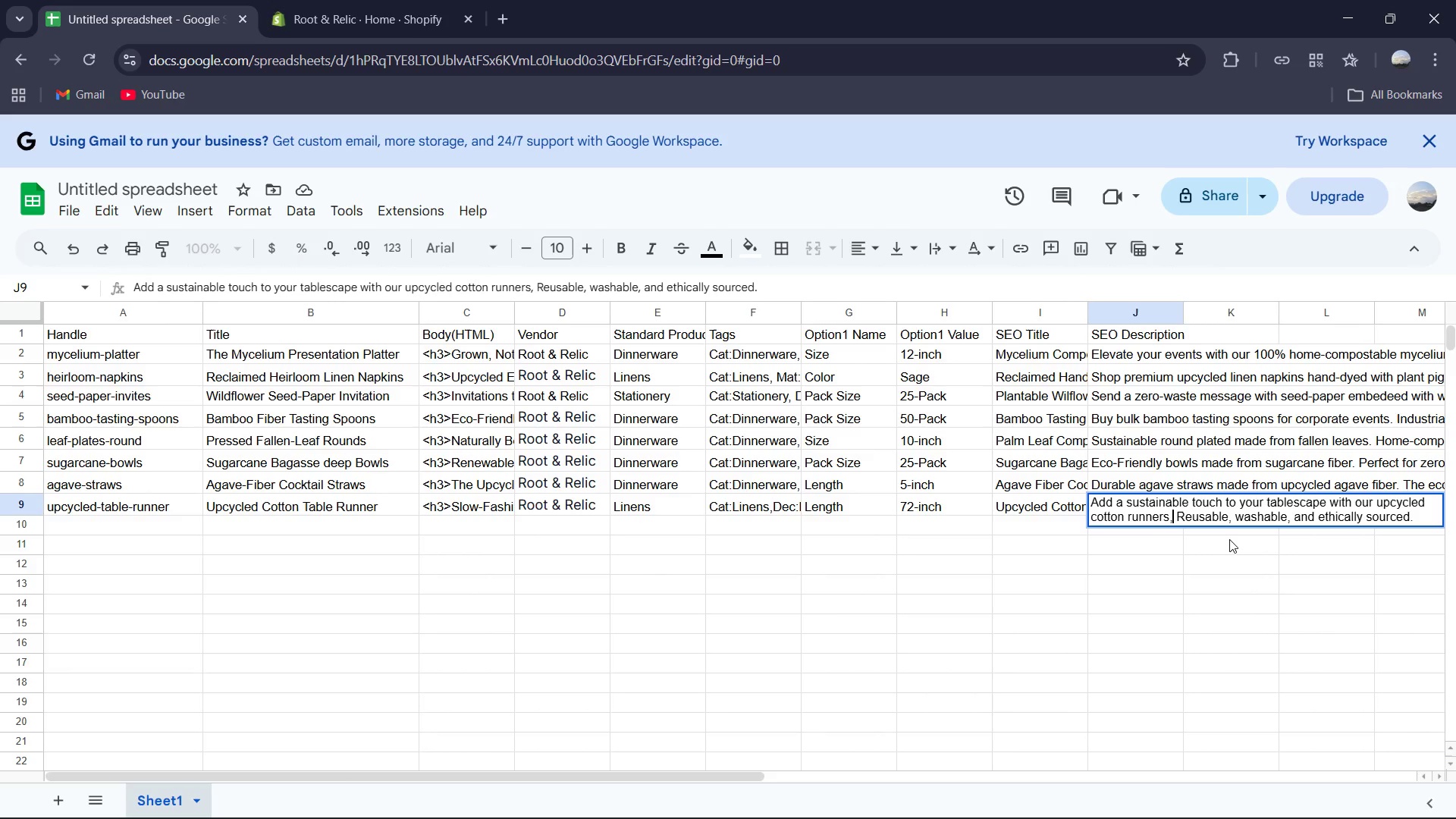 
key(Comma)
 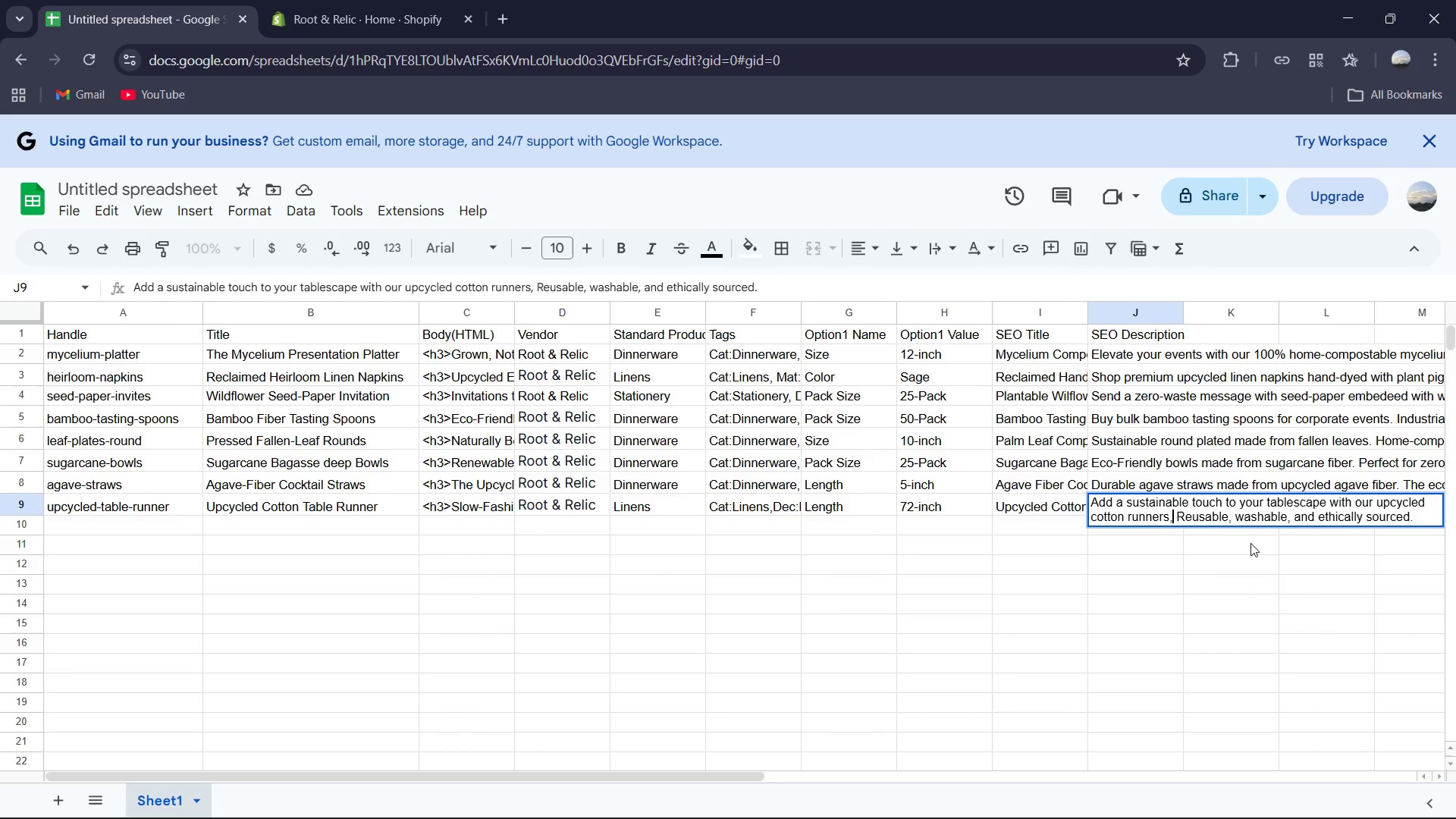 
key(ArrowRight)
 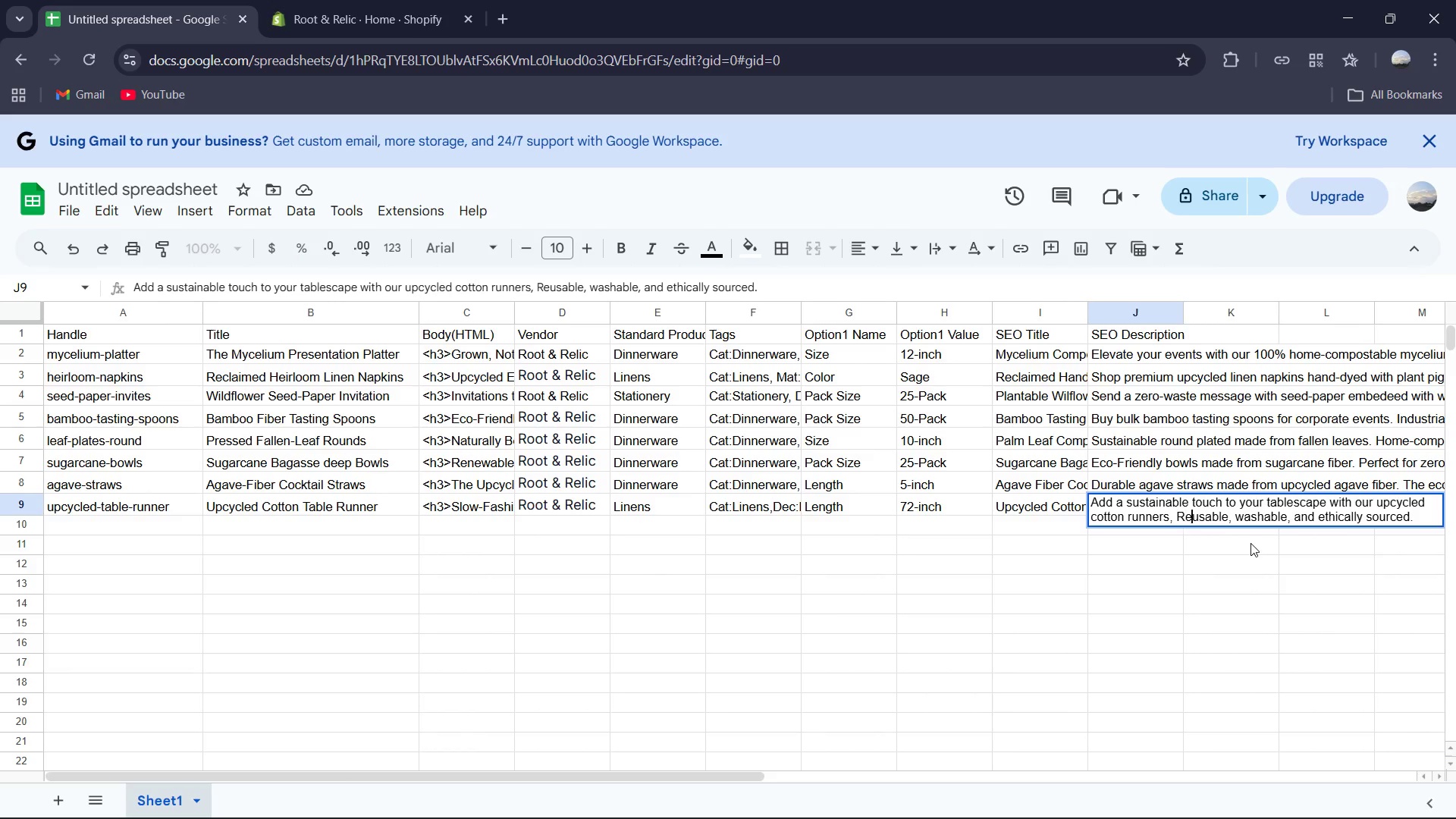 
key(ArrowRight)
 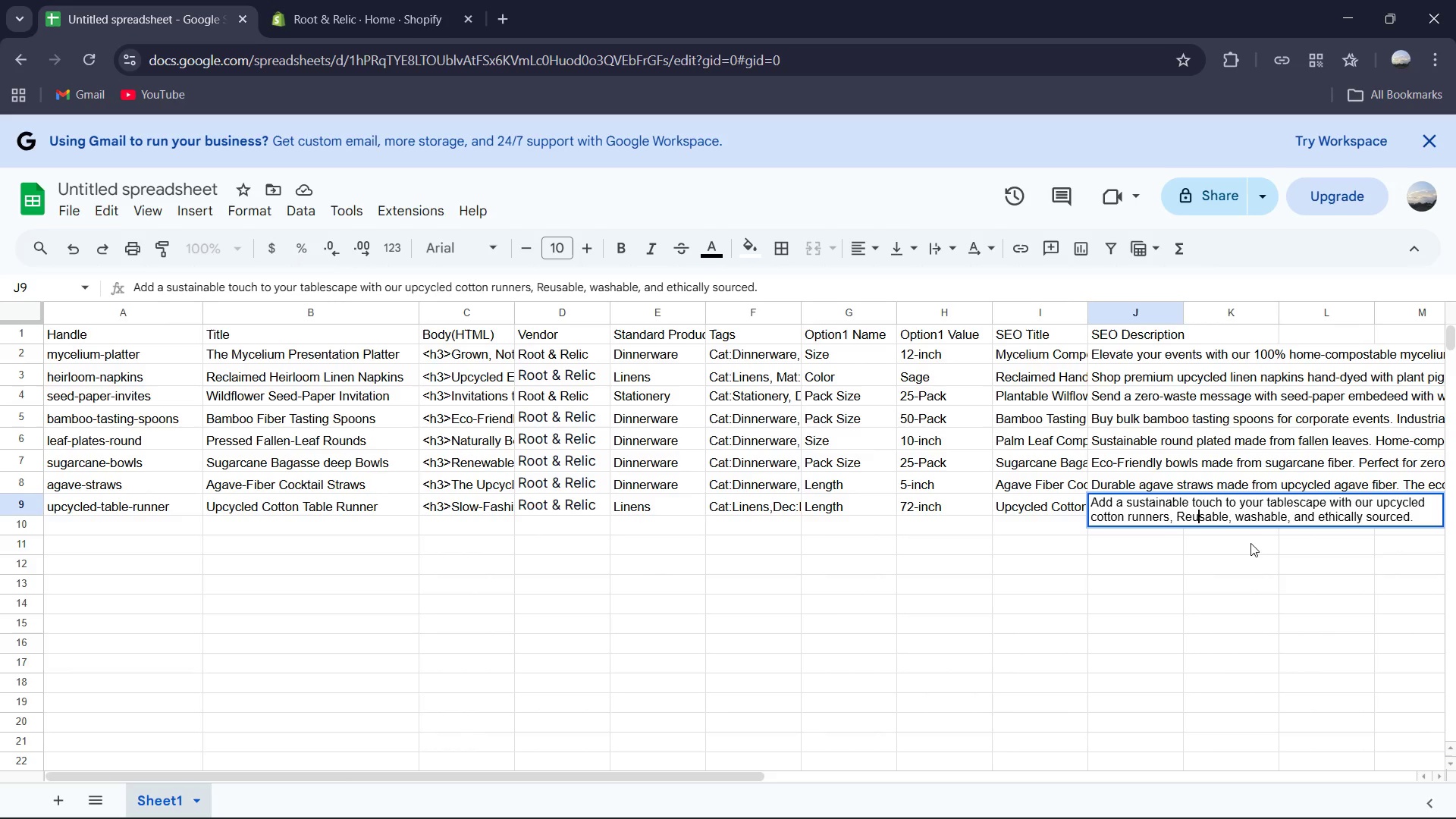 
key(ArrowRight)
 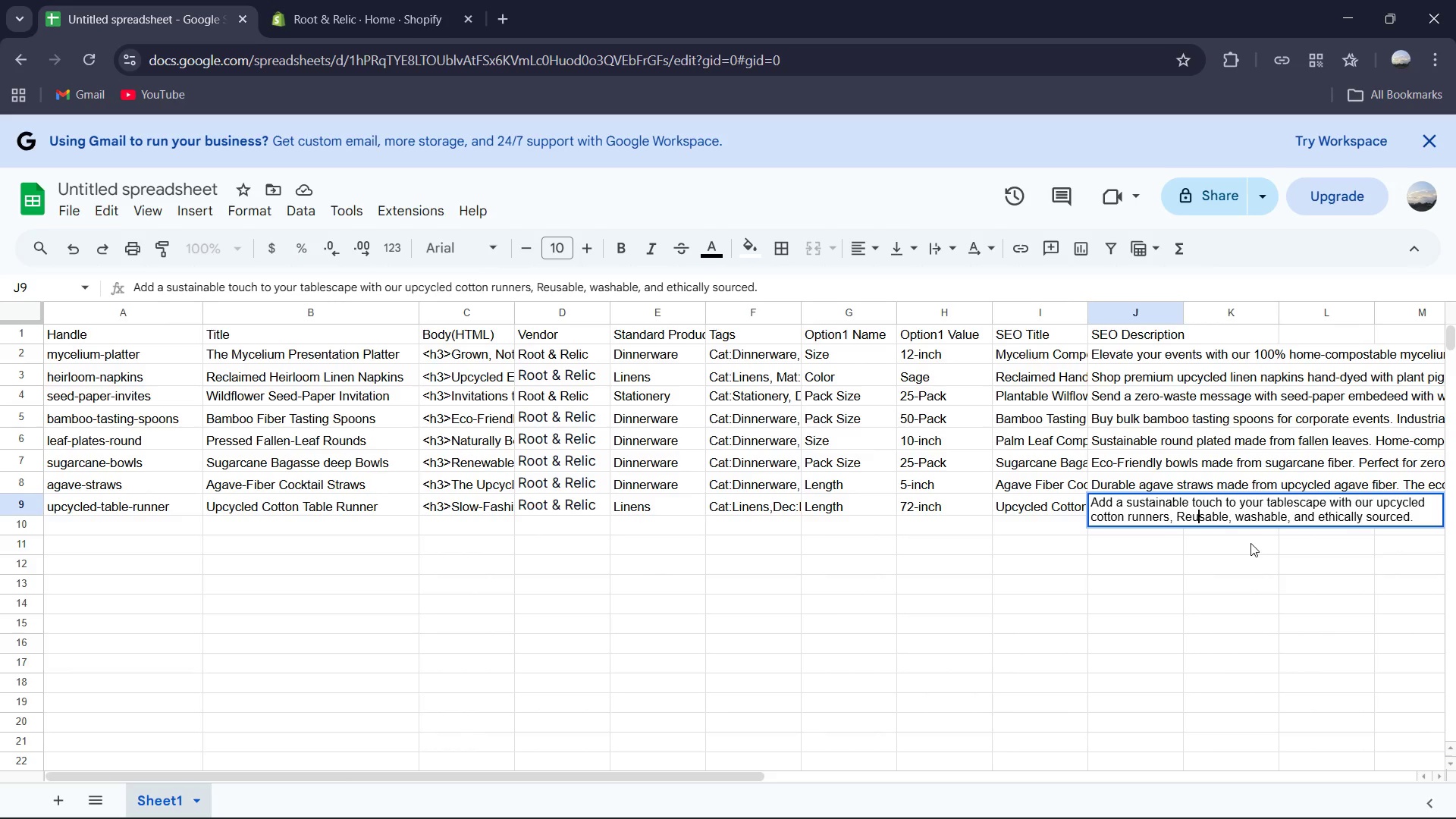 
hold_key(key=ArrowRight, duration=0.8)
 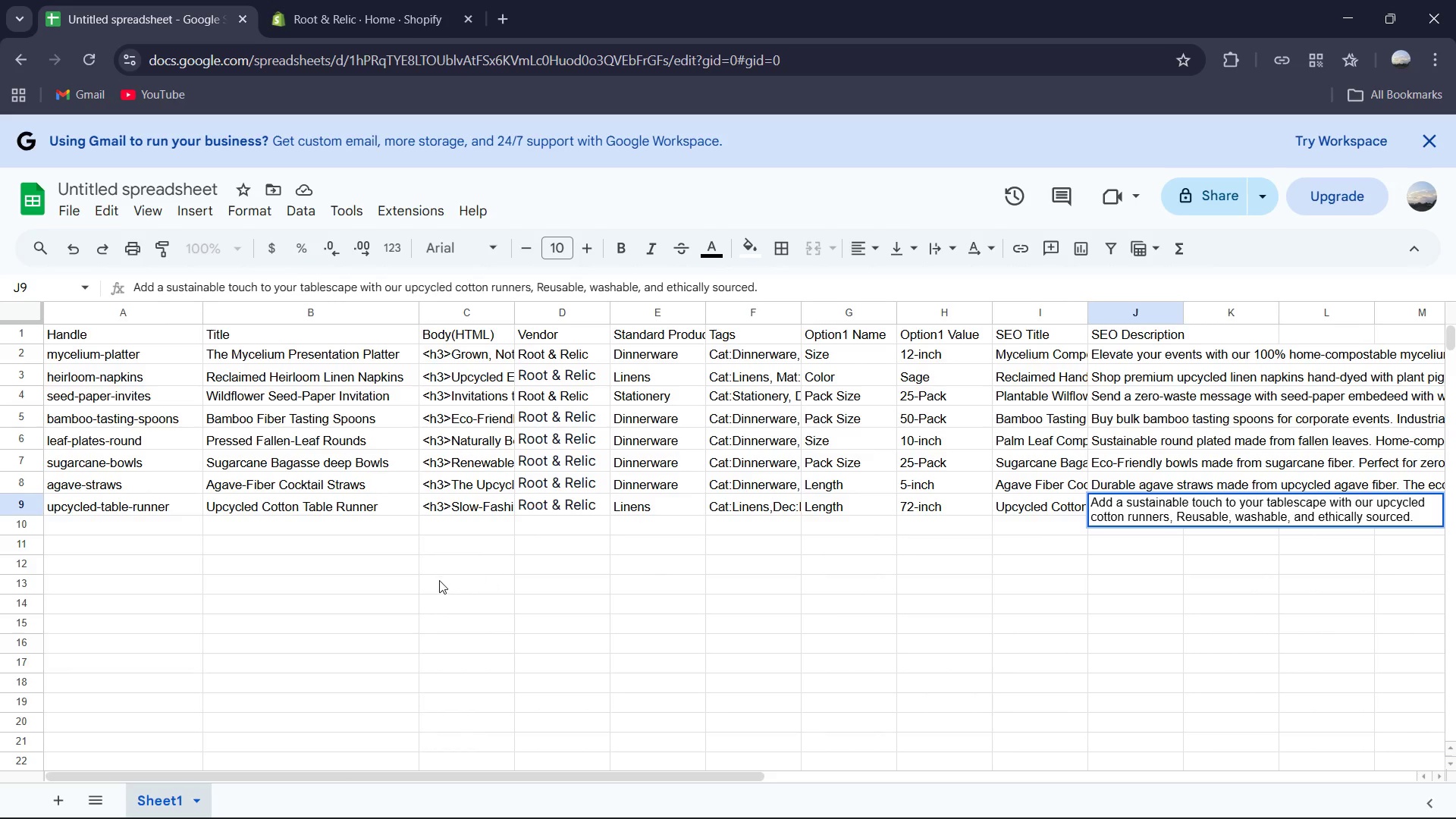 
wait(6.2)
 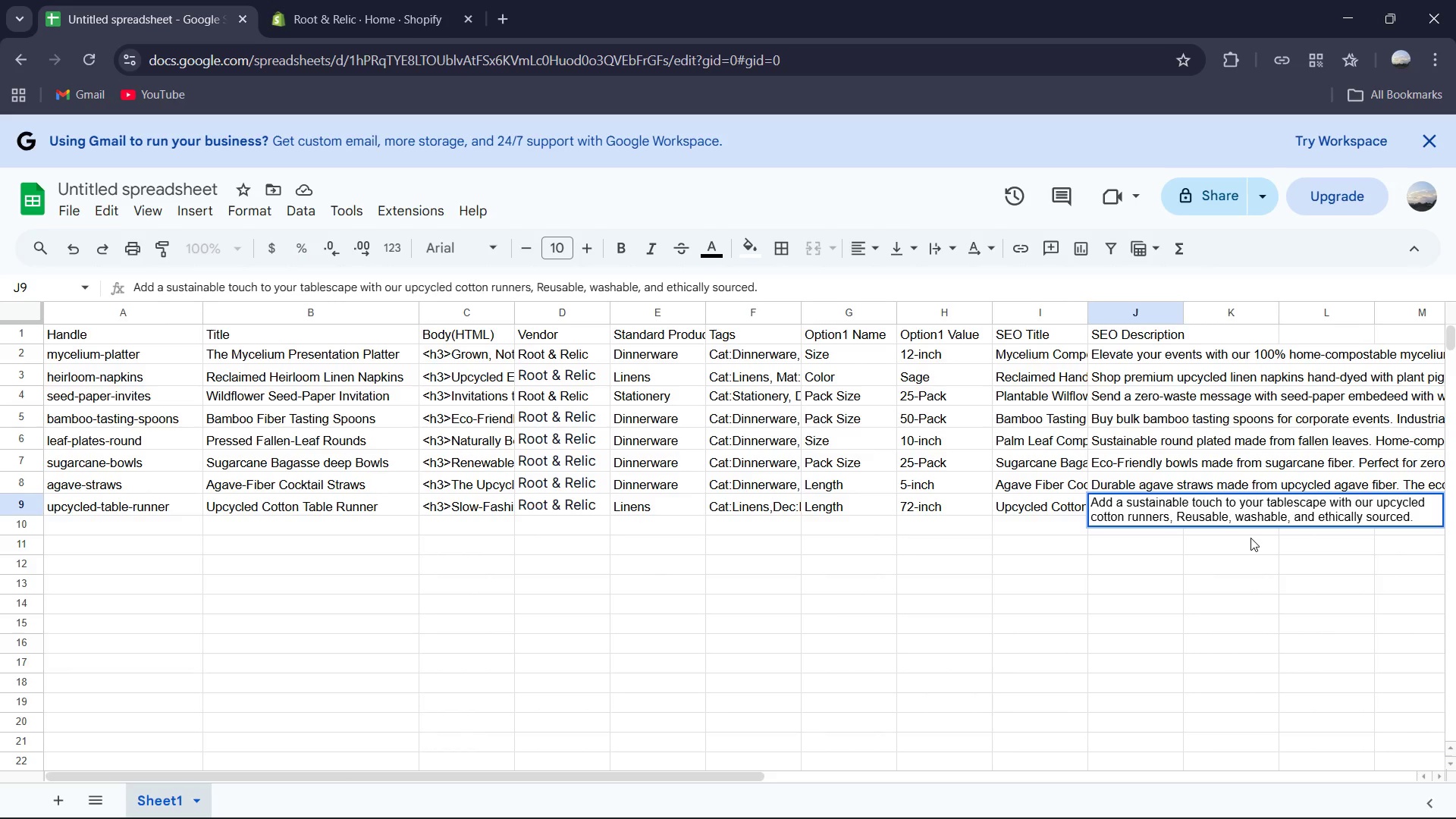 
left_click([127, 526])
 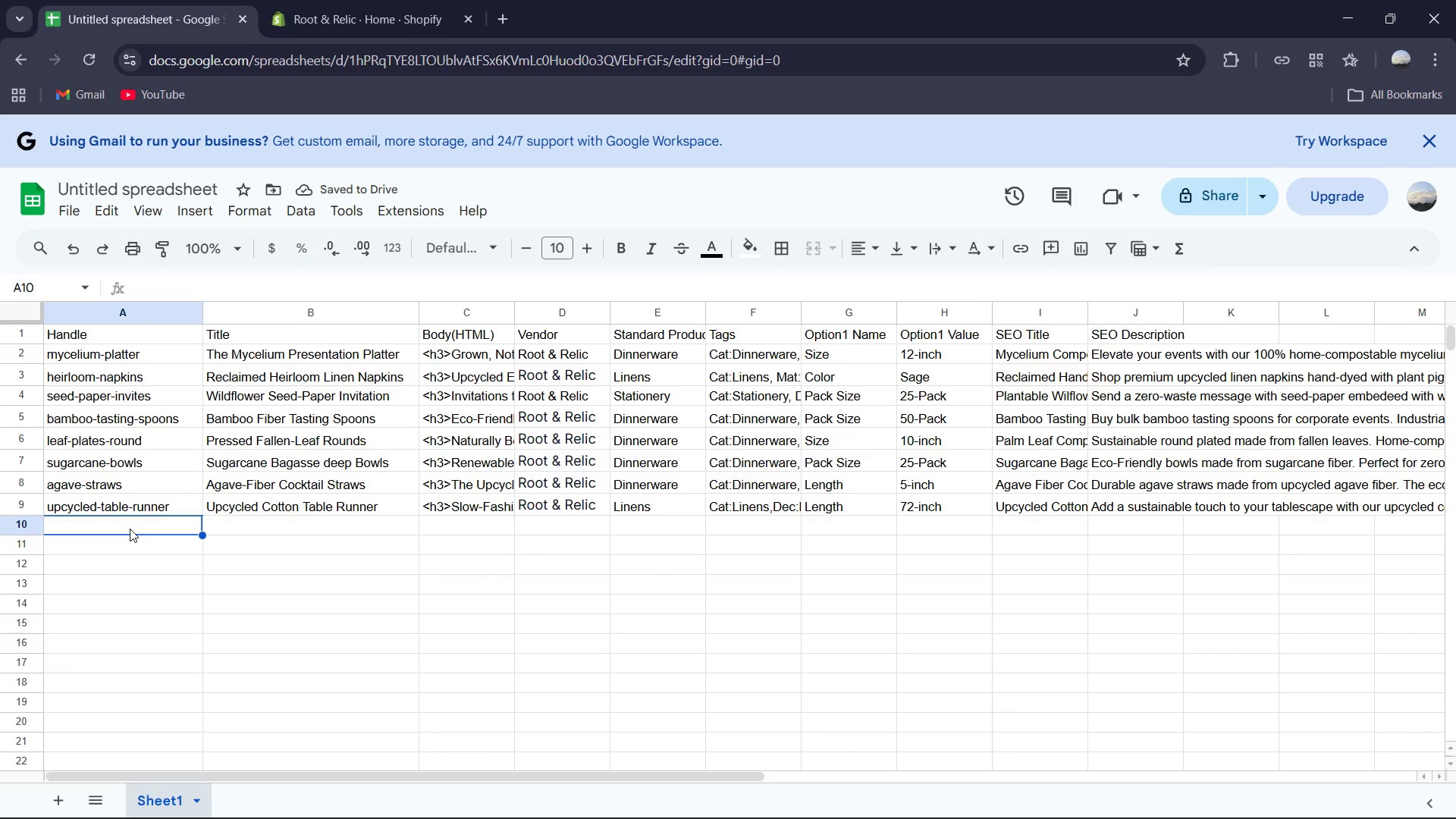 
type(kraft-paper-menu)
 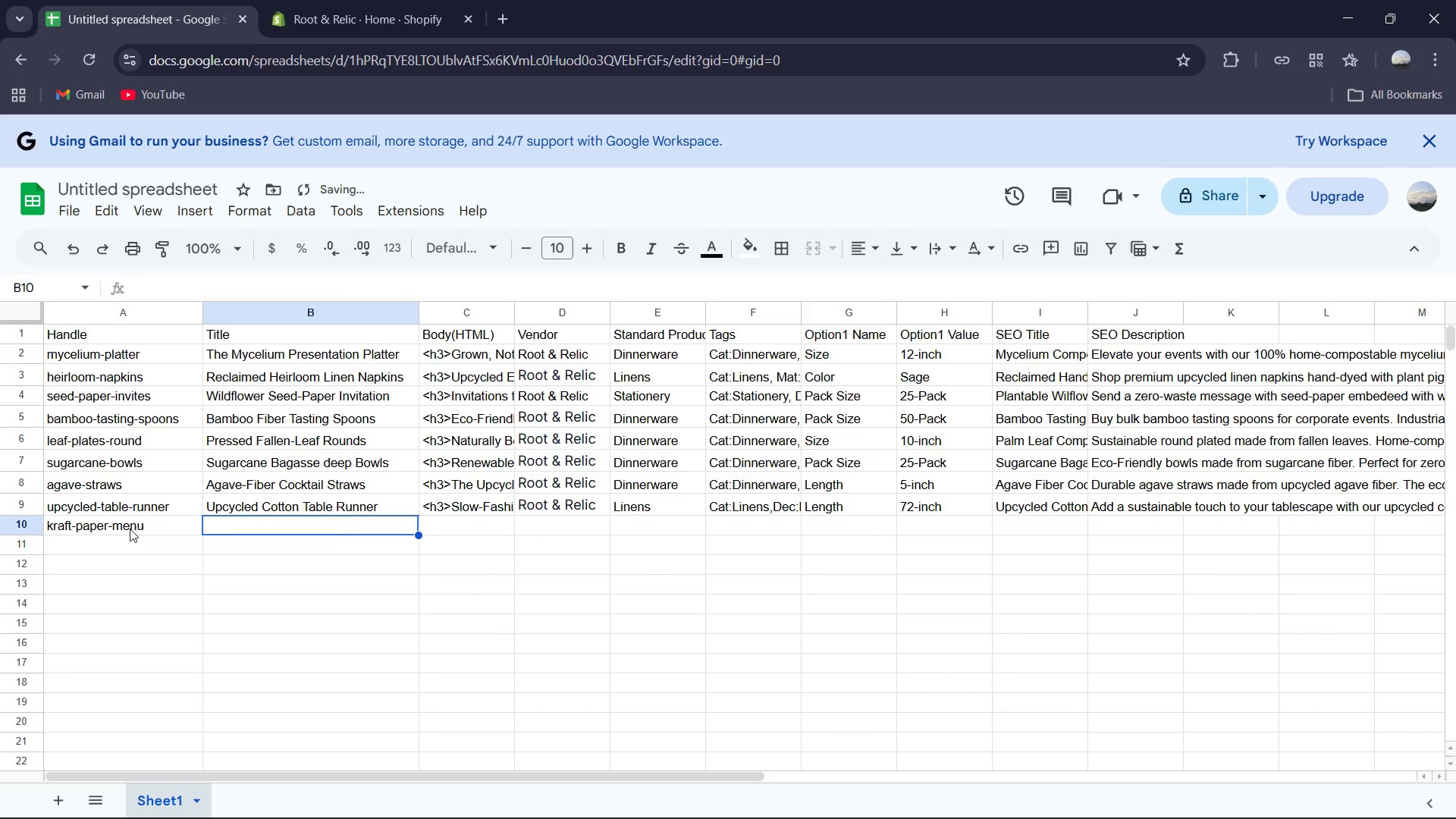 
key(ArrowRight)
 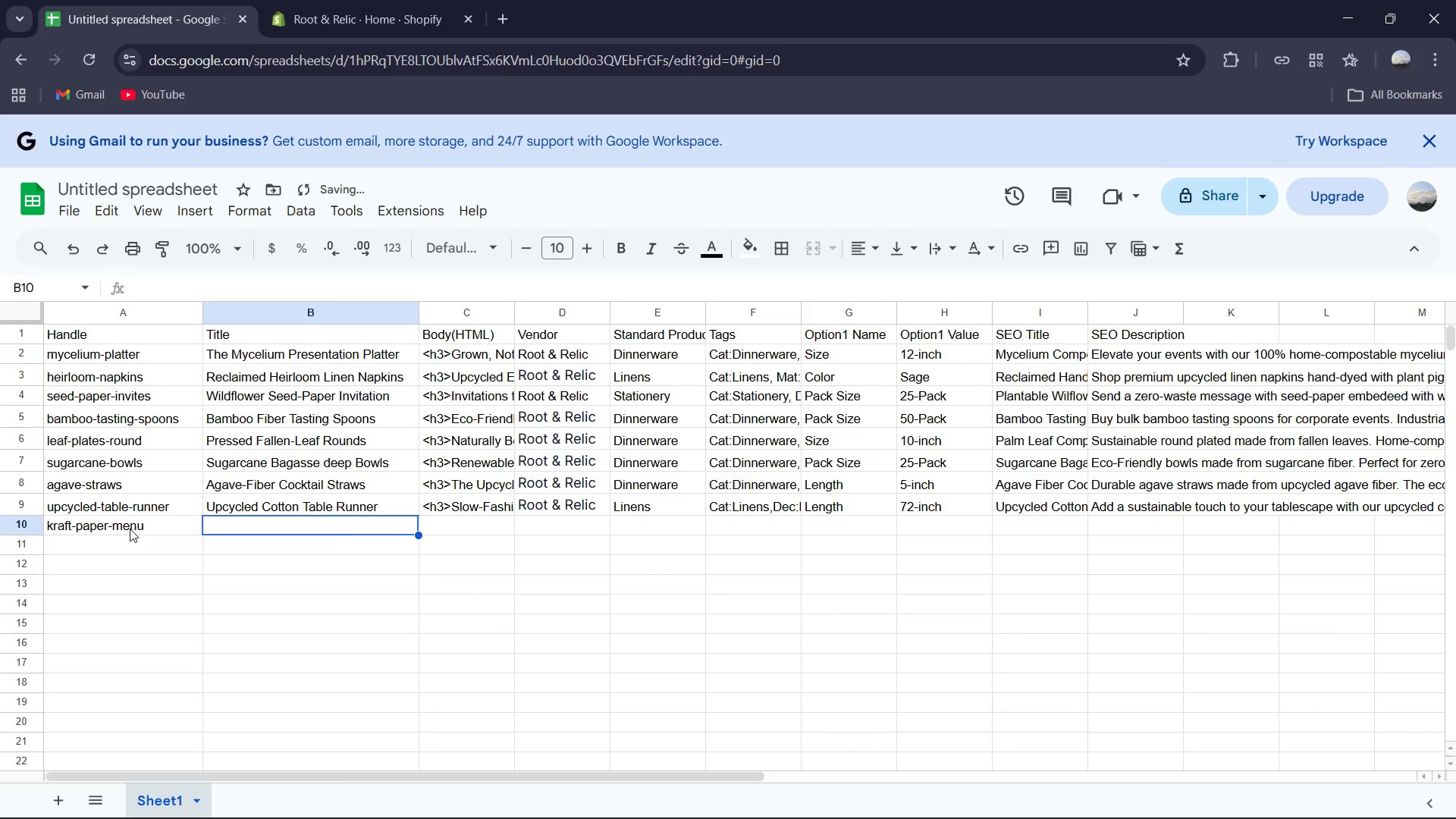 
type(Recycled Kraft Paper Menu Sg)
key(Backspace)
type(heets)
 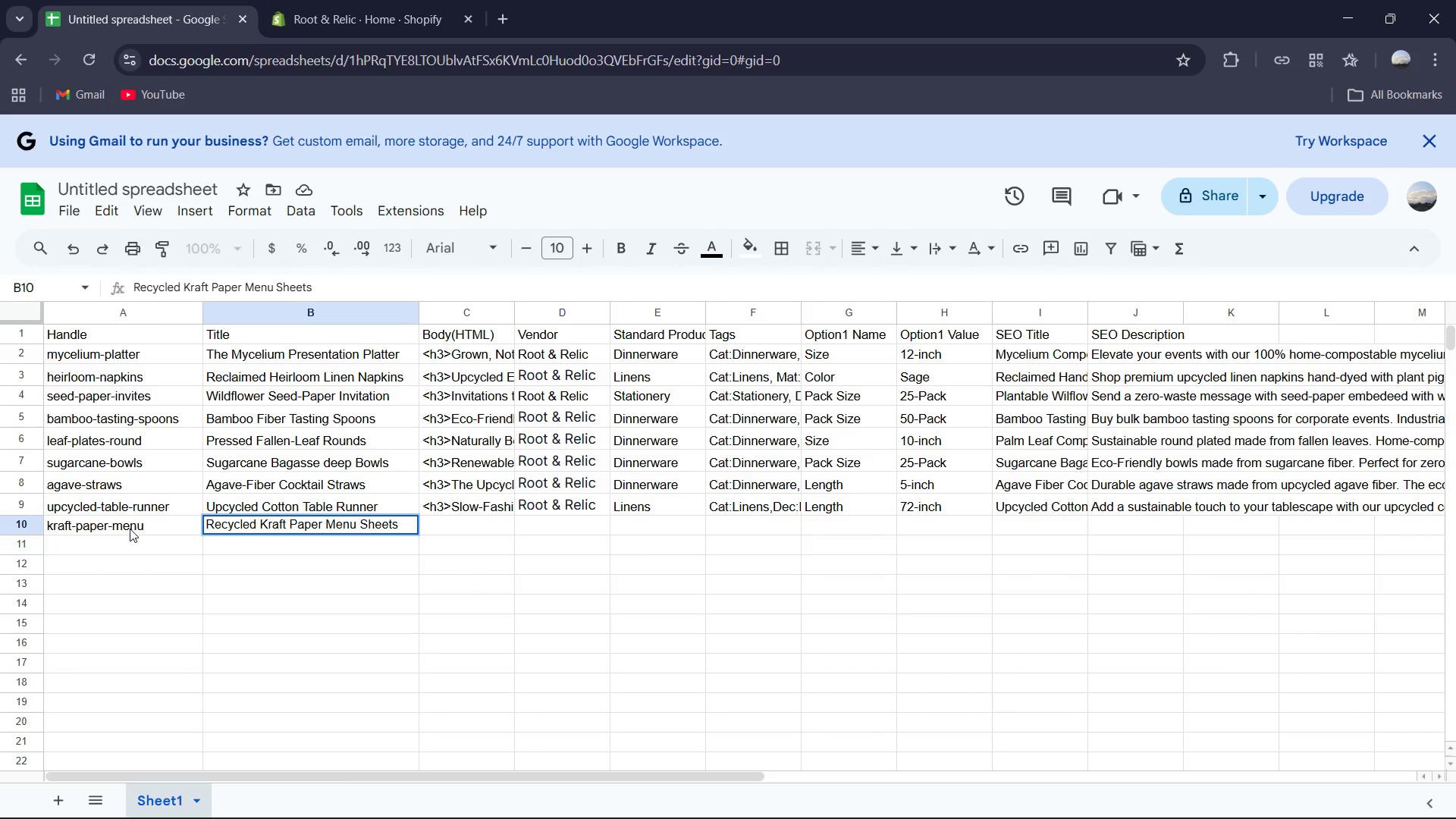 
key(ArrowRight)
 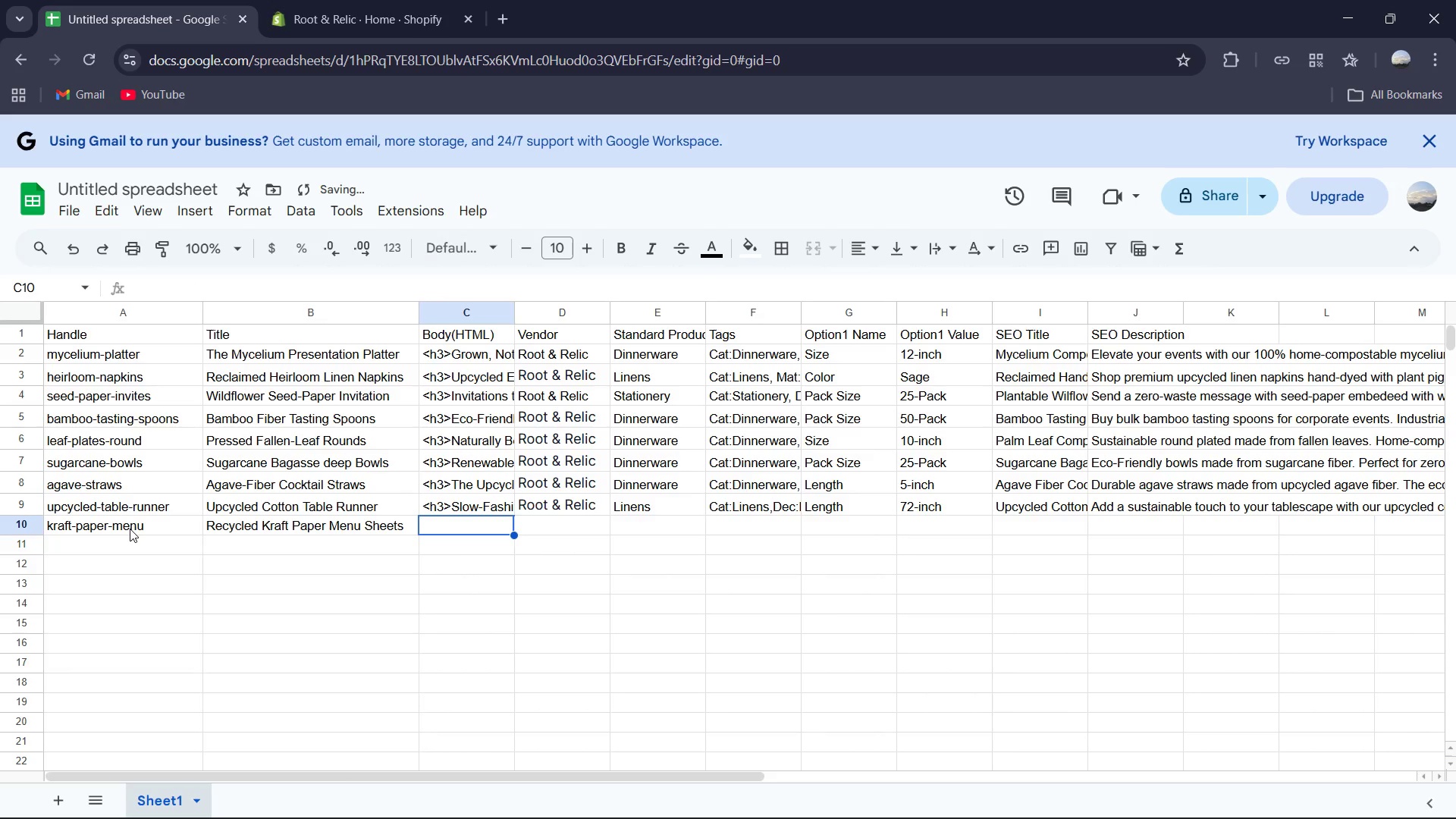 
type(<h3><h3.)
key(Backspace)
type(>)
 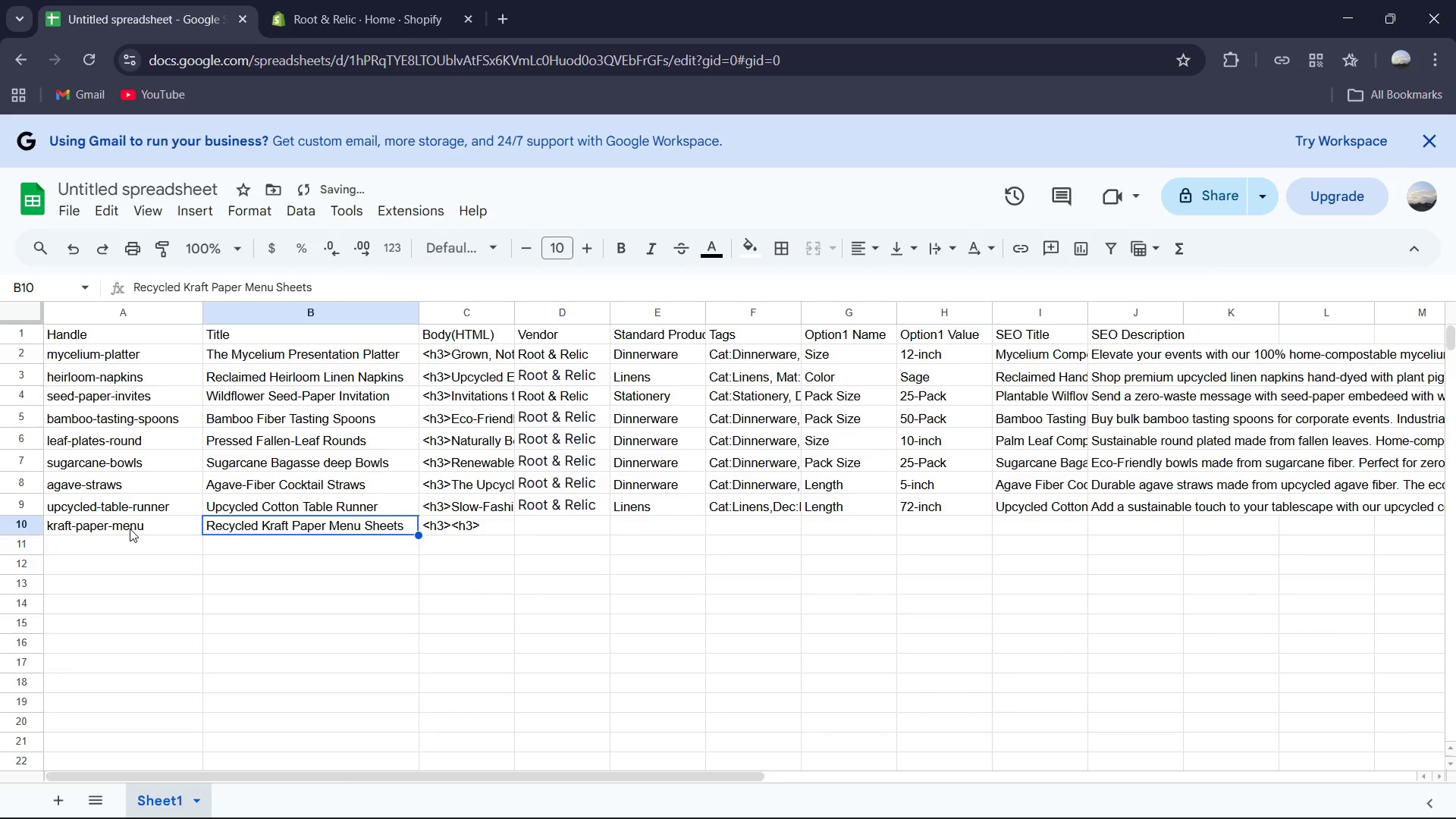 
 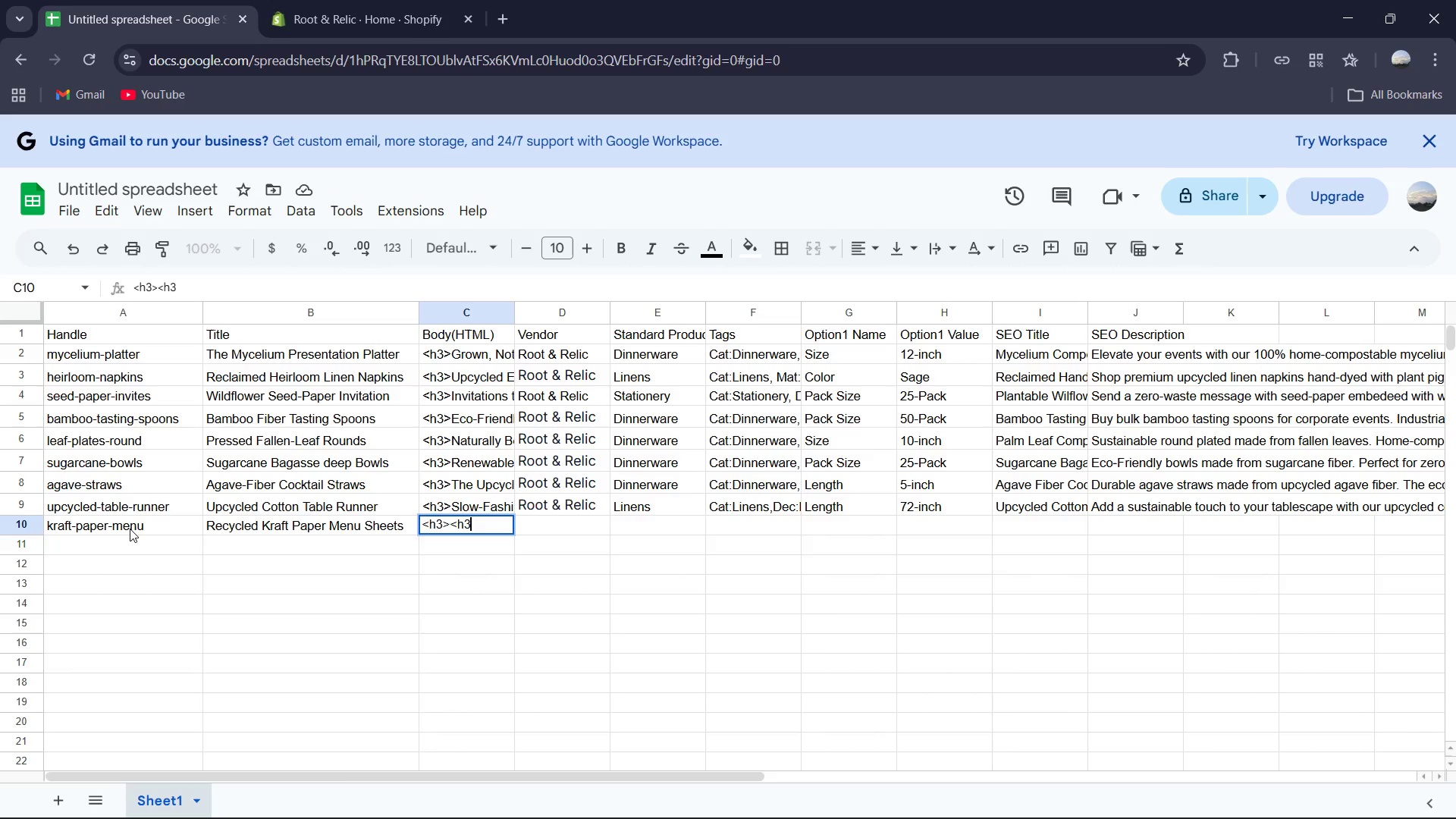 
key(ArrowLeft)
 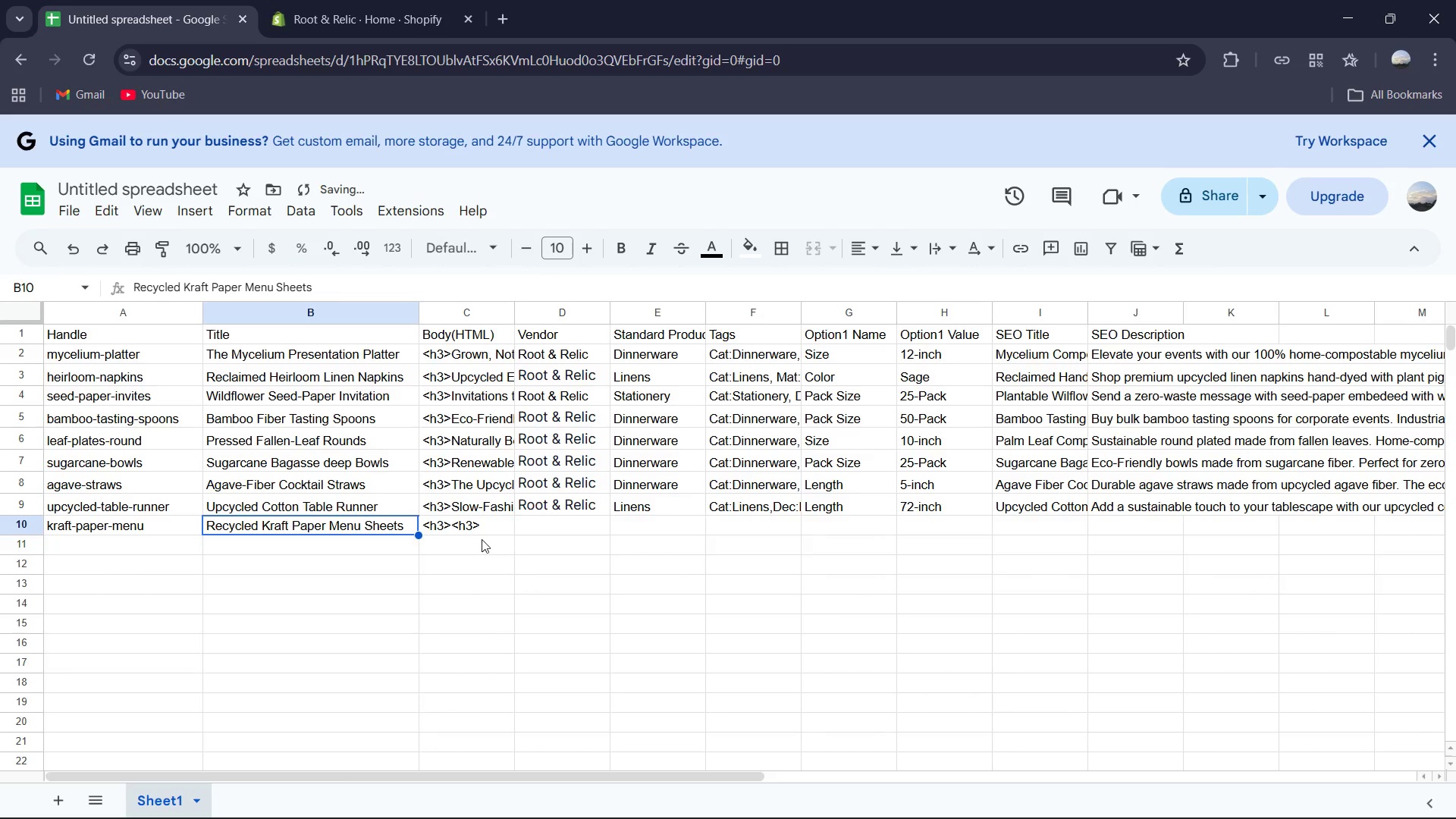 
double_click([469, 519])
 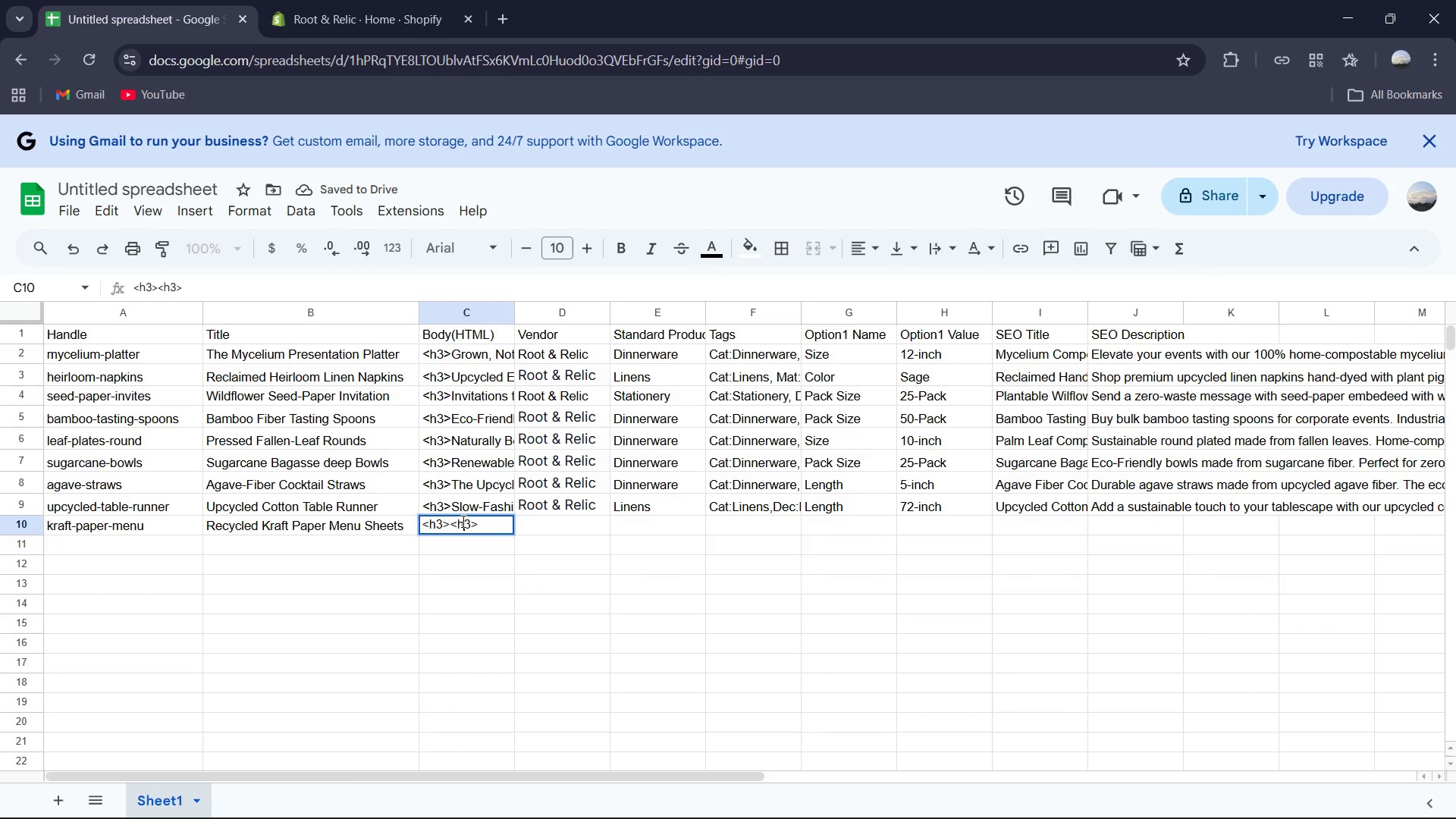 
left_click([462, 521])
 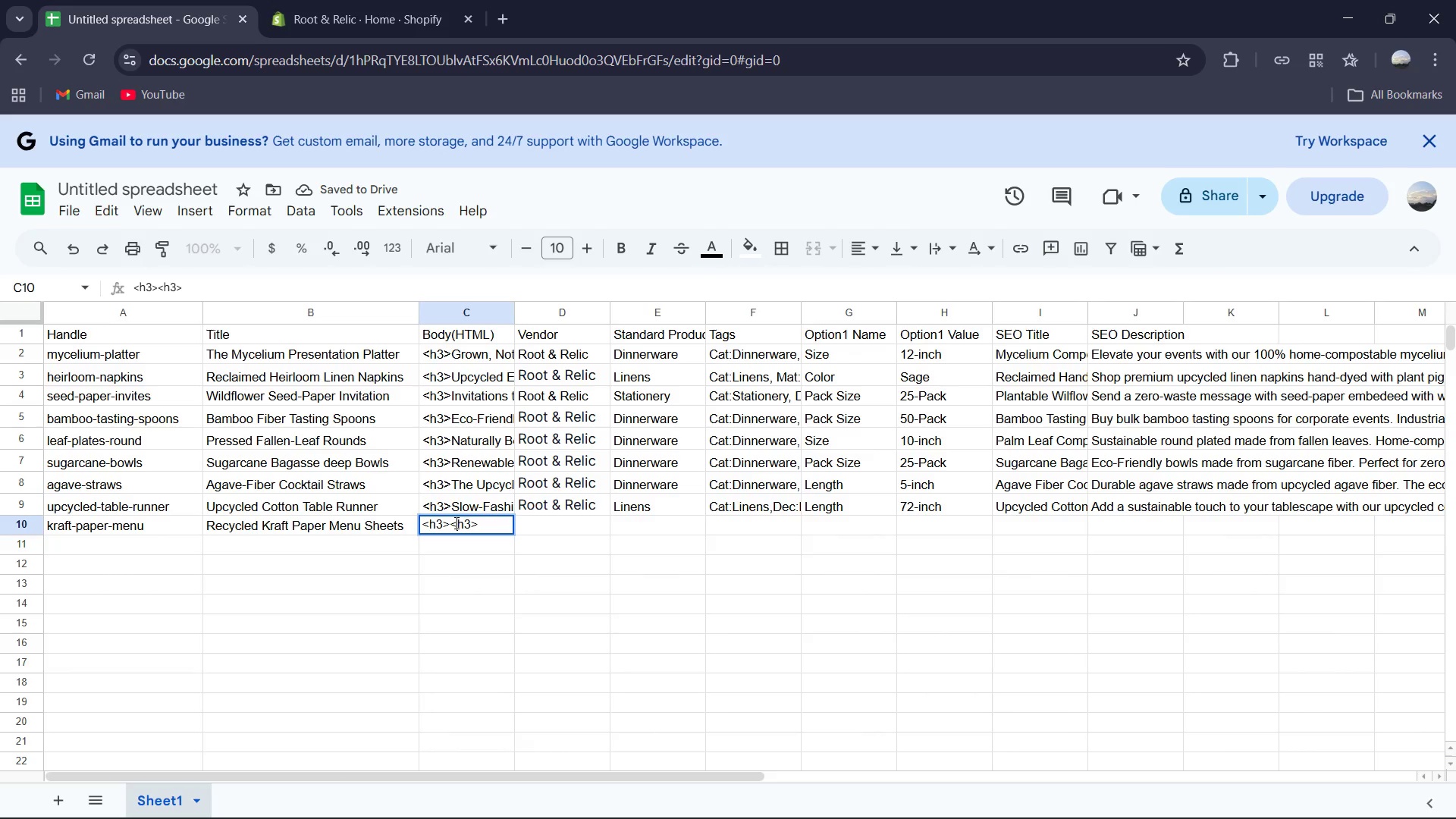 
left_click([455, 522])
 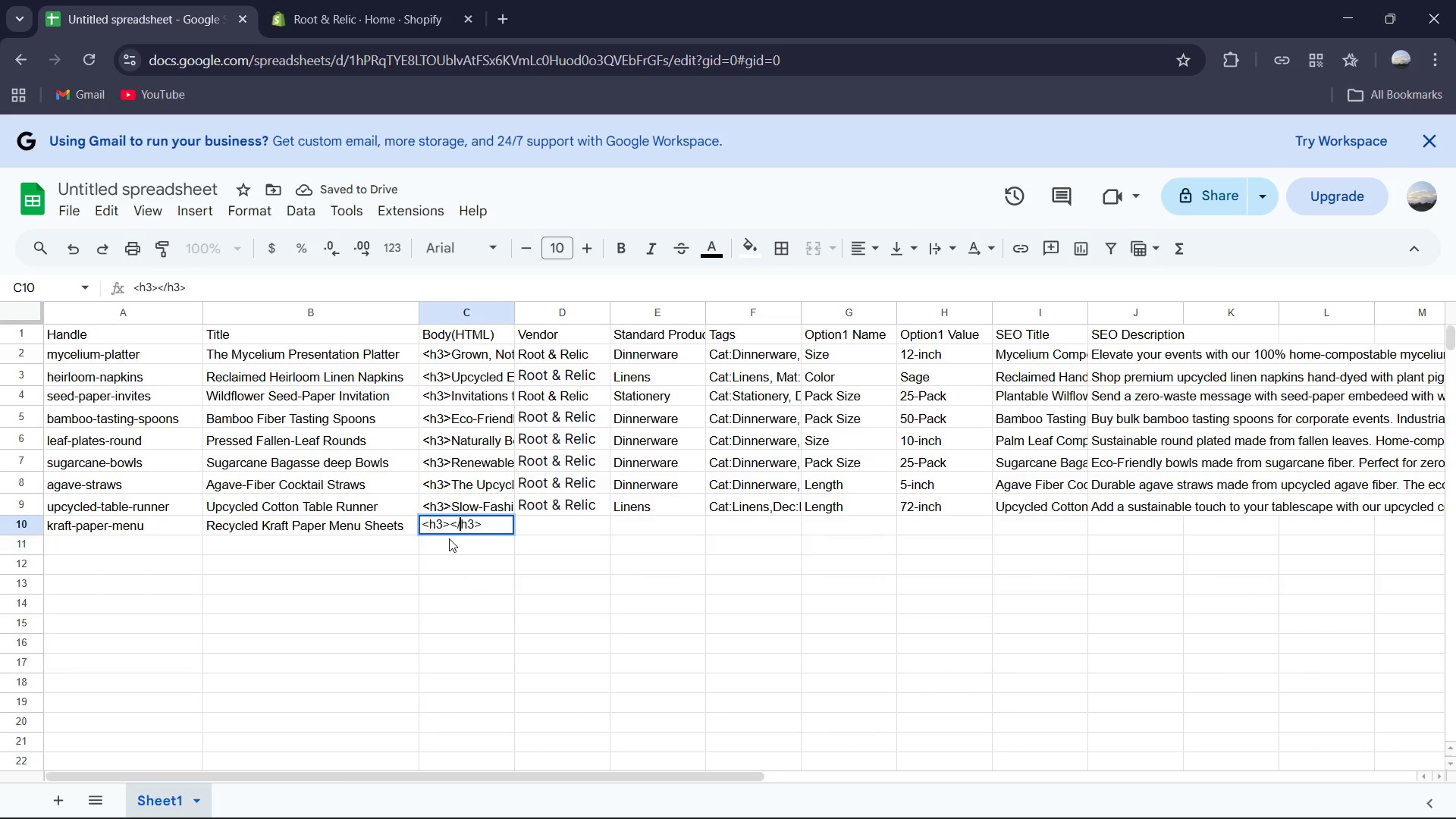 
key(Slash)
 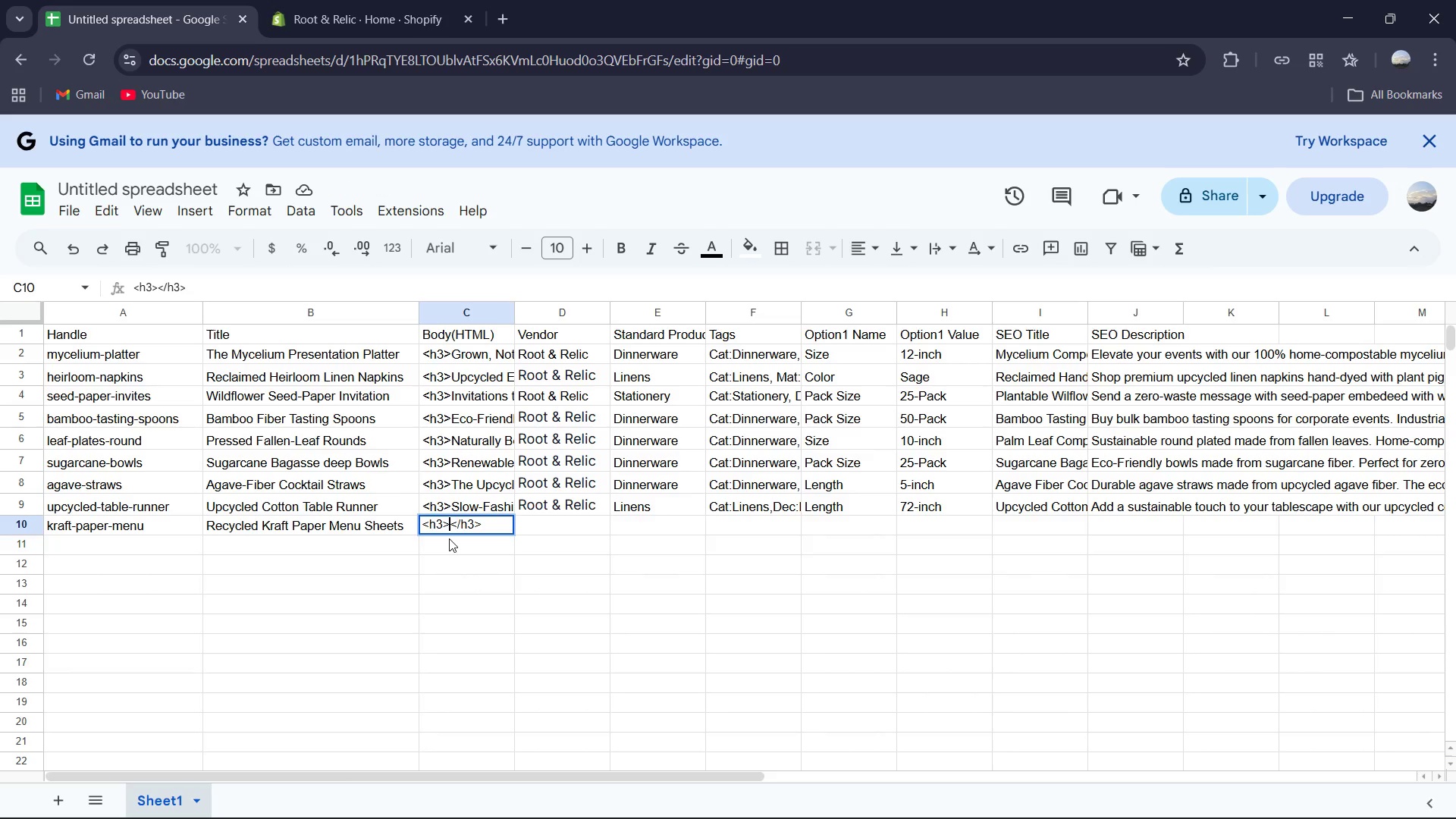 
key(ArrowLeft)
 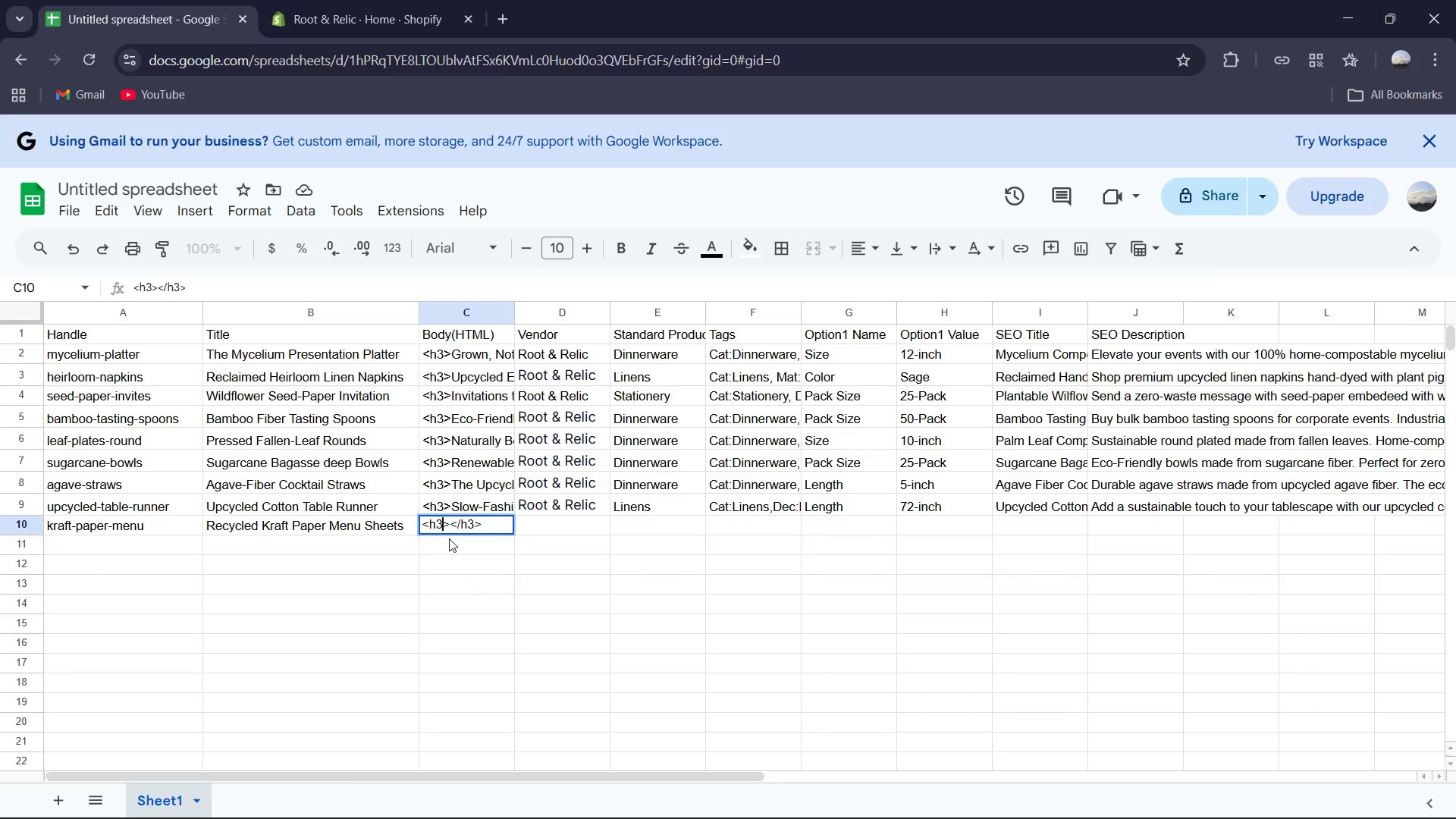 
key(ArrowLeft)
 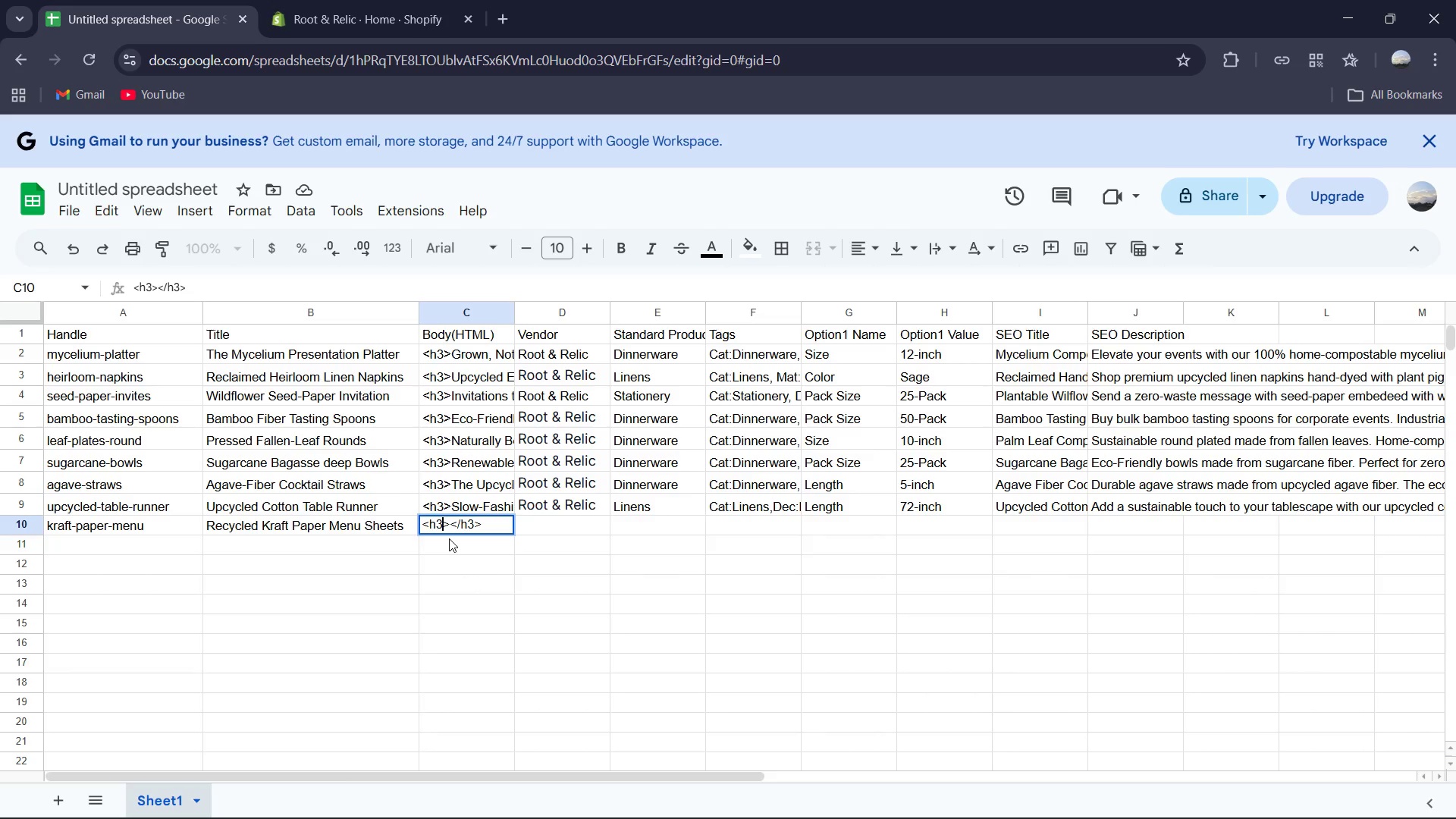 
key(ArrowLeft)
 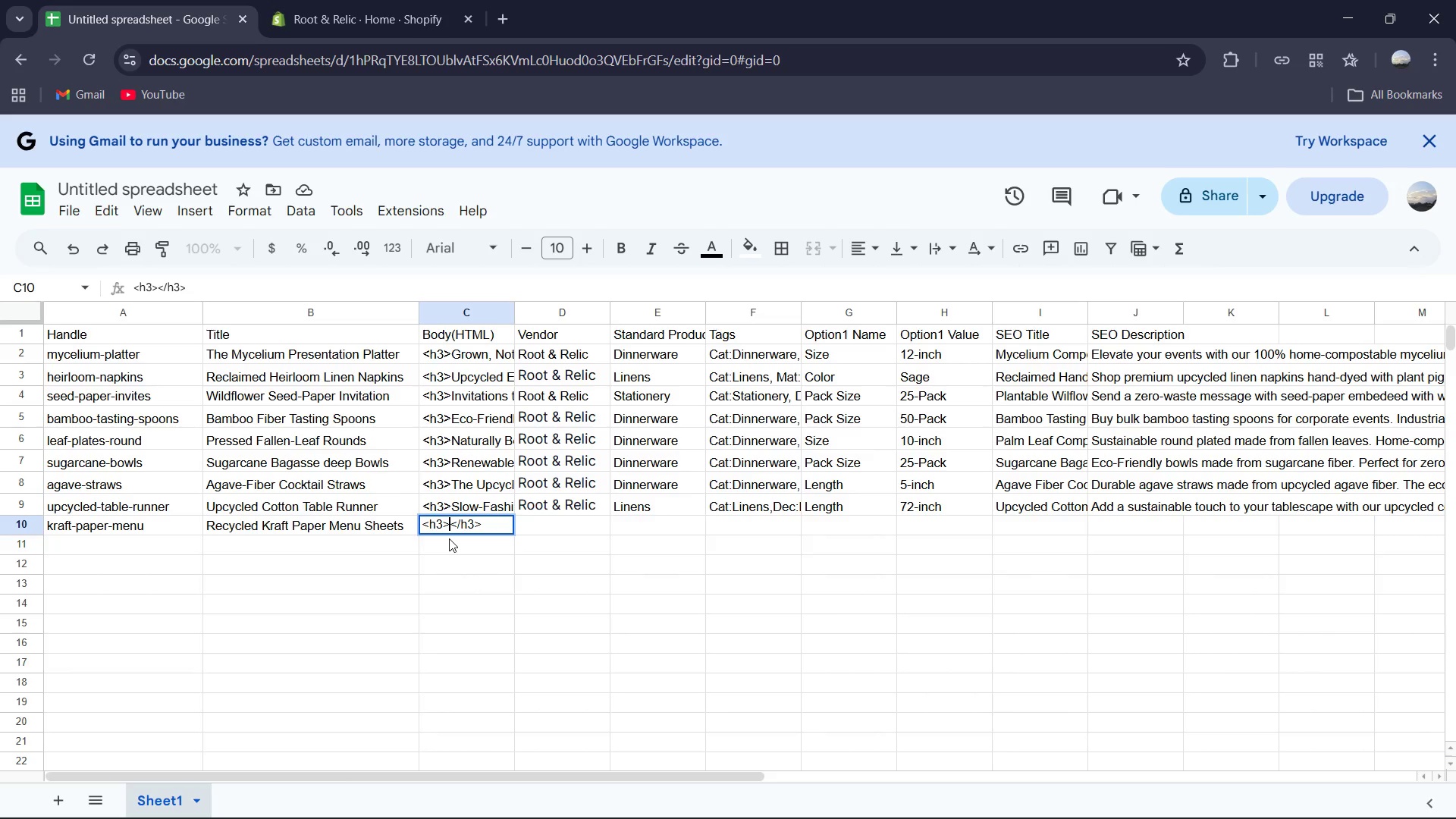 
key(ArrowRight)
 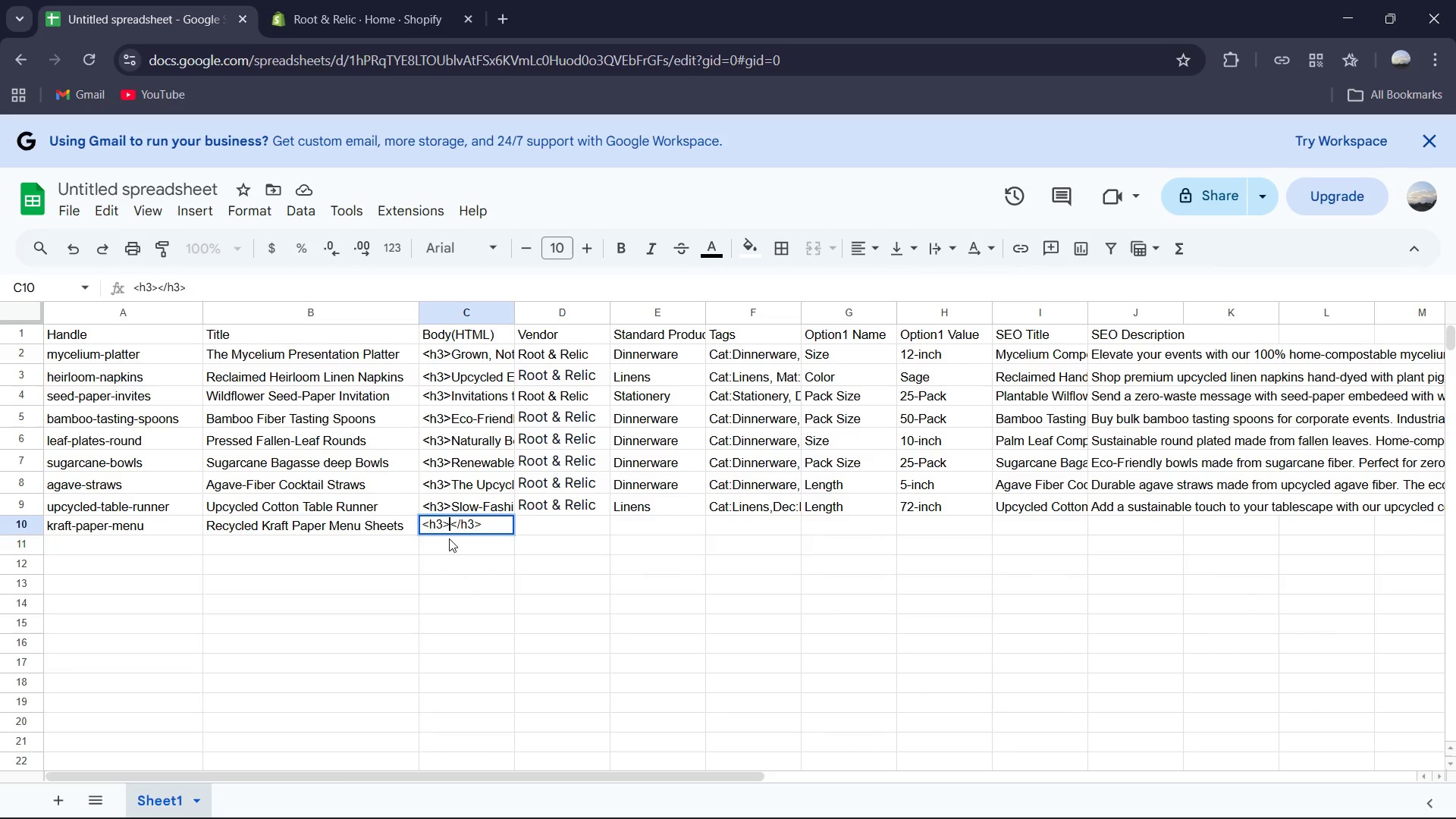 
type(Rustic & Recycled)
 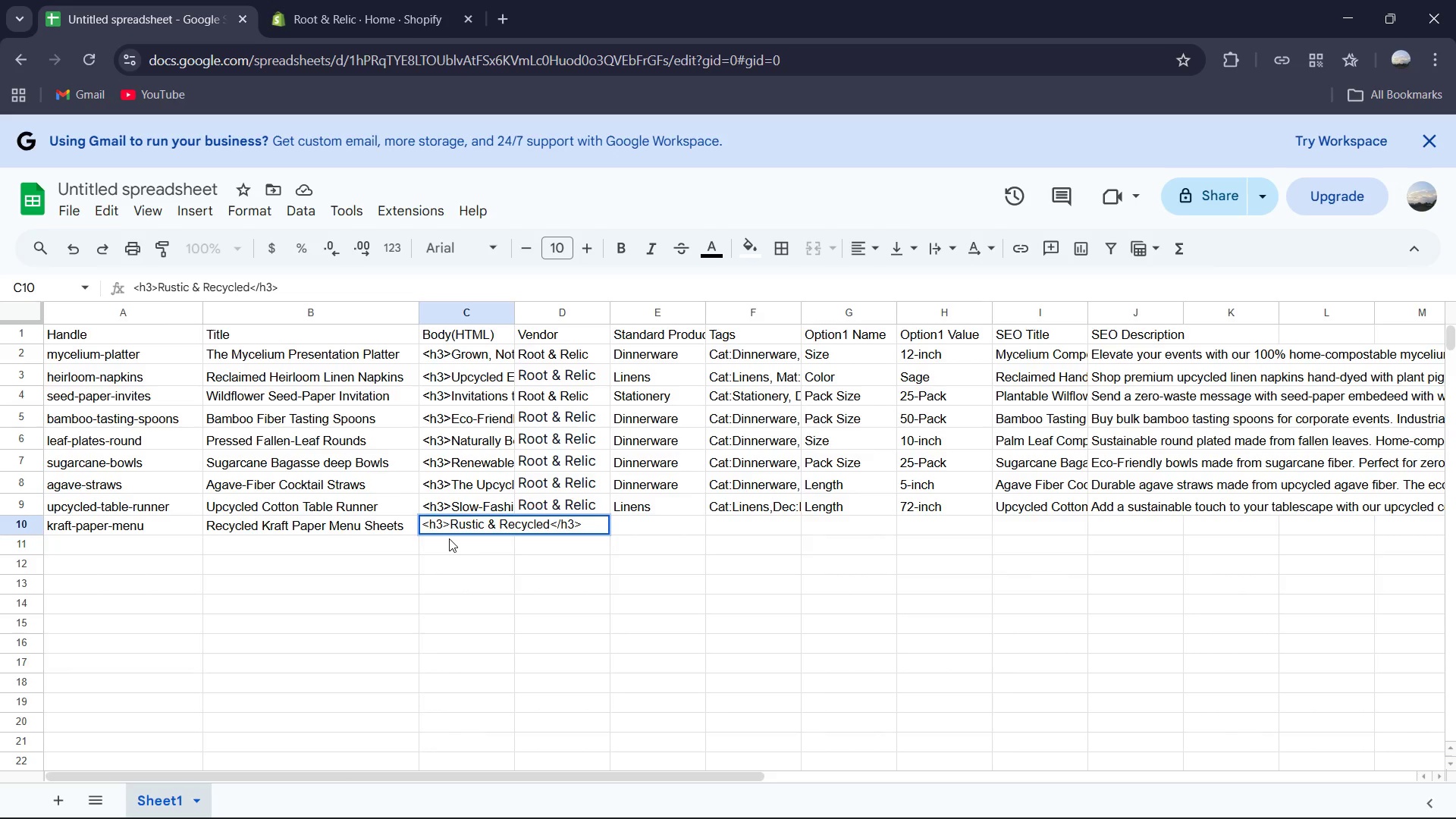 
key(ArrowRight)
 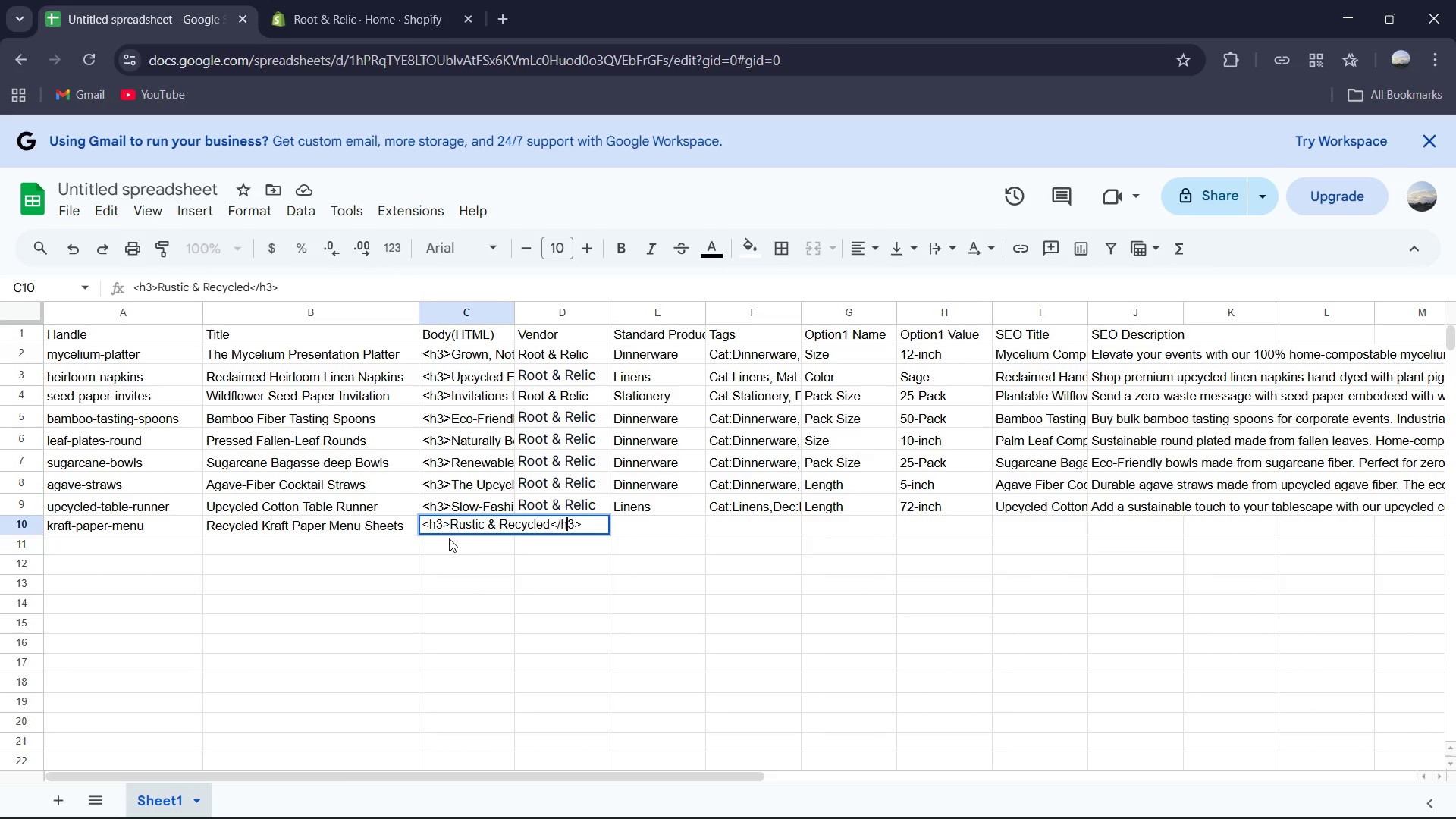 
key(ArrowRight)
 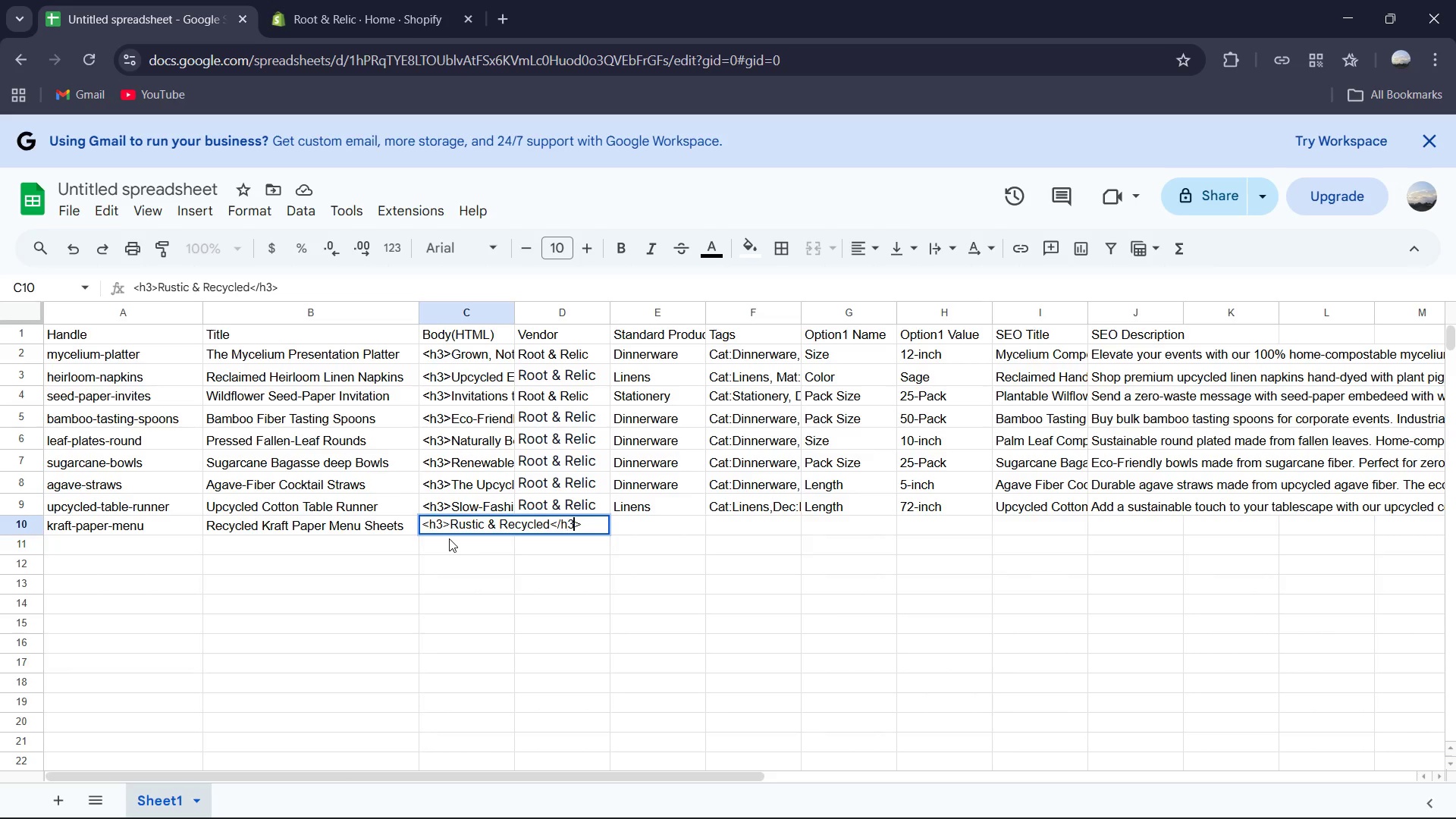 
key(ArrowRight)
 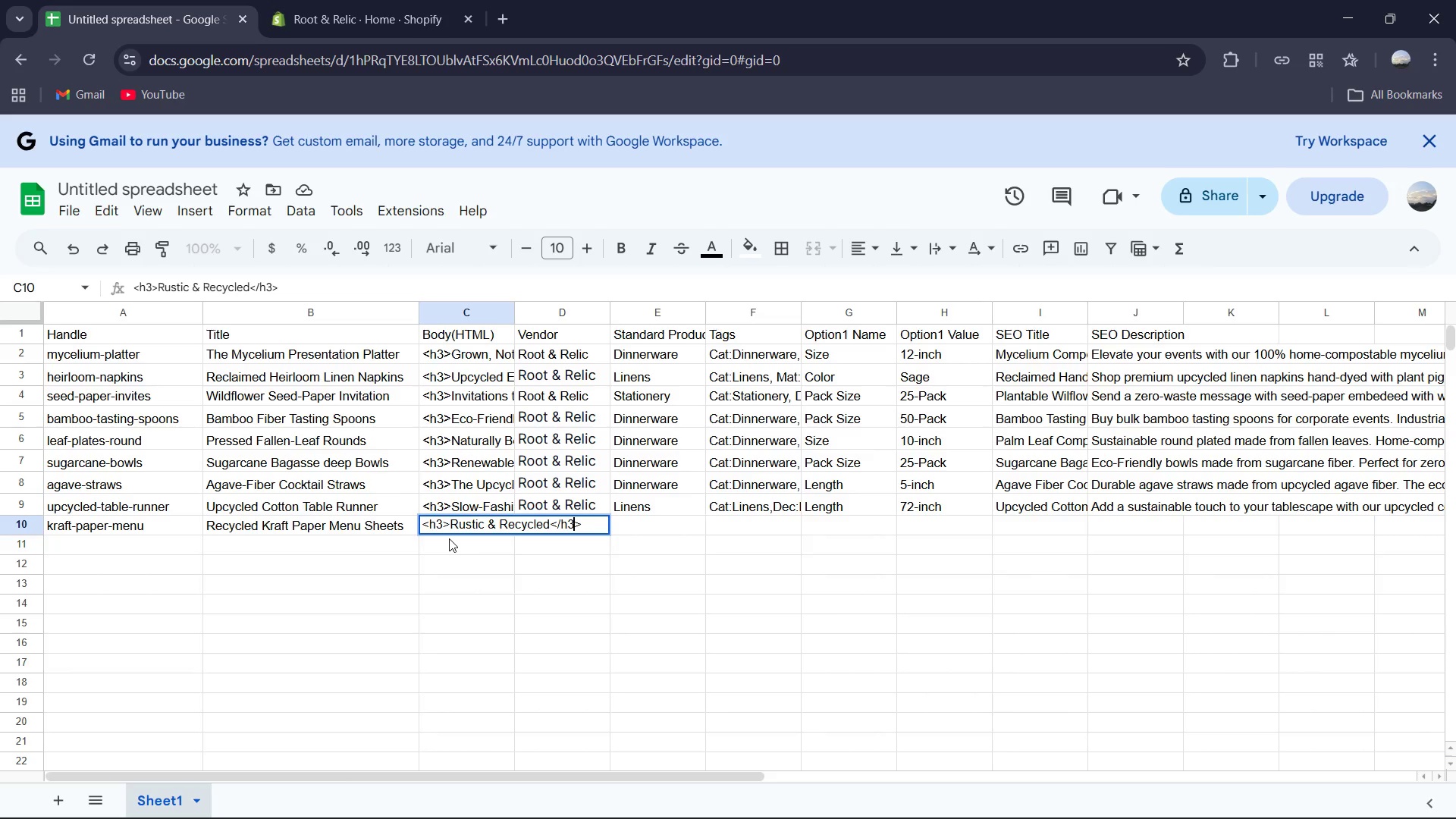 
key(ArrowRight)
 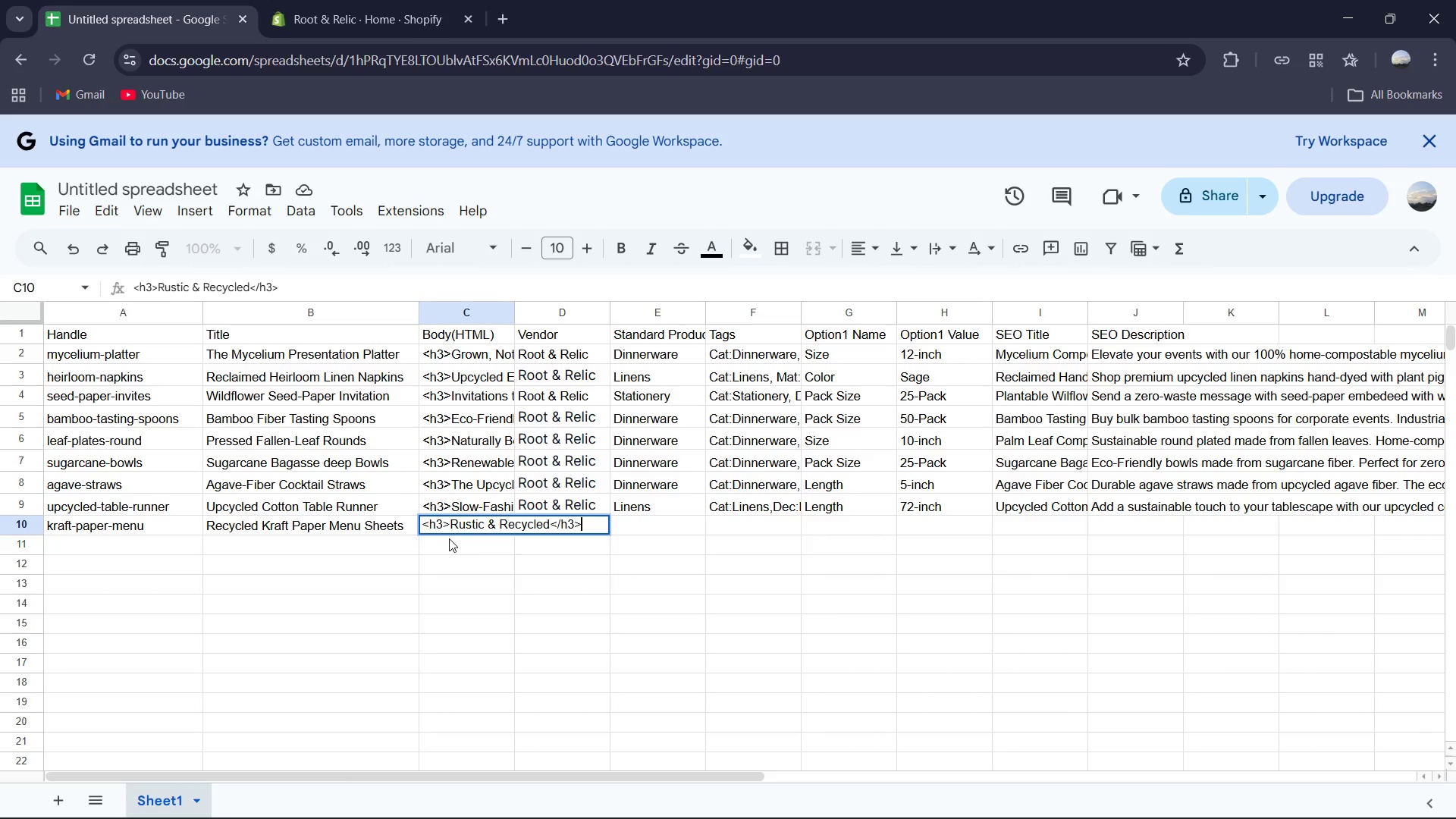 
key(ArrowRight)
 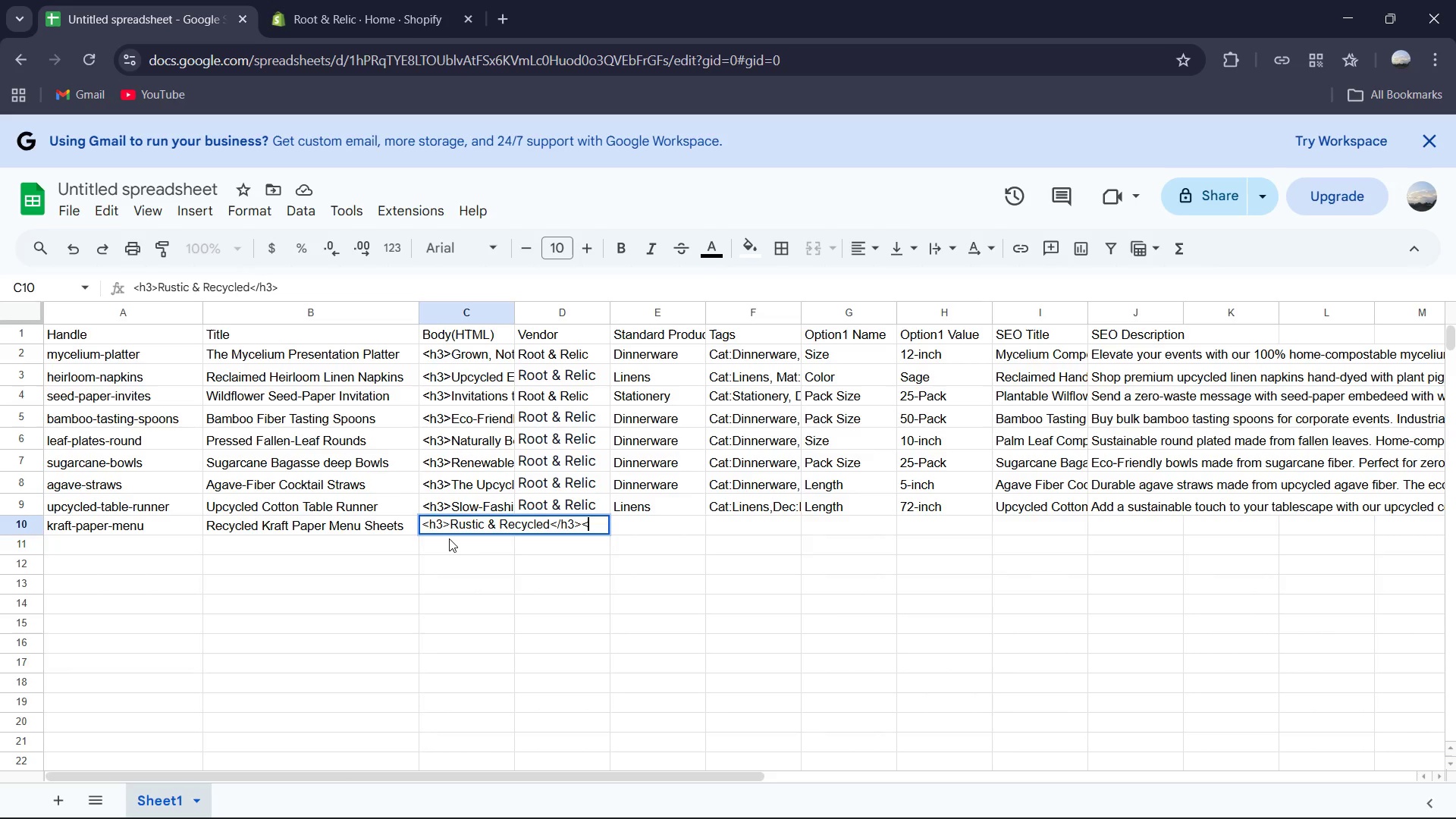 
key(Shift+Comma)
 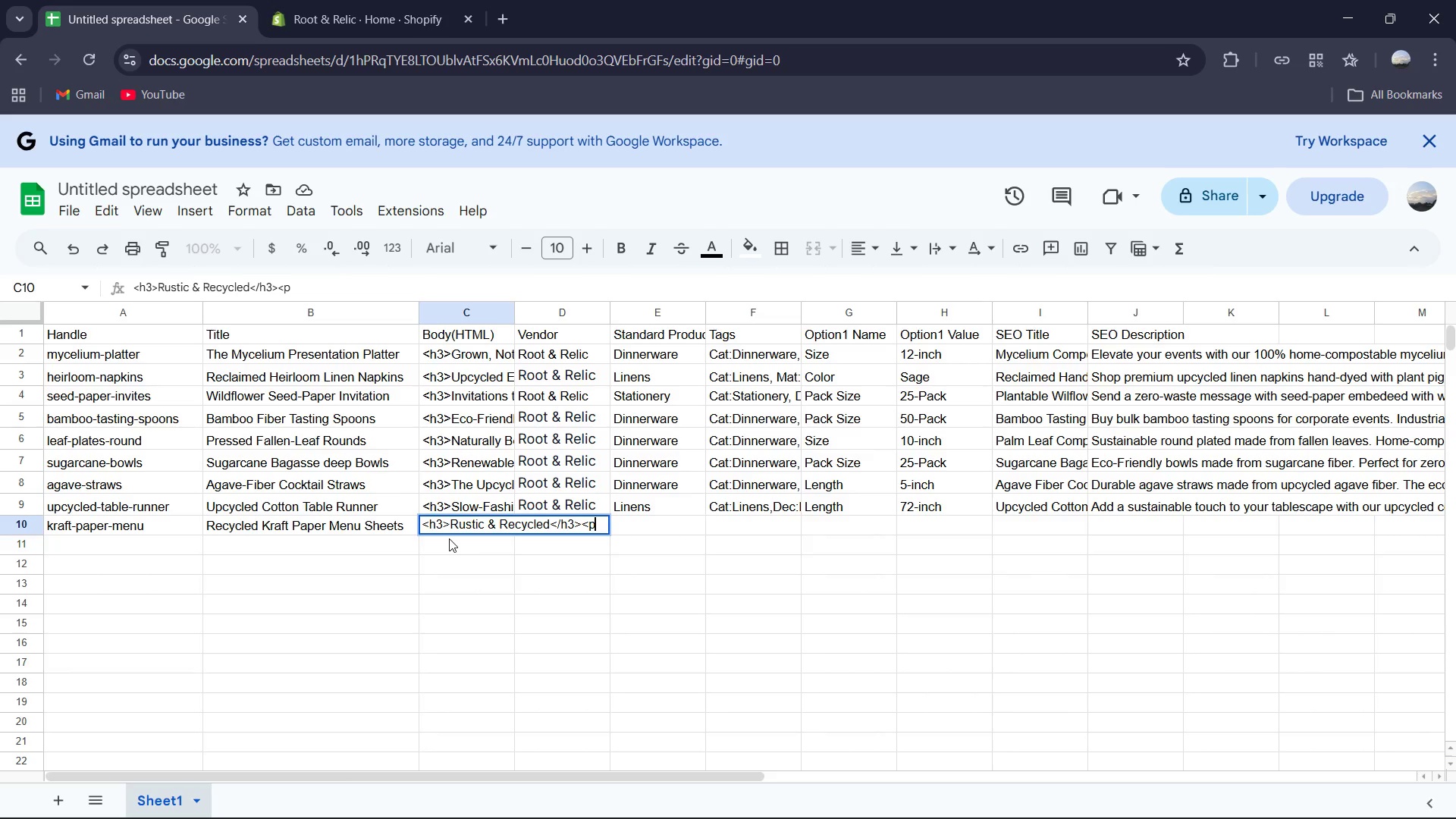 
key(P)
 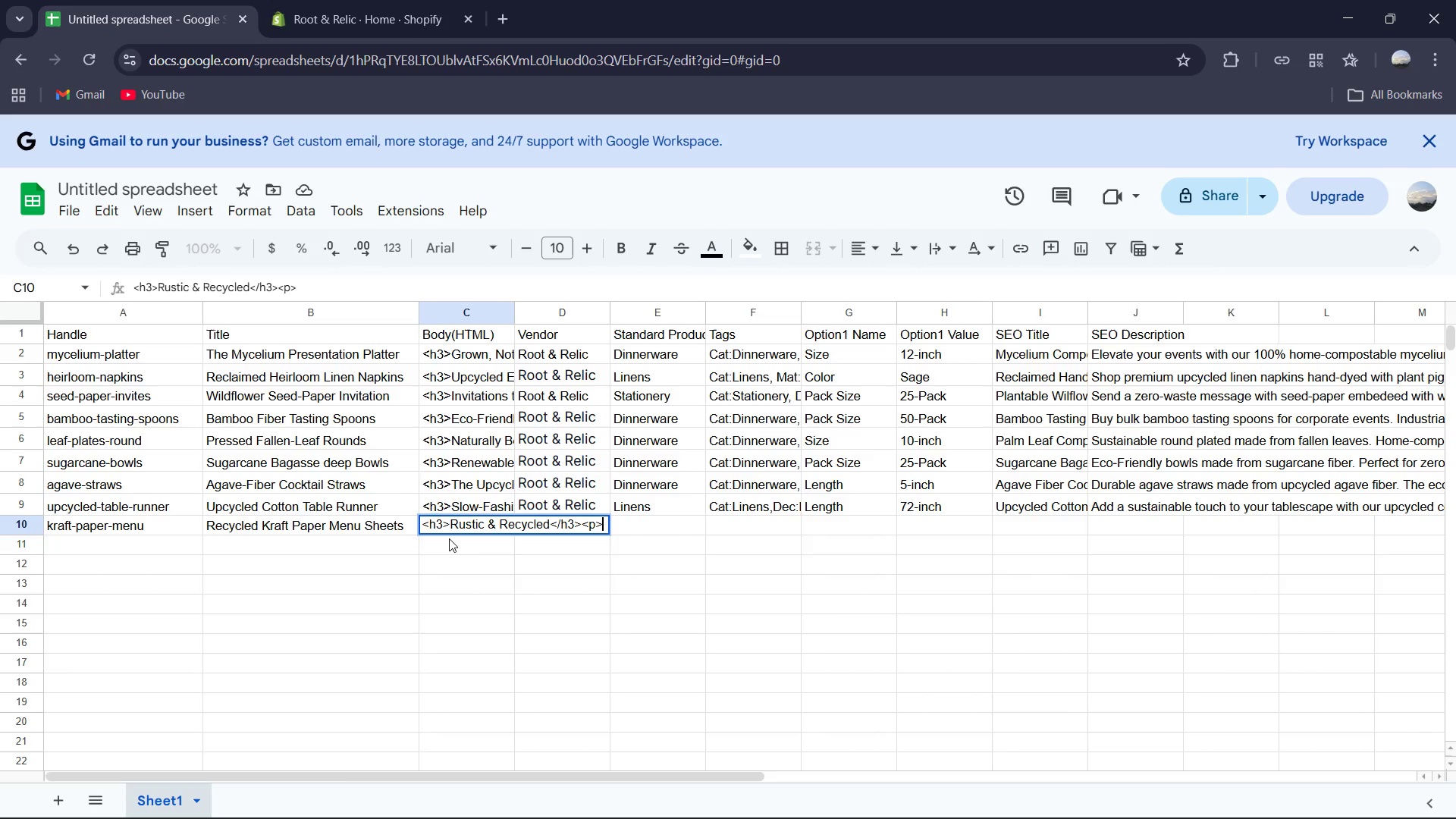 
key(Shift+ShiftRight)
 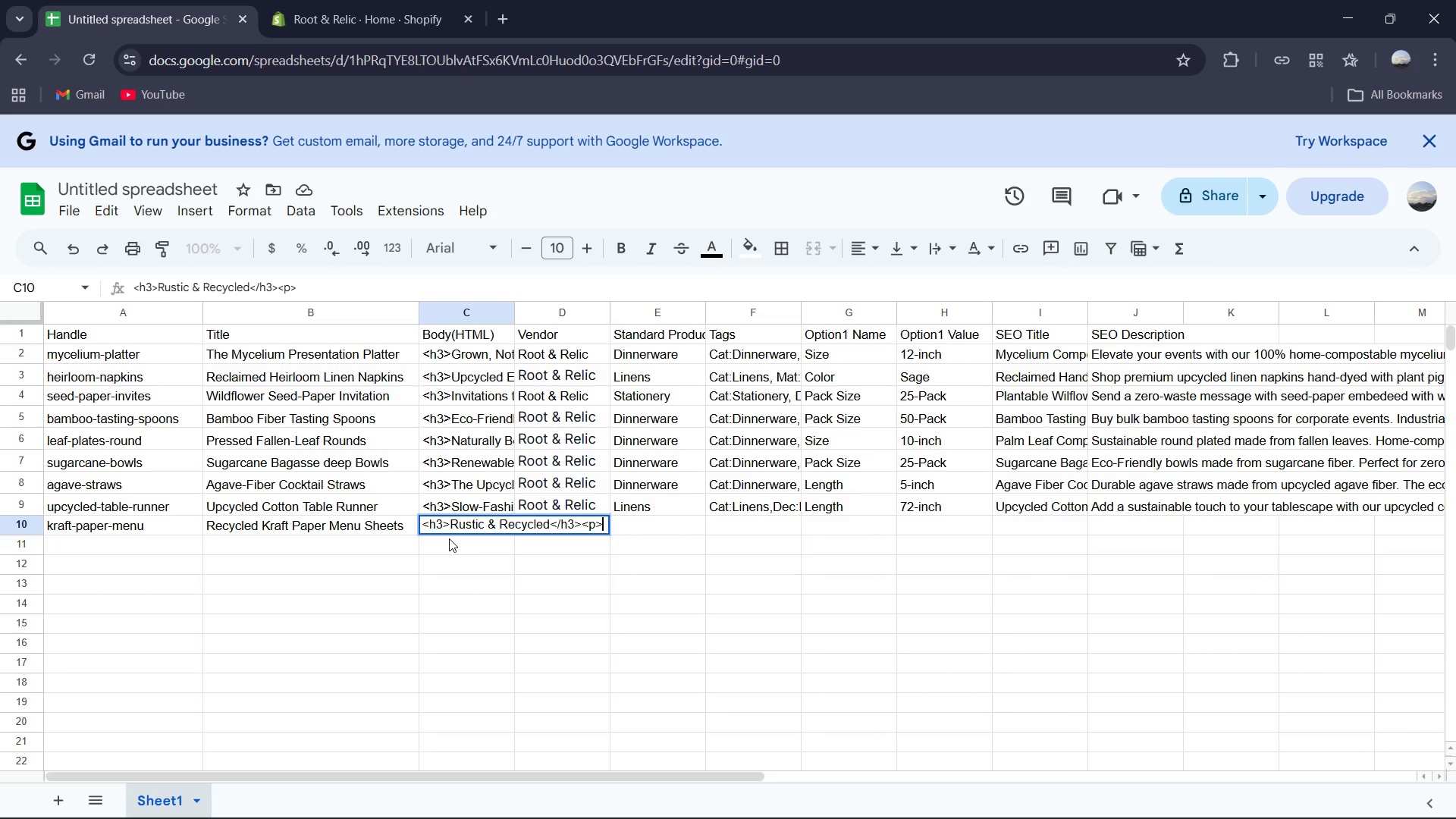 
key(Shift+Period)
 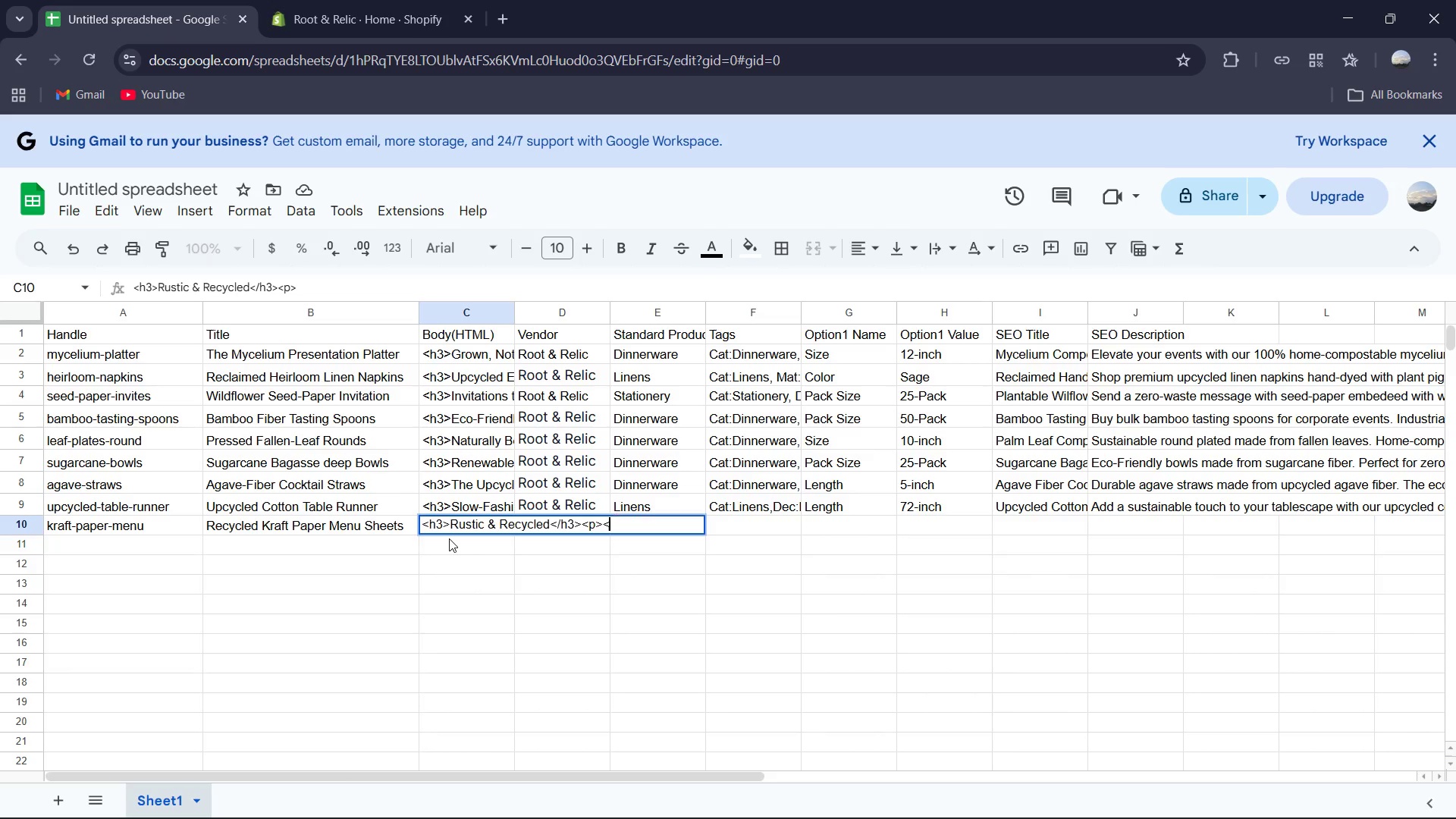 
key(Shift+ShiftRight)
 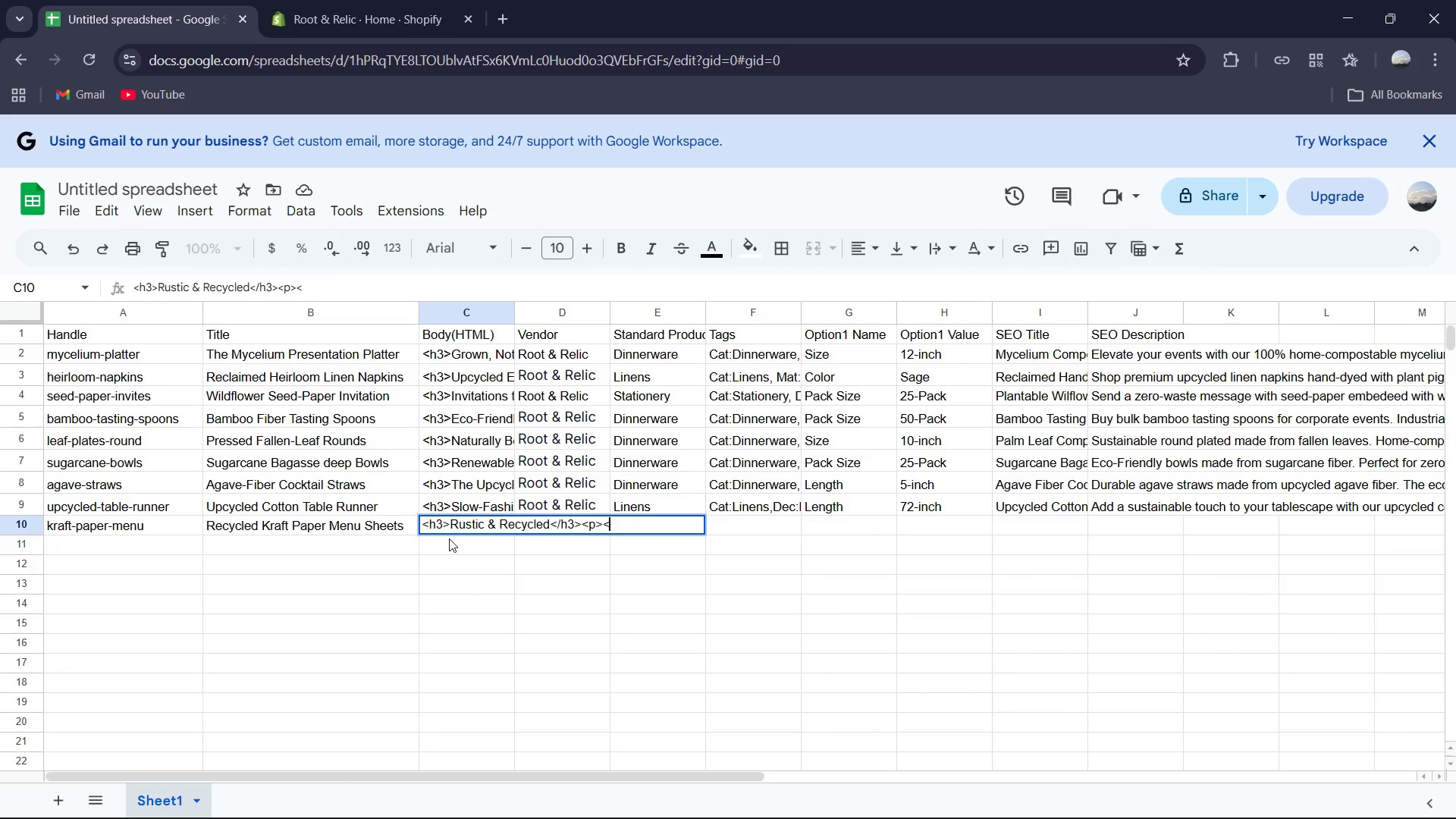 
key(Shift+Comma)
 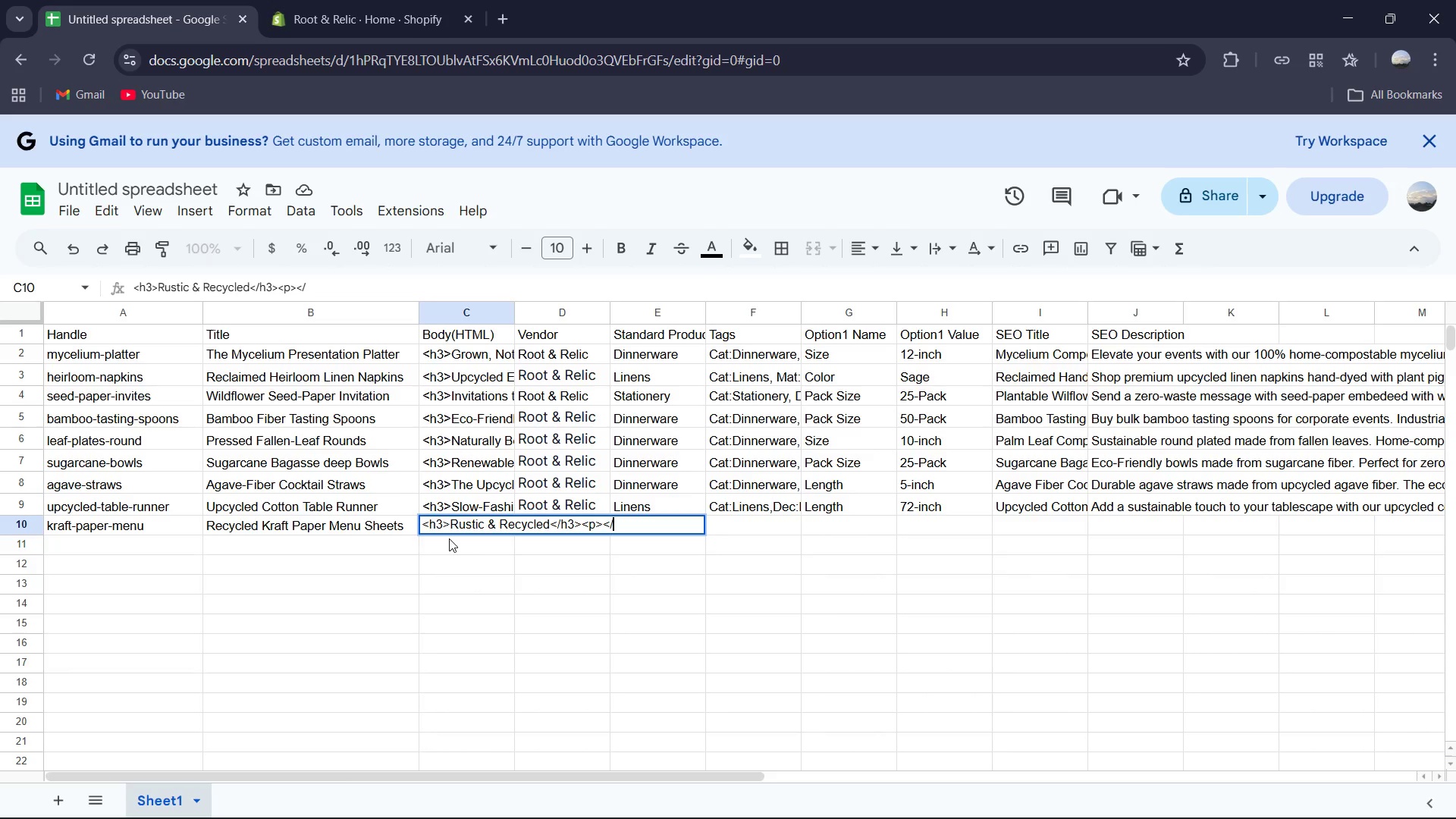 
key(Slash)
 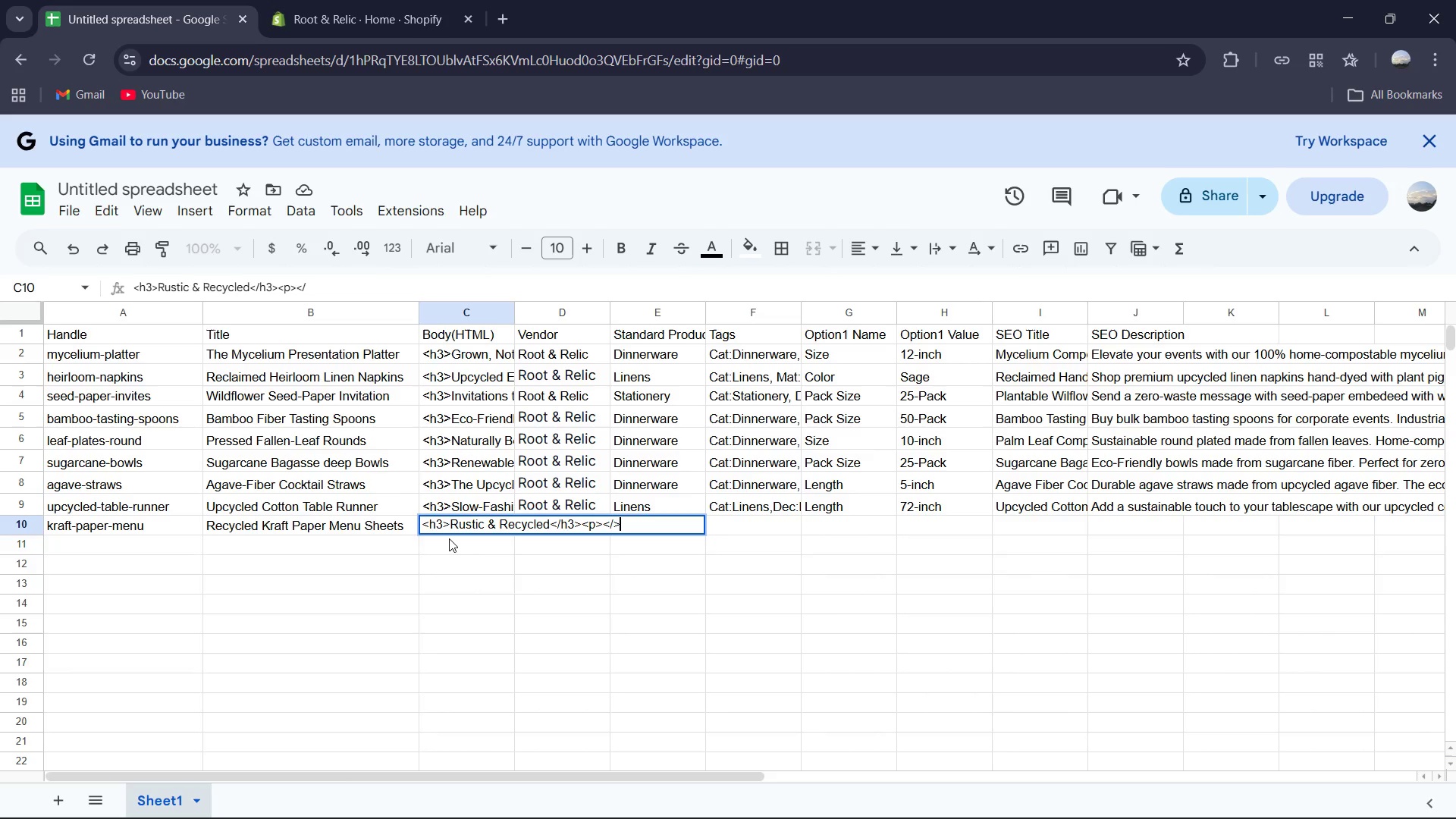 
key(Shift+ShiftRight)
 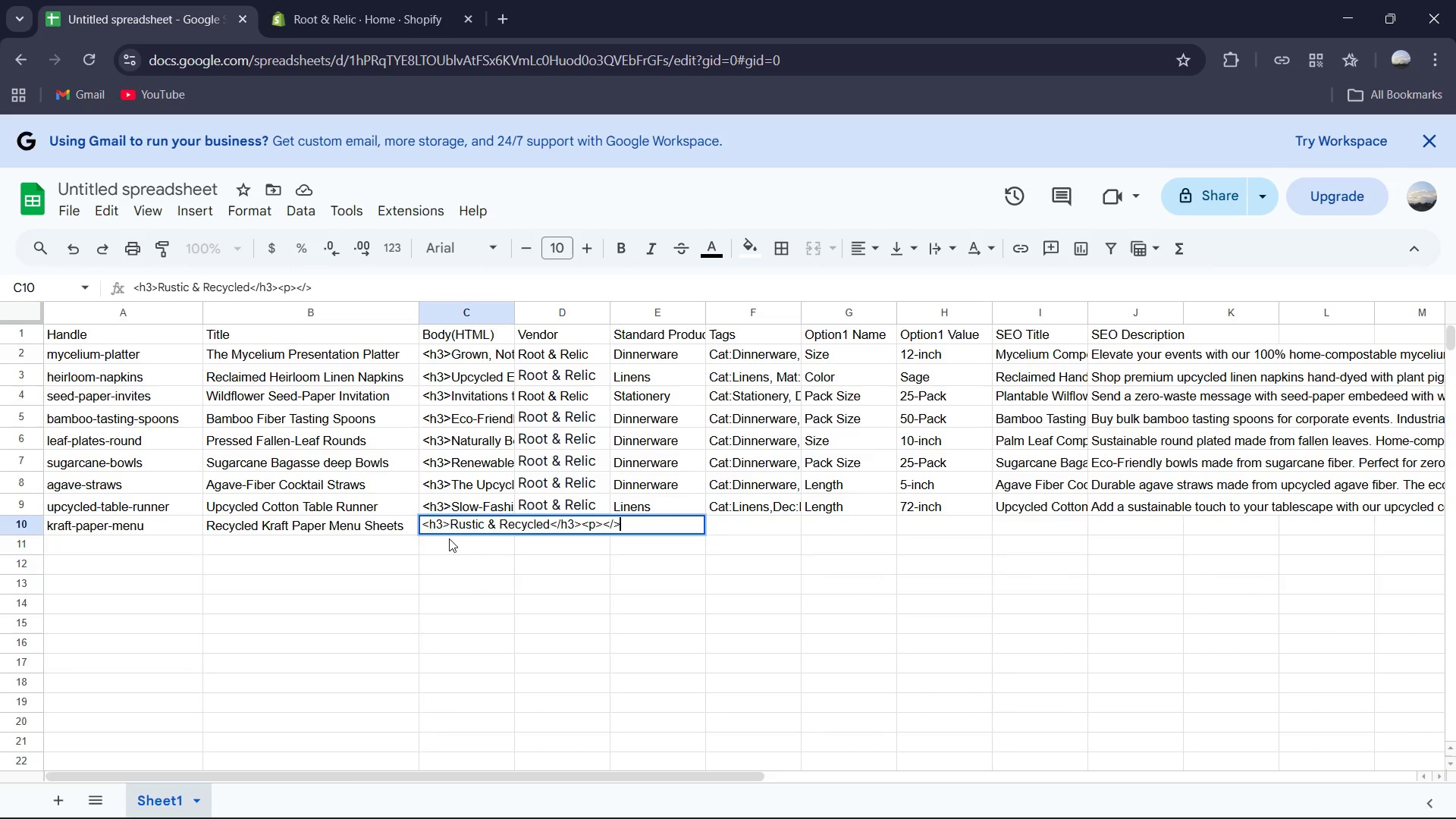 
key(Shift+Period)
 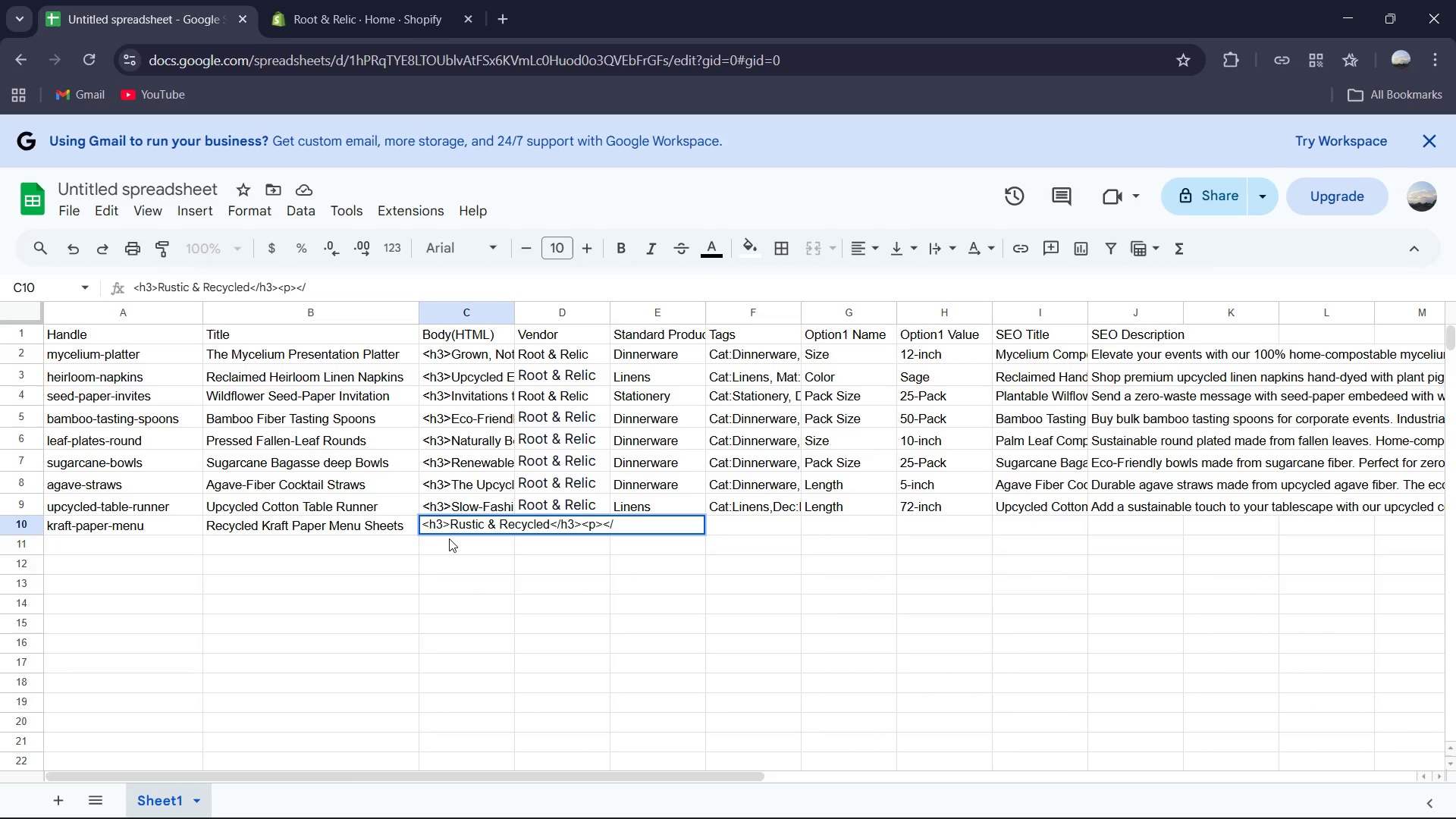 
key(Backspace)
 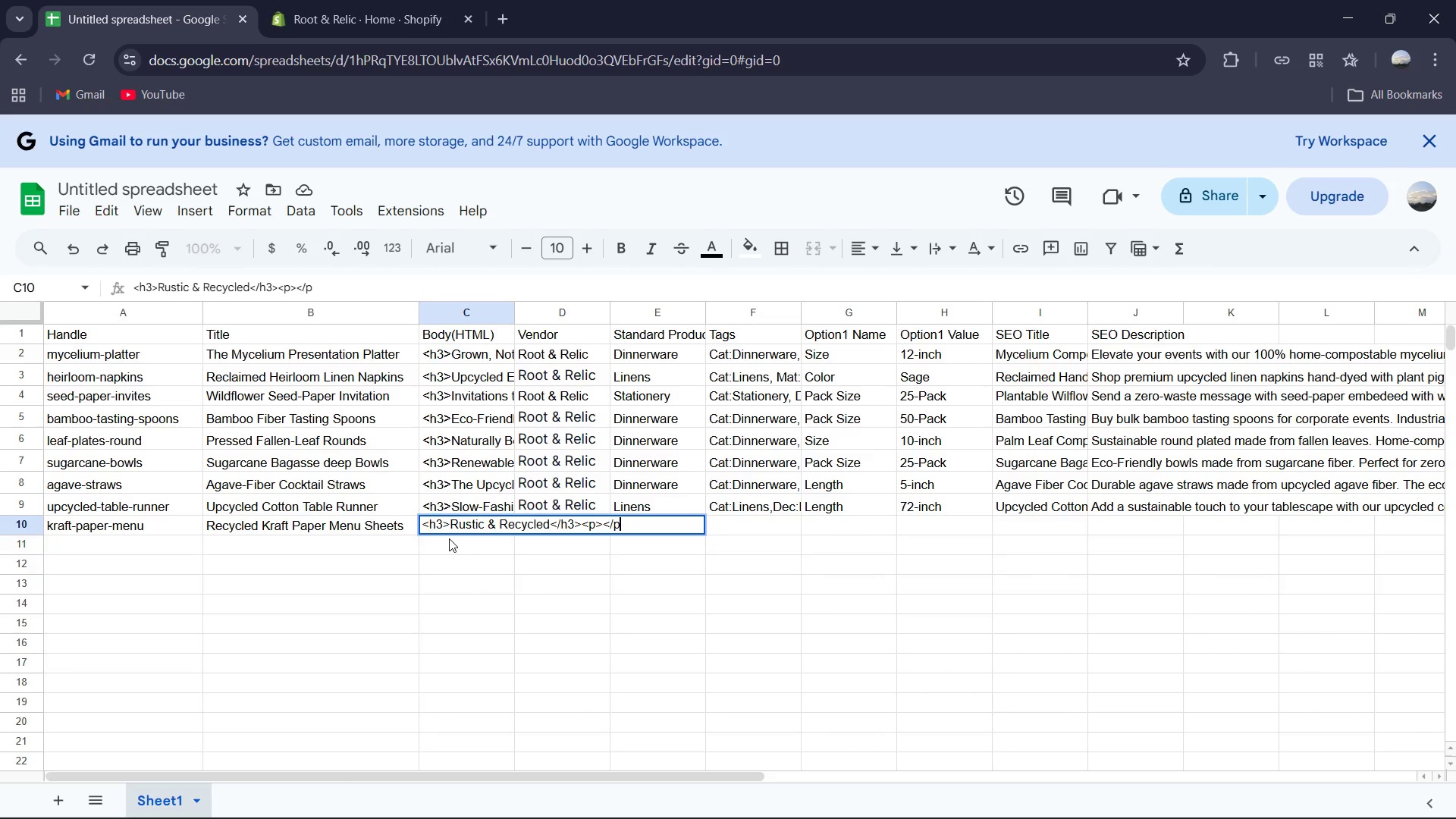 
key(P)
 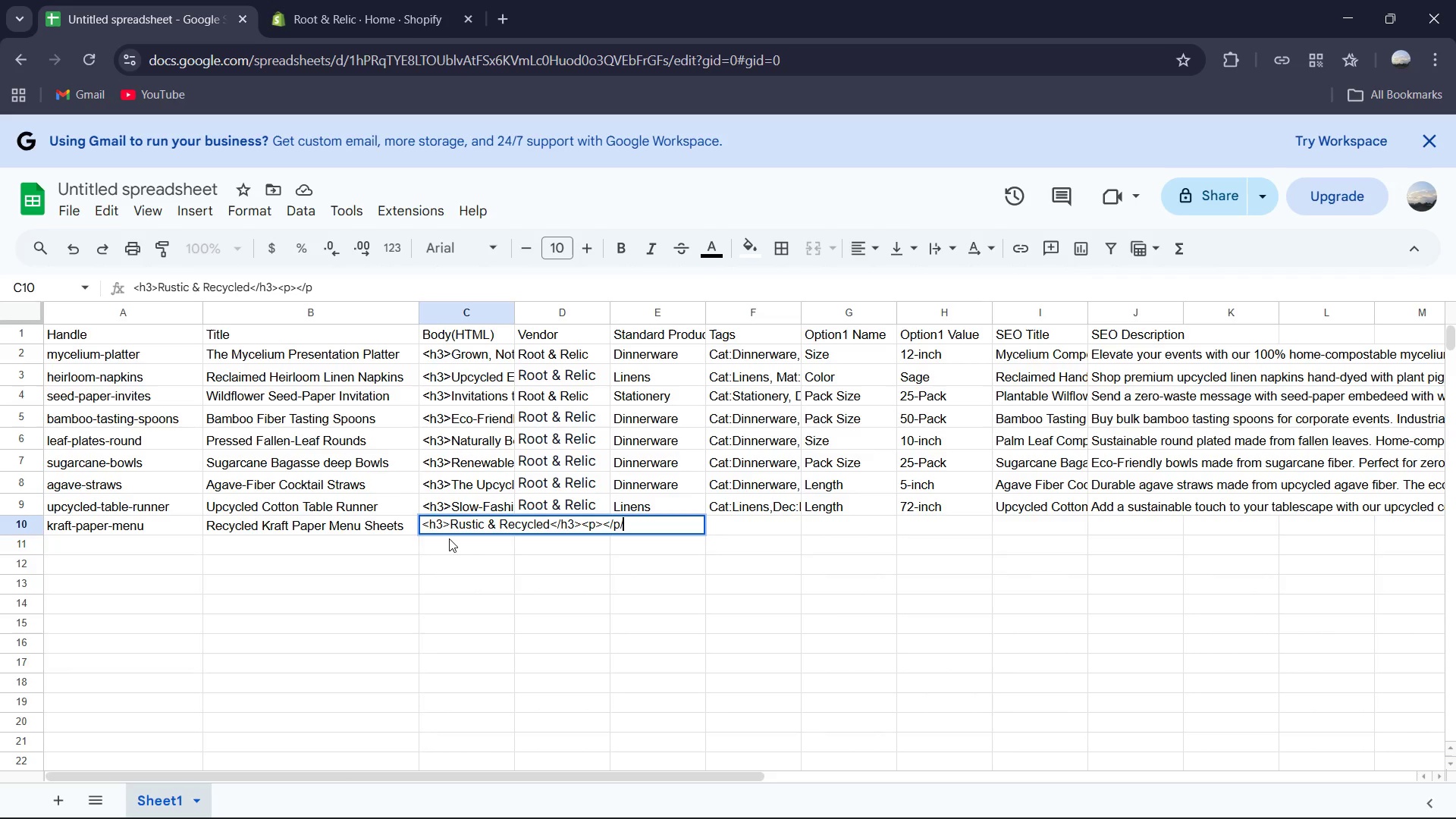 
key(Shift+ShiftRight)
 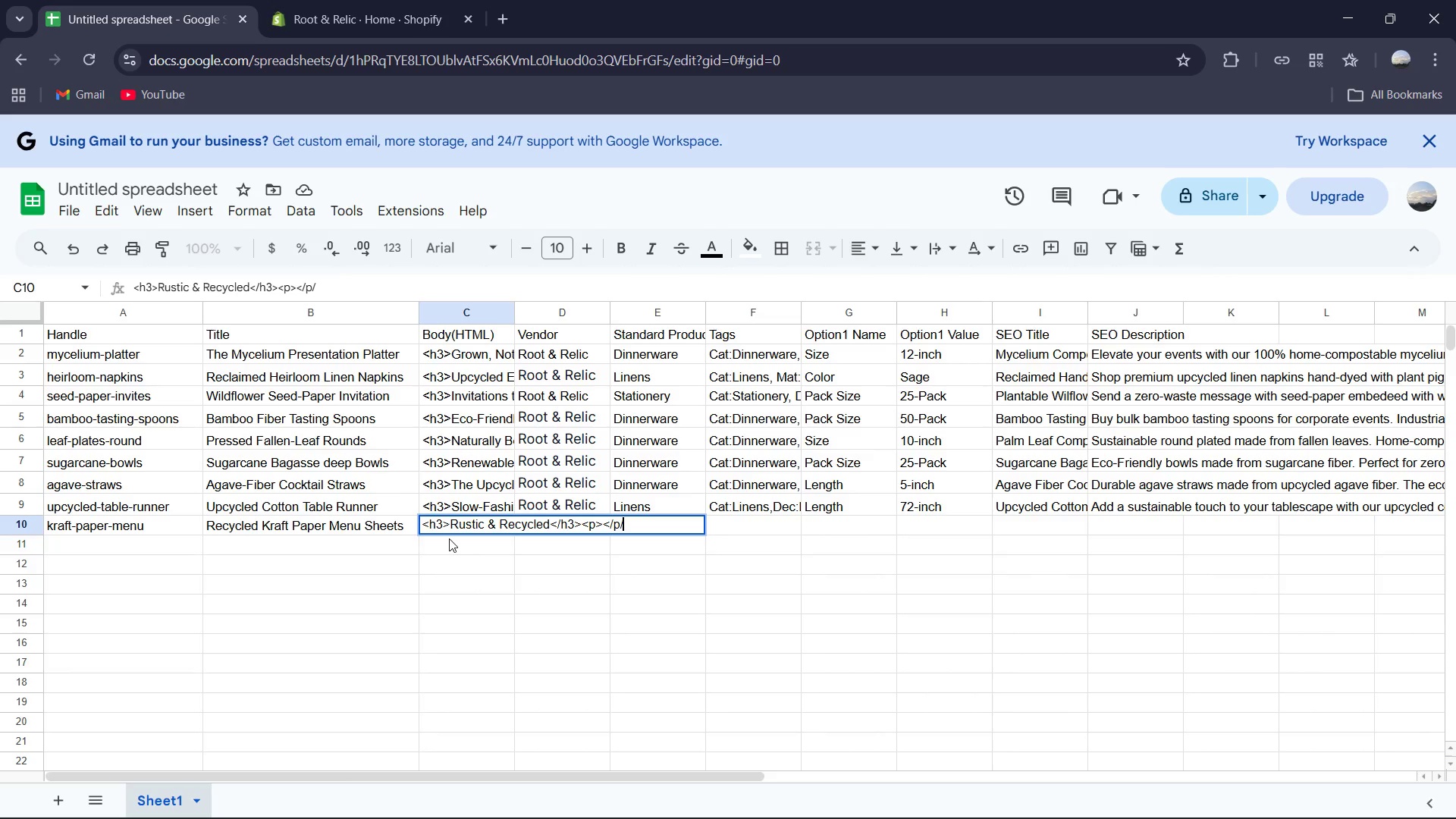 
key(Slash)
 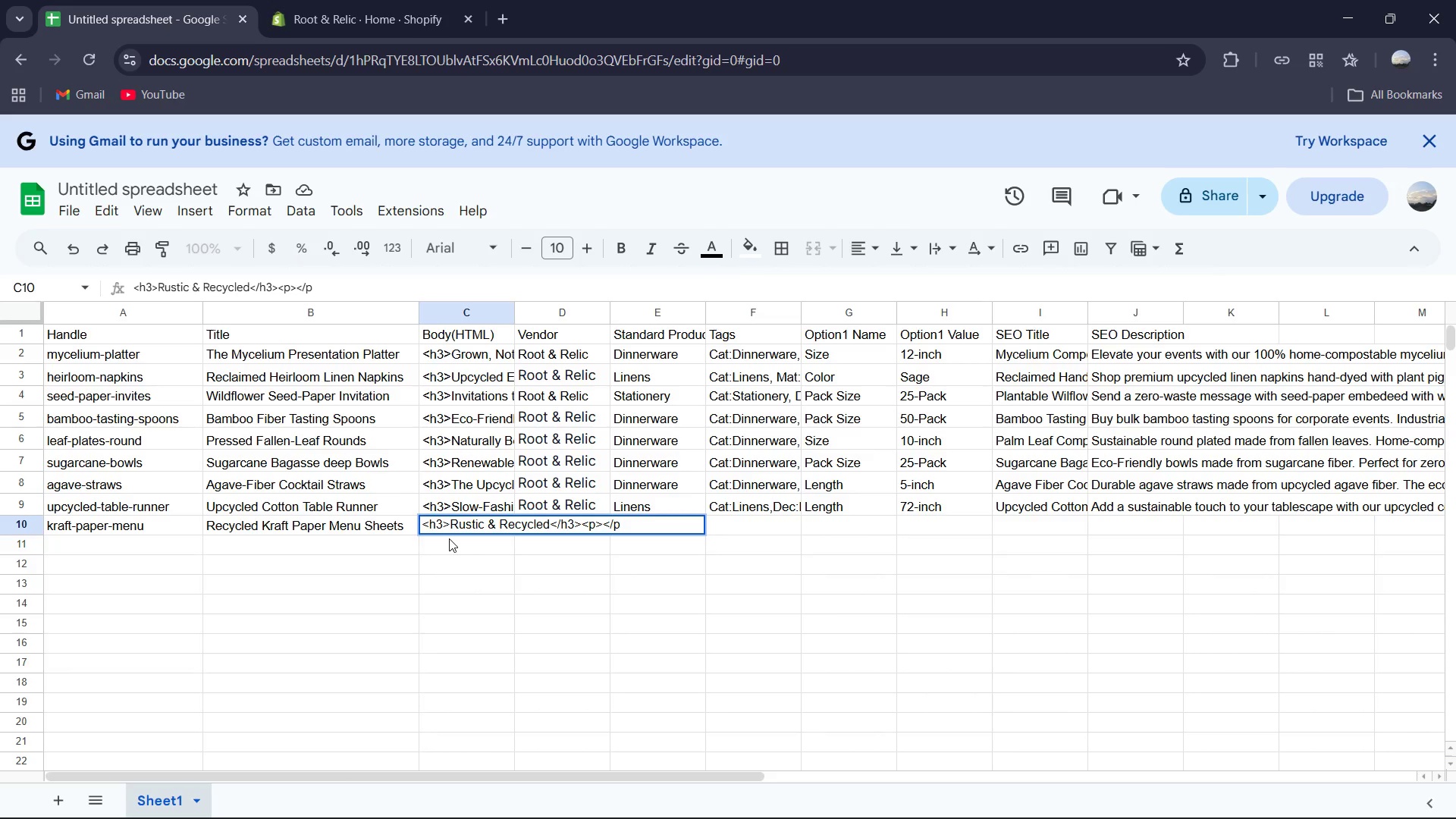 
key(Backspace)
 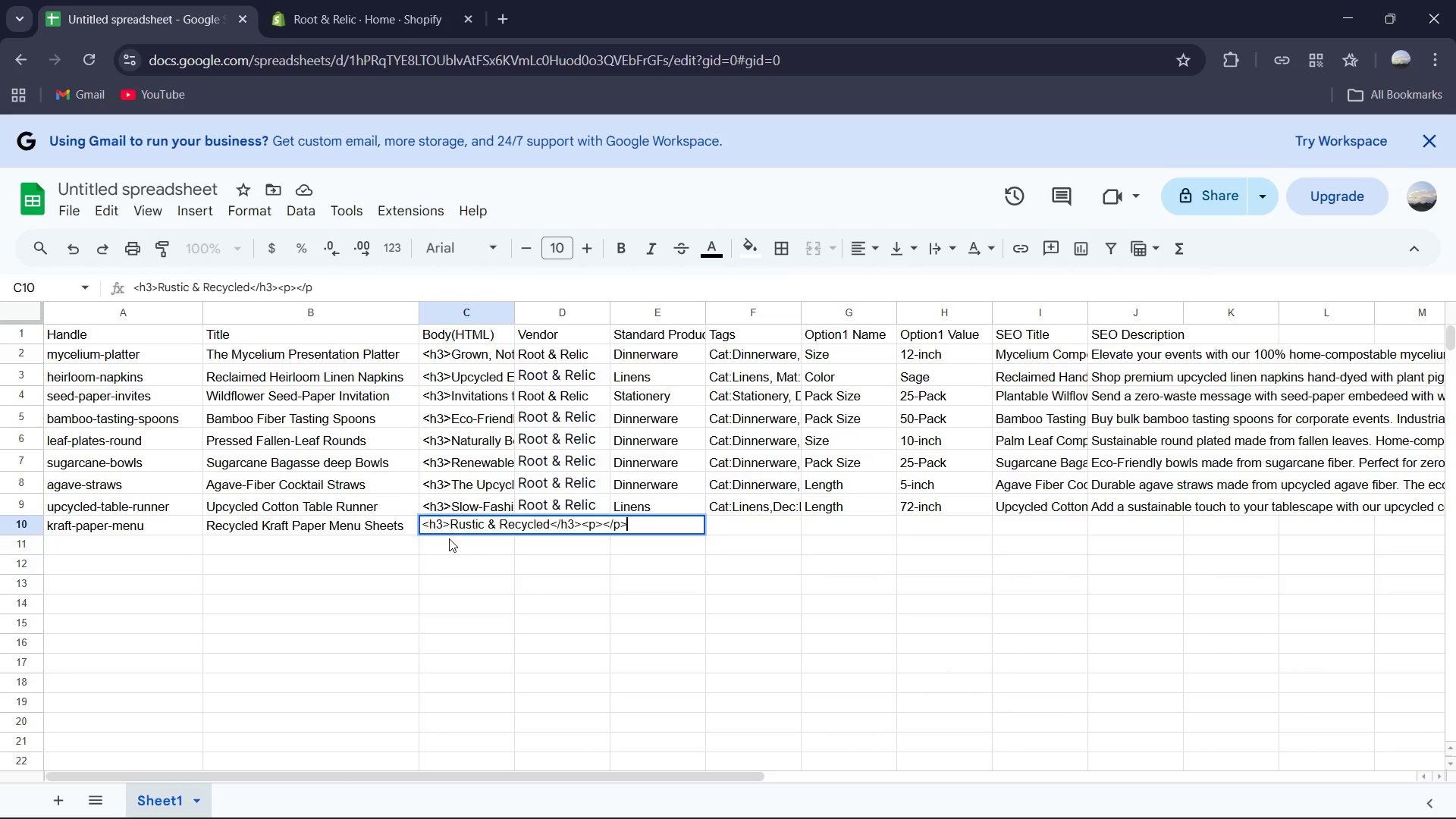 
key(Shift+ShiftRight)
 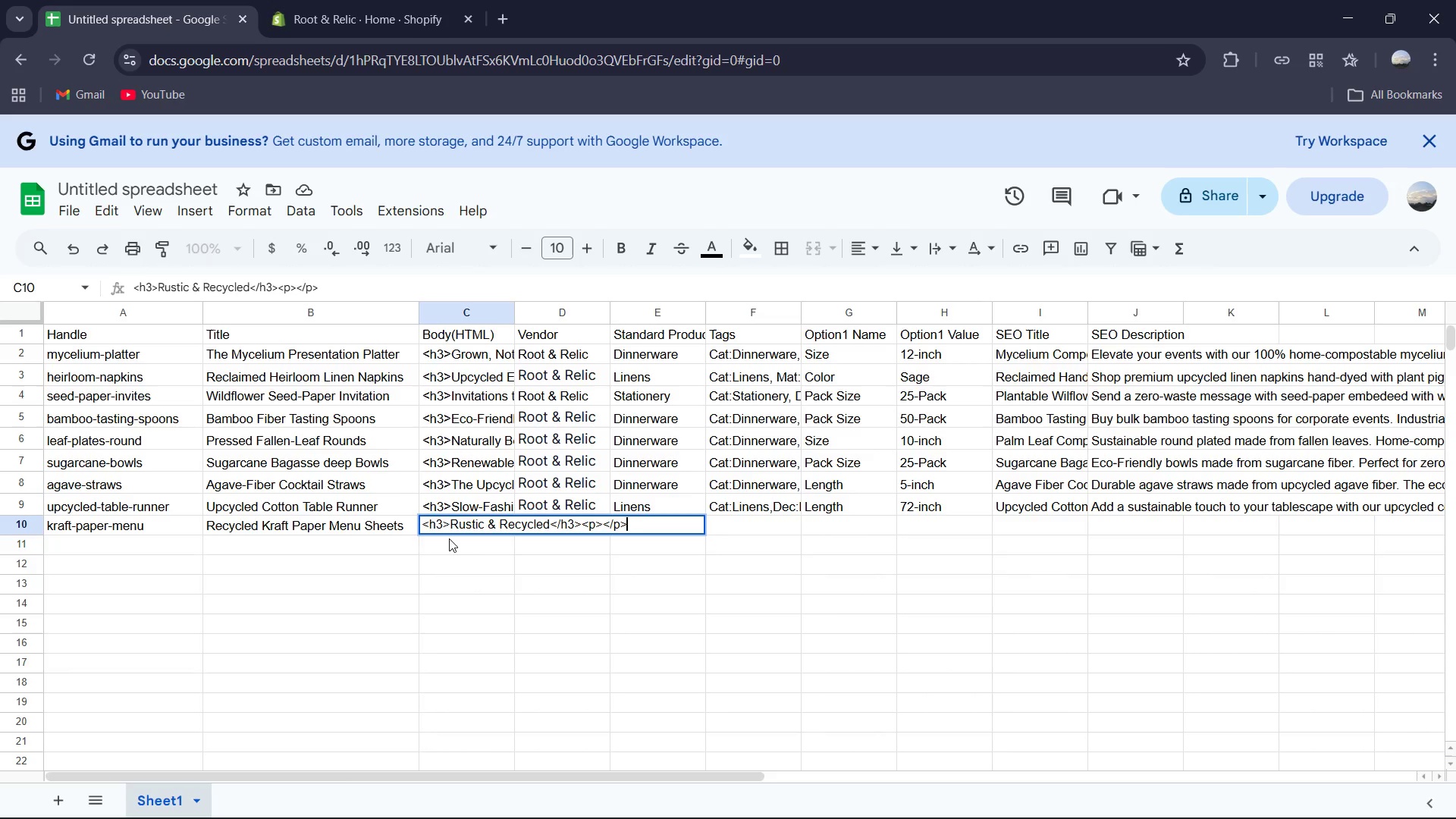 
key(Shift+Period)
 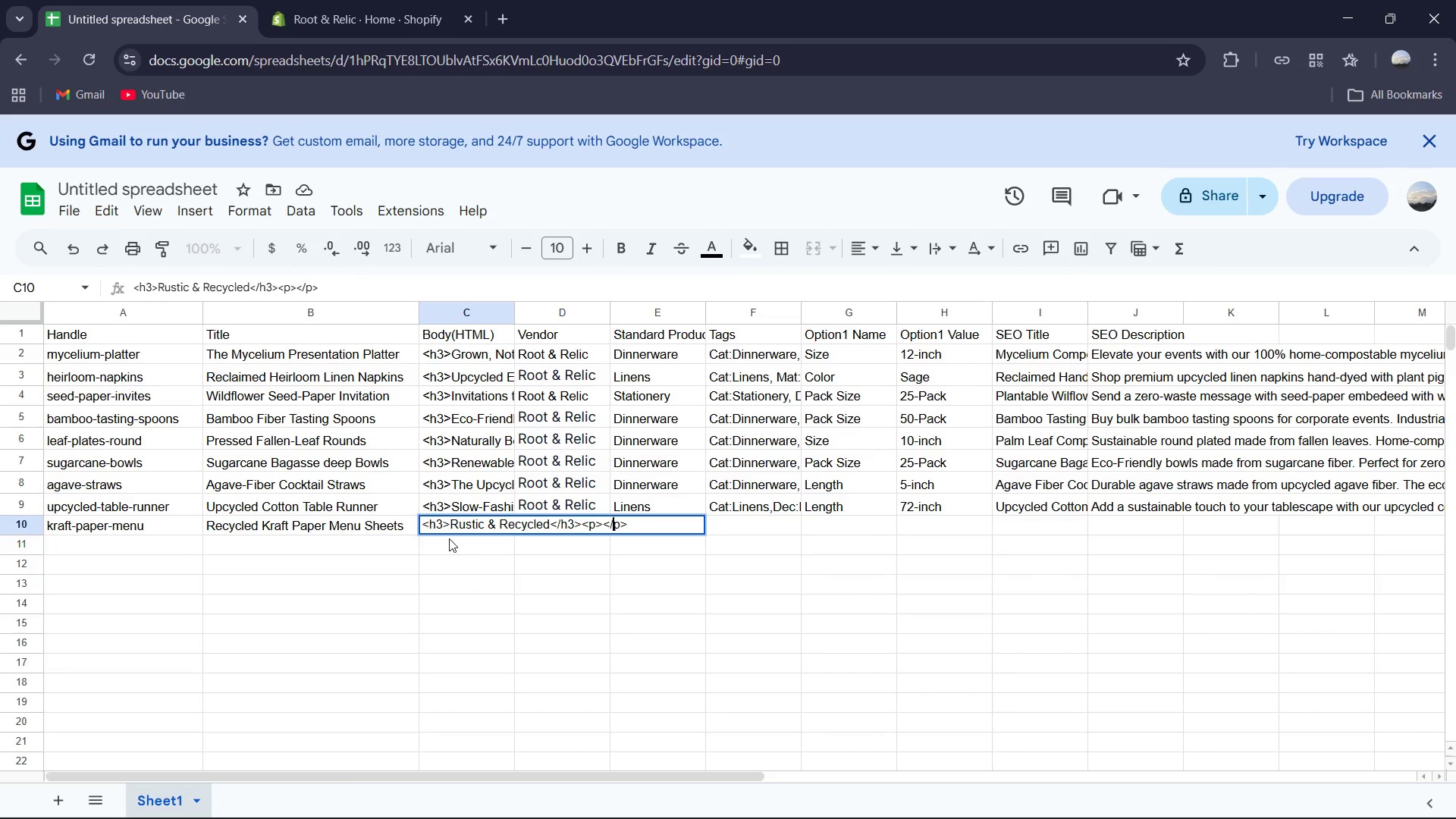 
key(ArrowLeft)
 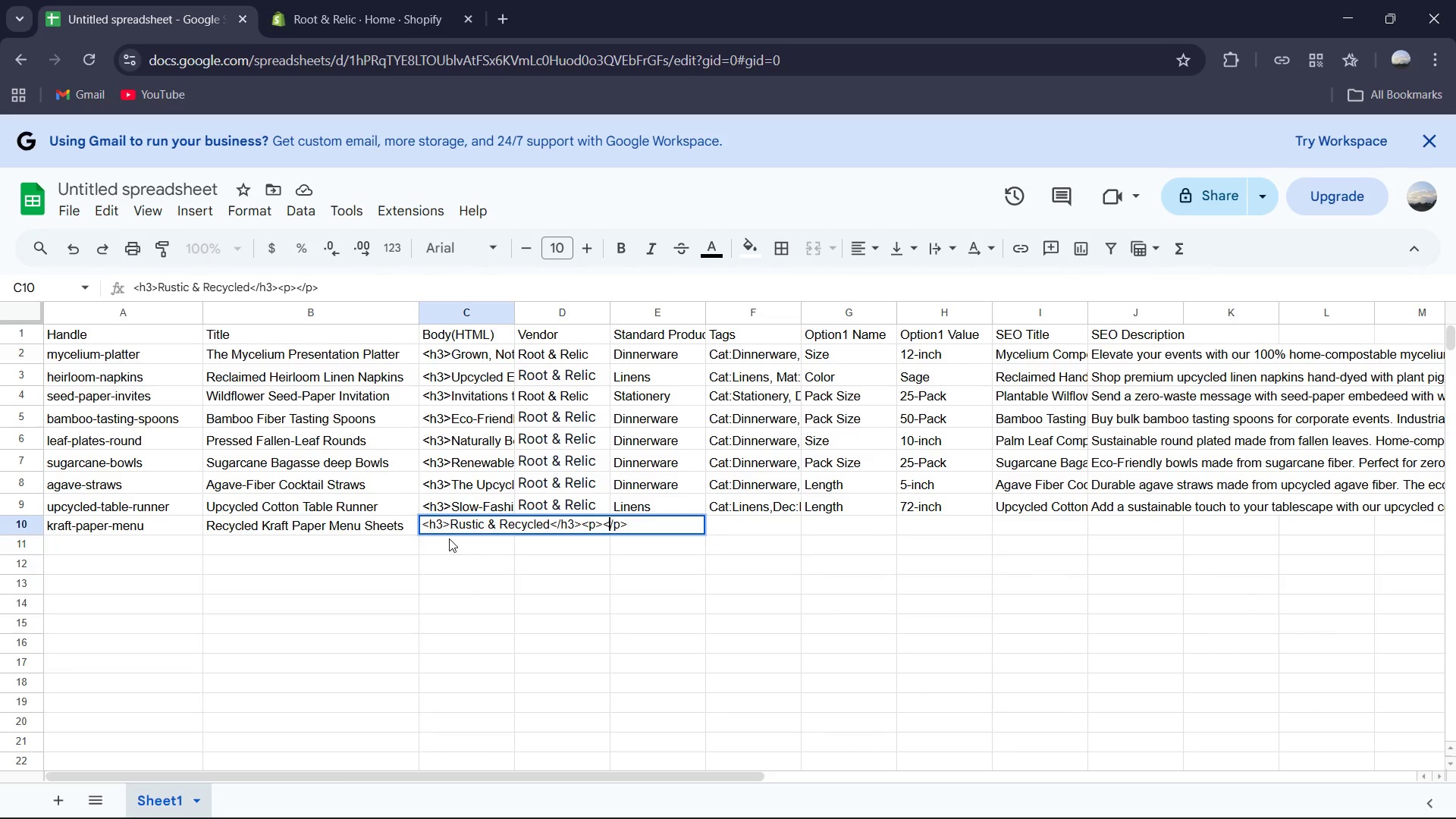 
key(ArrowLeft)
 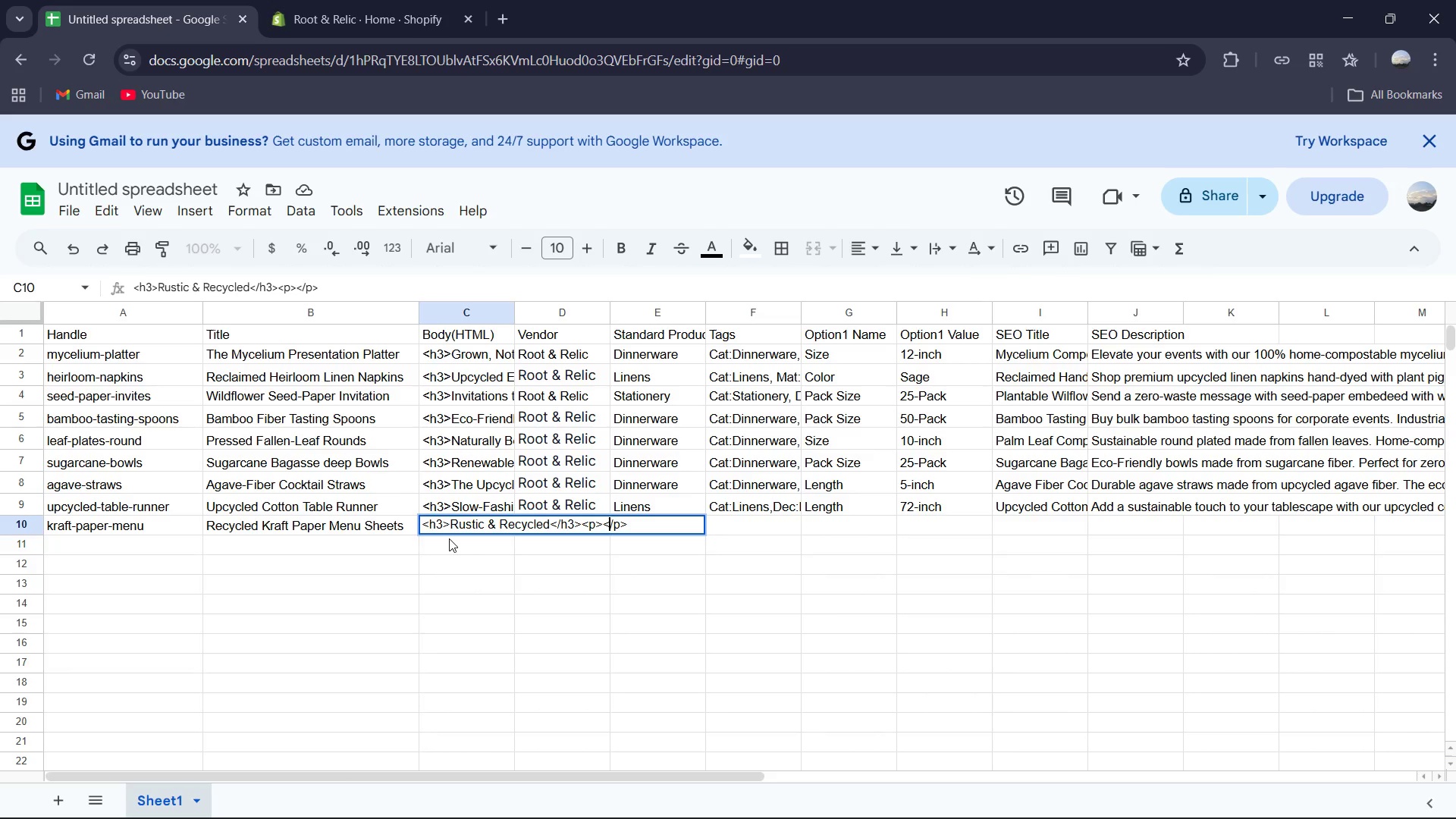 
key(ArrowLeft)
 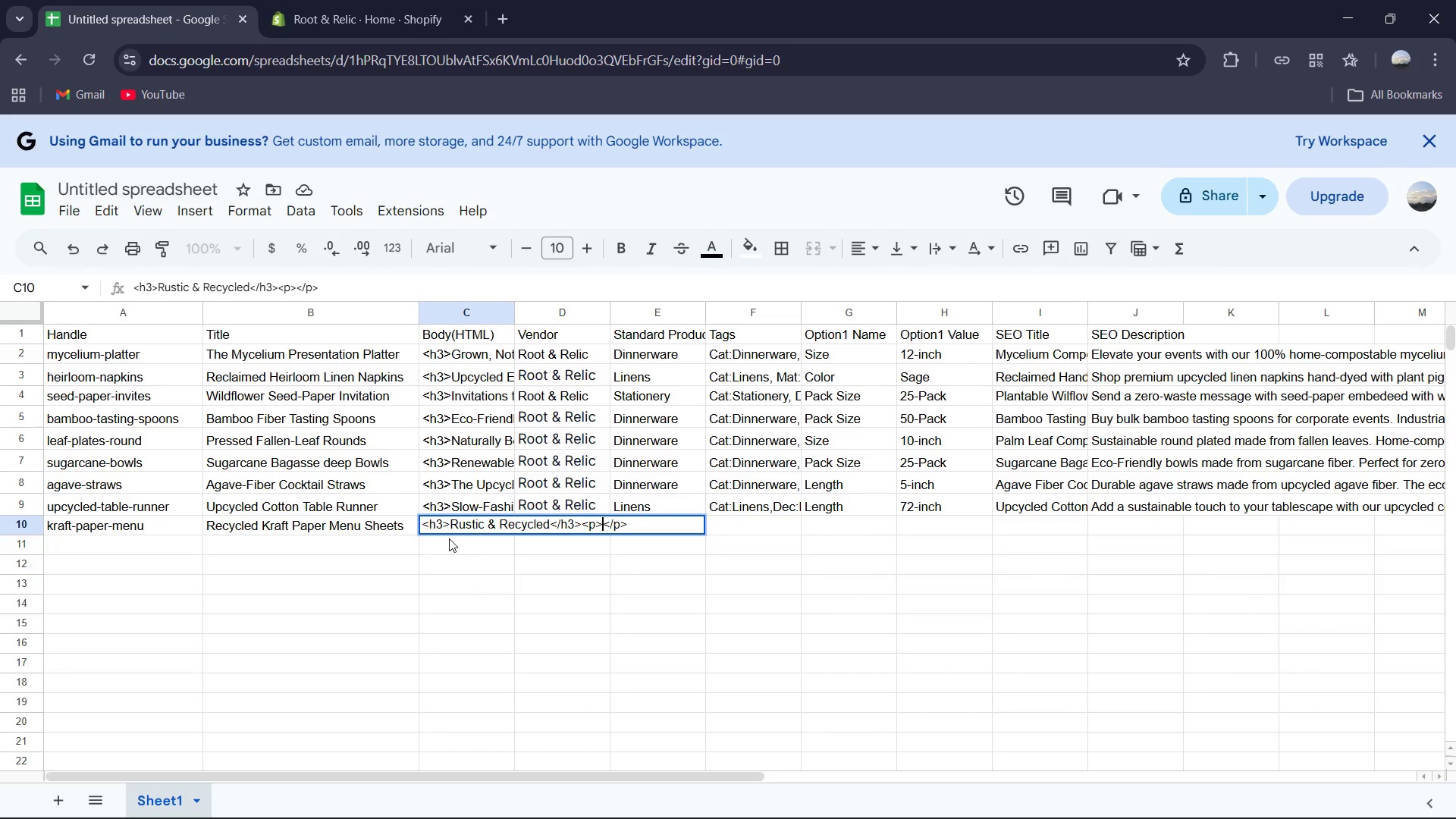 
key(ArrowLeft)
 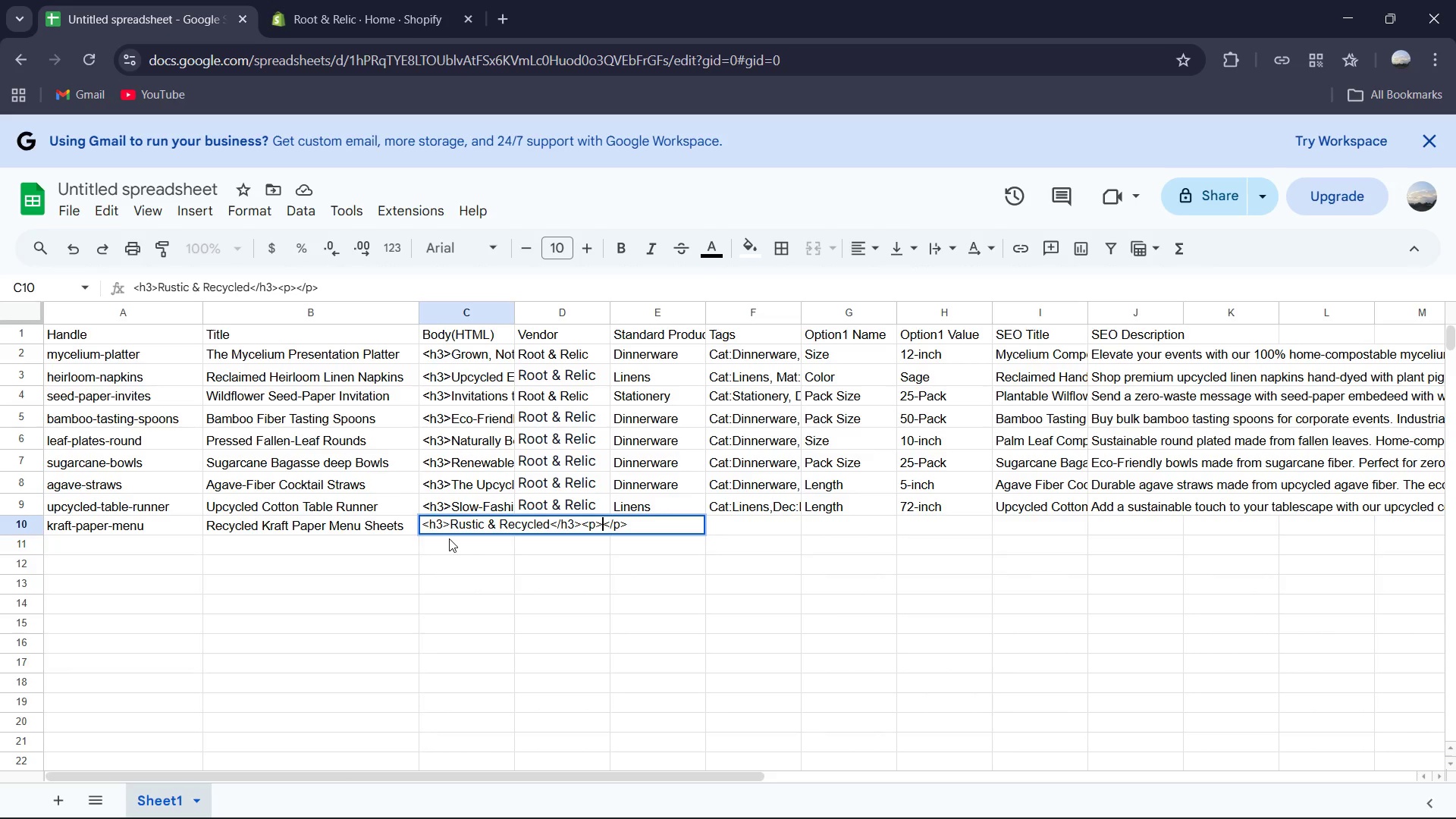 
type(Heavyweight 100% post )
key(Backspace)
type(-consumer recycled paper. Compatiable with most home prints. )
 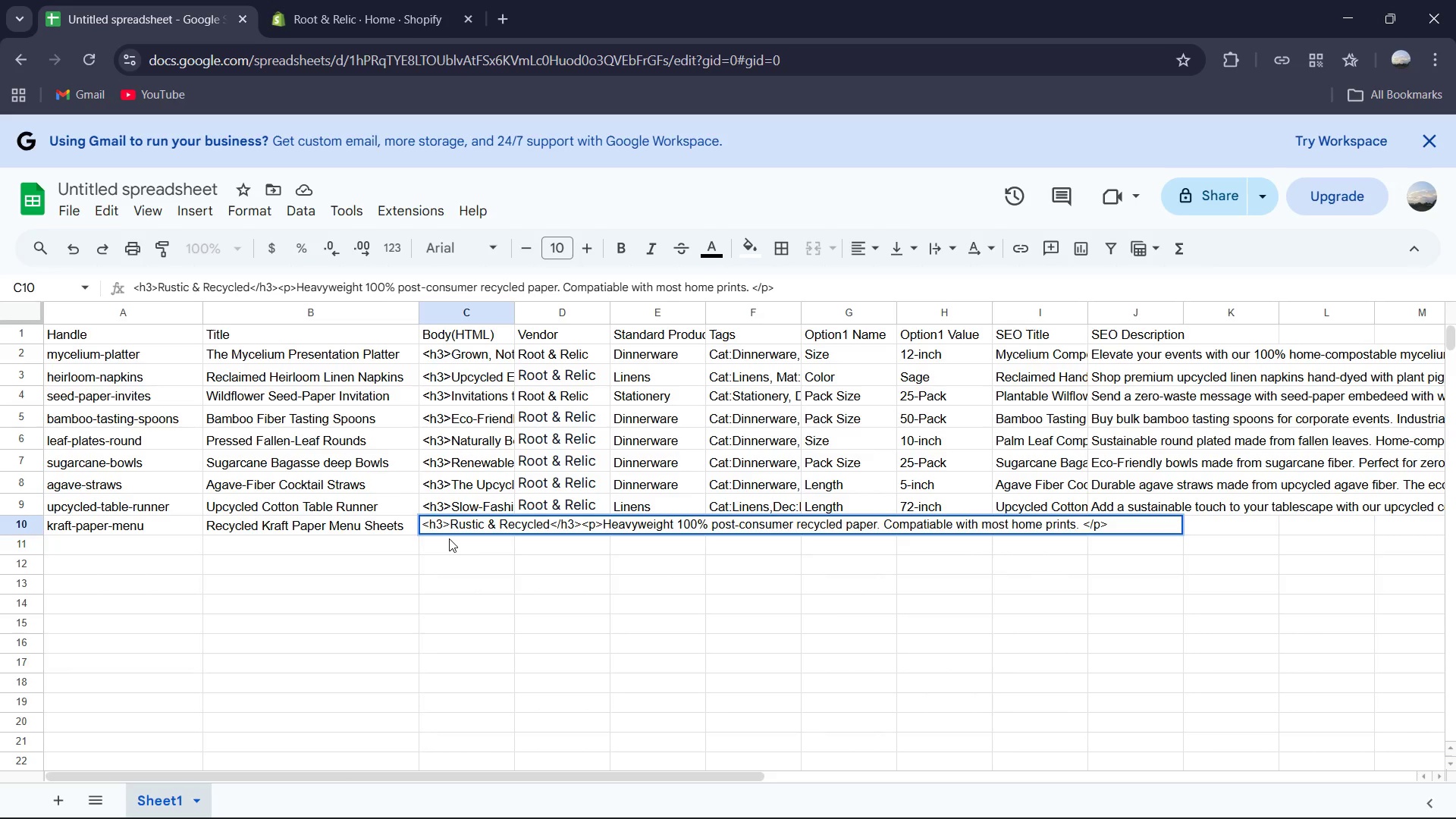 
key(ArrowRight)
 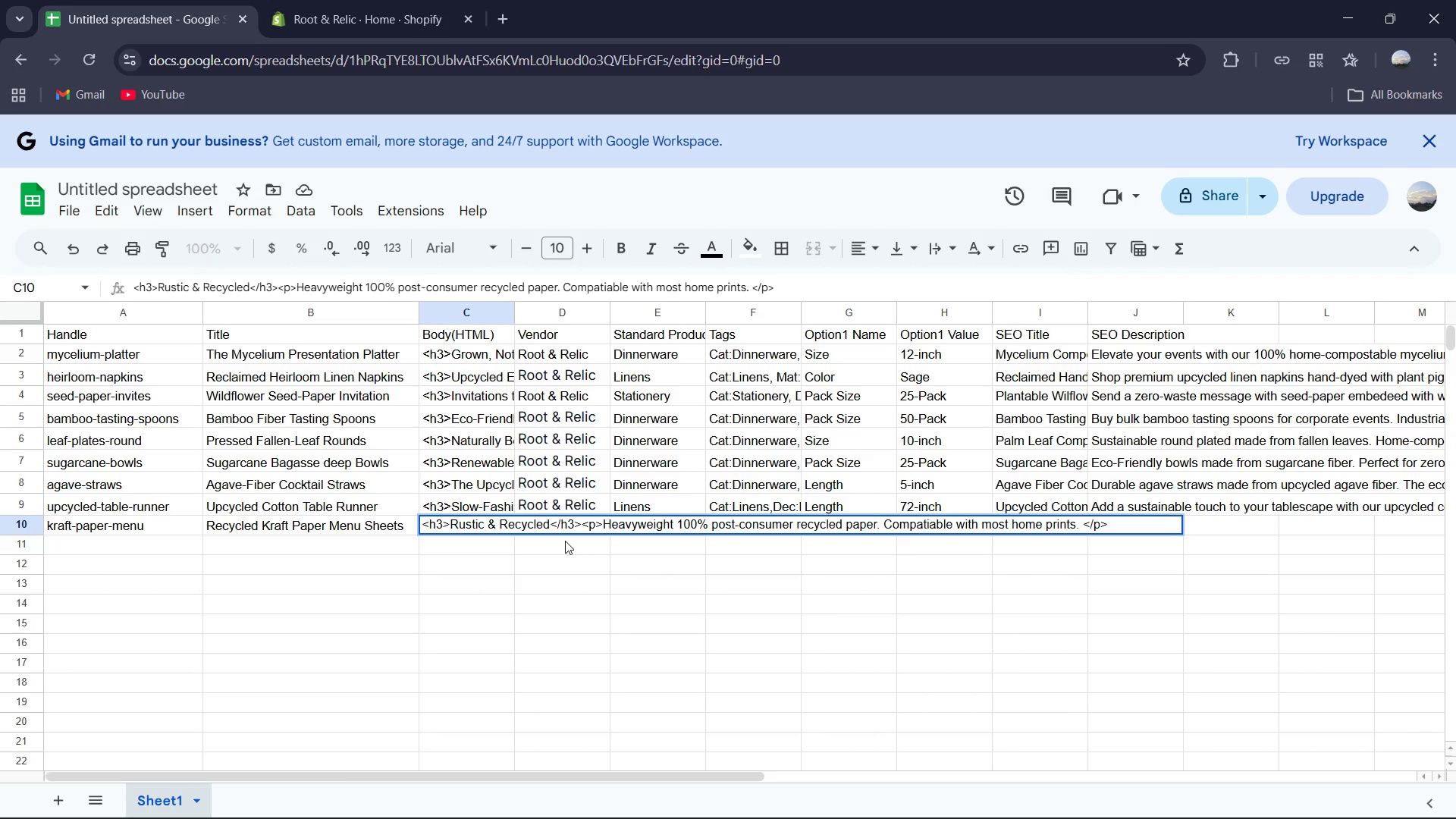 
key(ArrowLeft)
 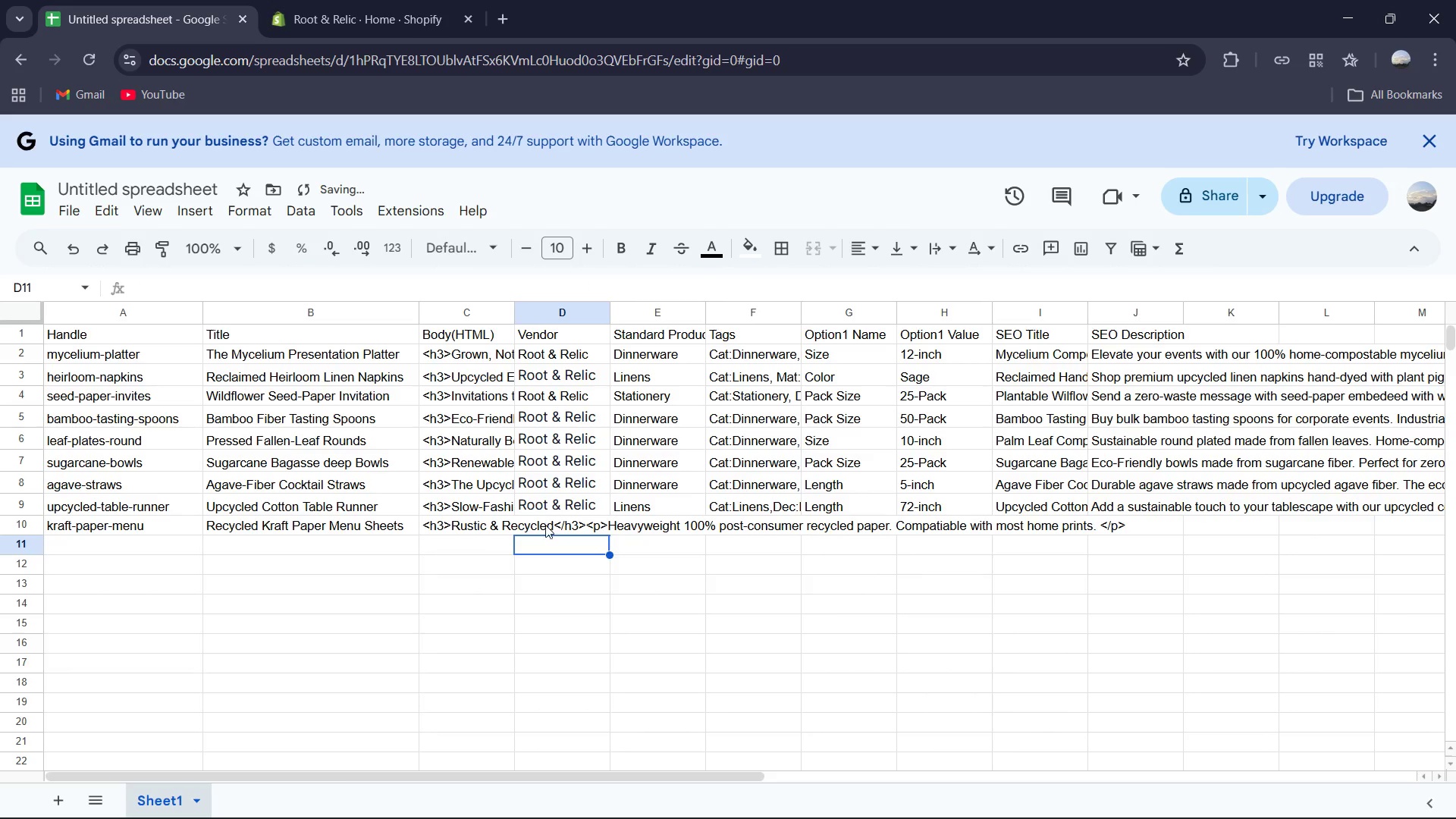 
double_click([545, 525])
 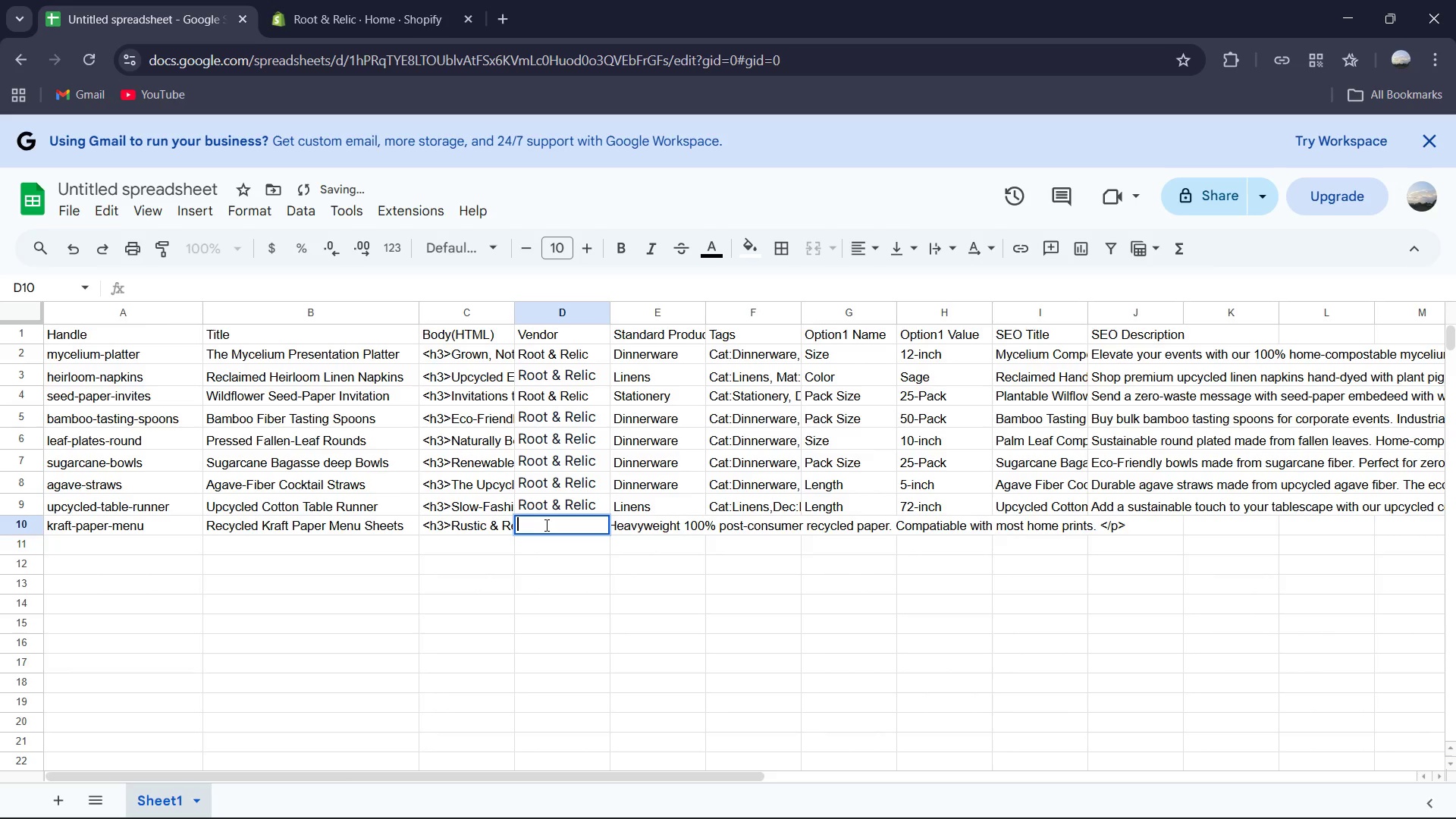 
type(Roo)
key(Tab)
 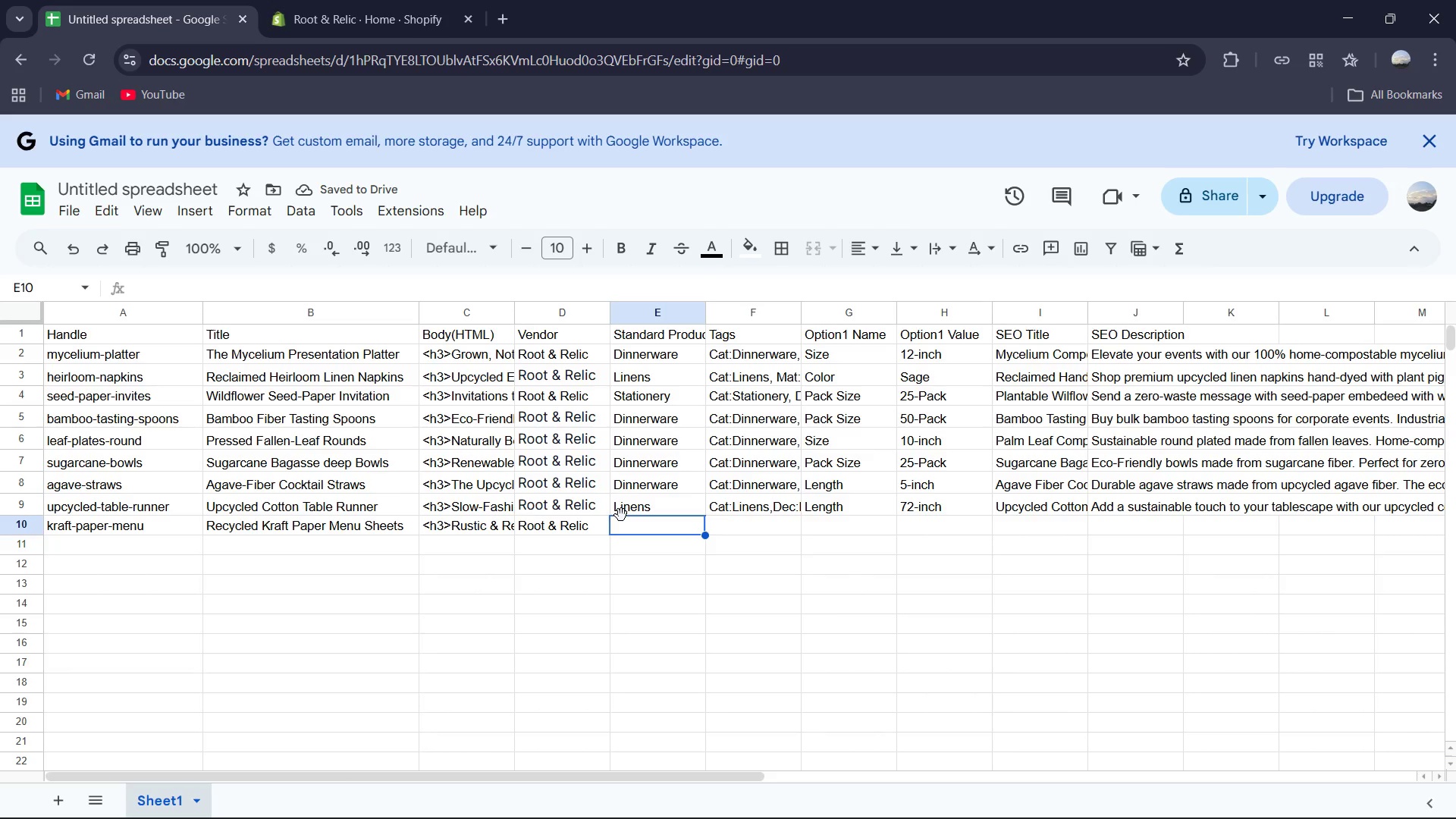 
type(Stationa)
key(Backspace)
key(Backspace)
type(nar)
key(Backspace)
key(Backspace)
type(ery)
 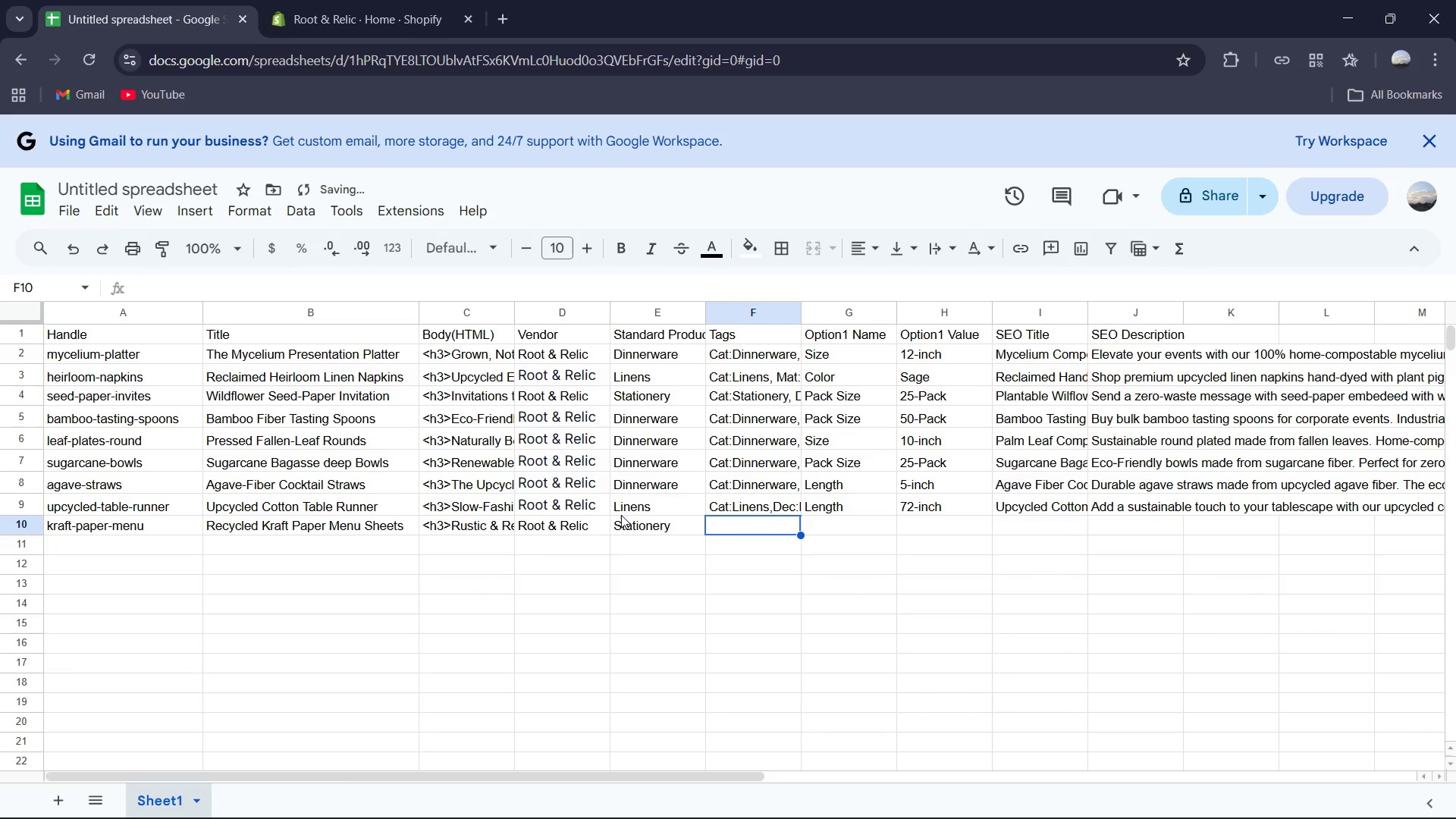 
key(ArrowRight)
 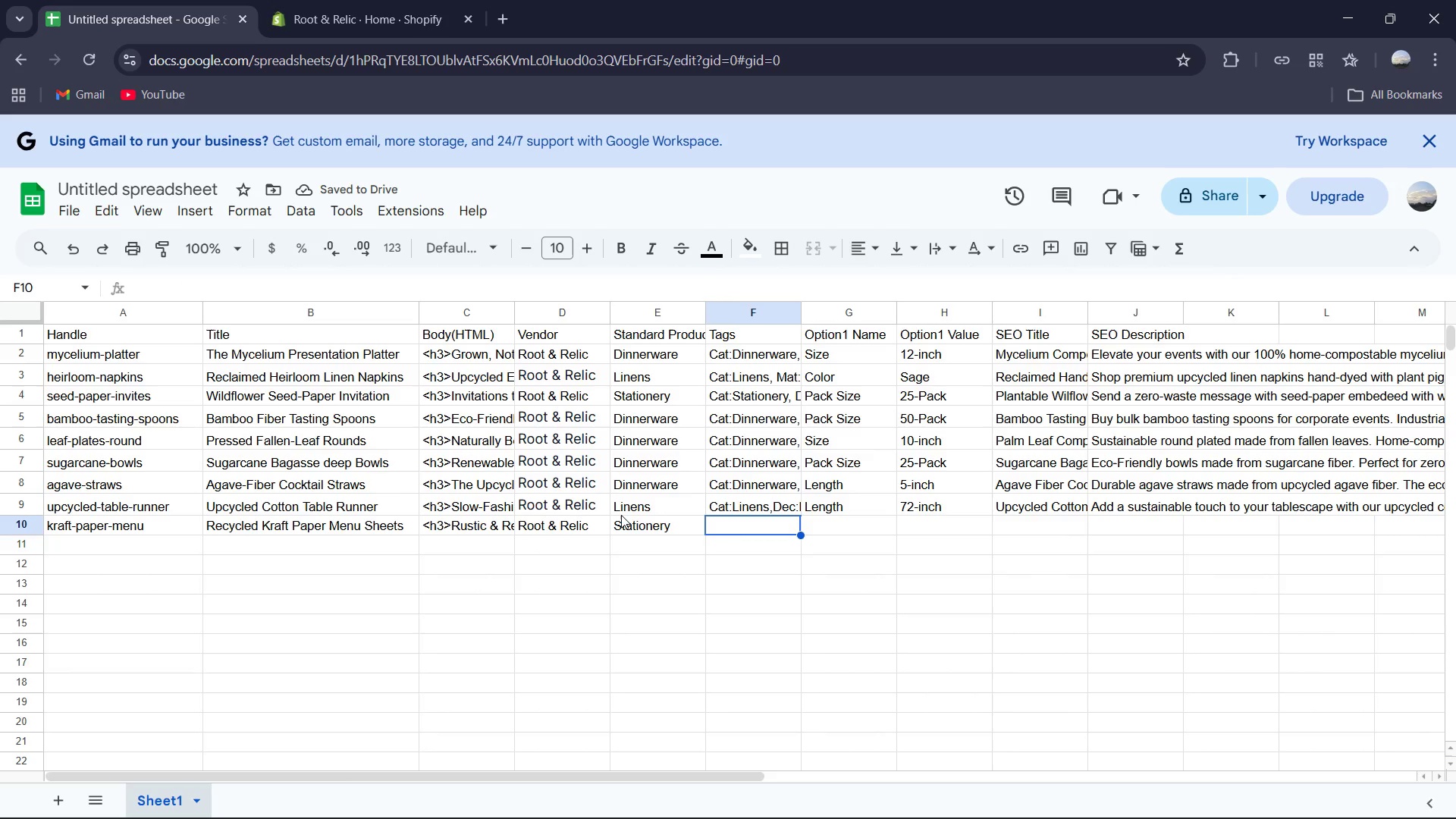 
type(Cat:Stationery)
 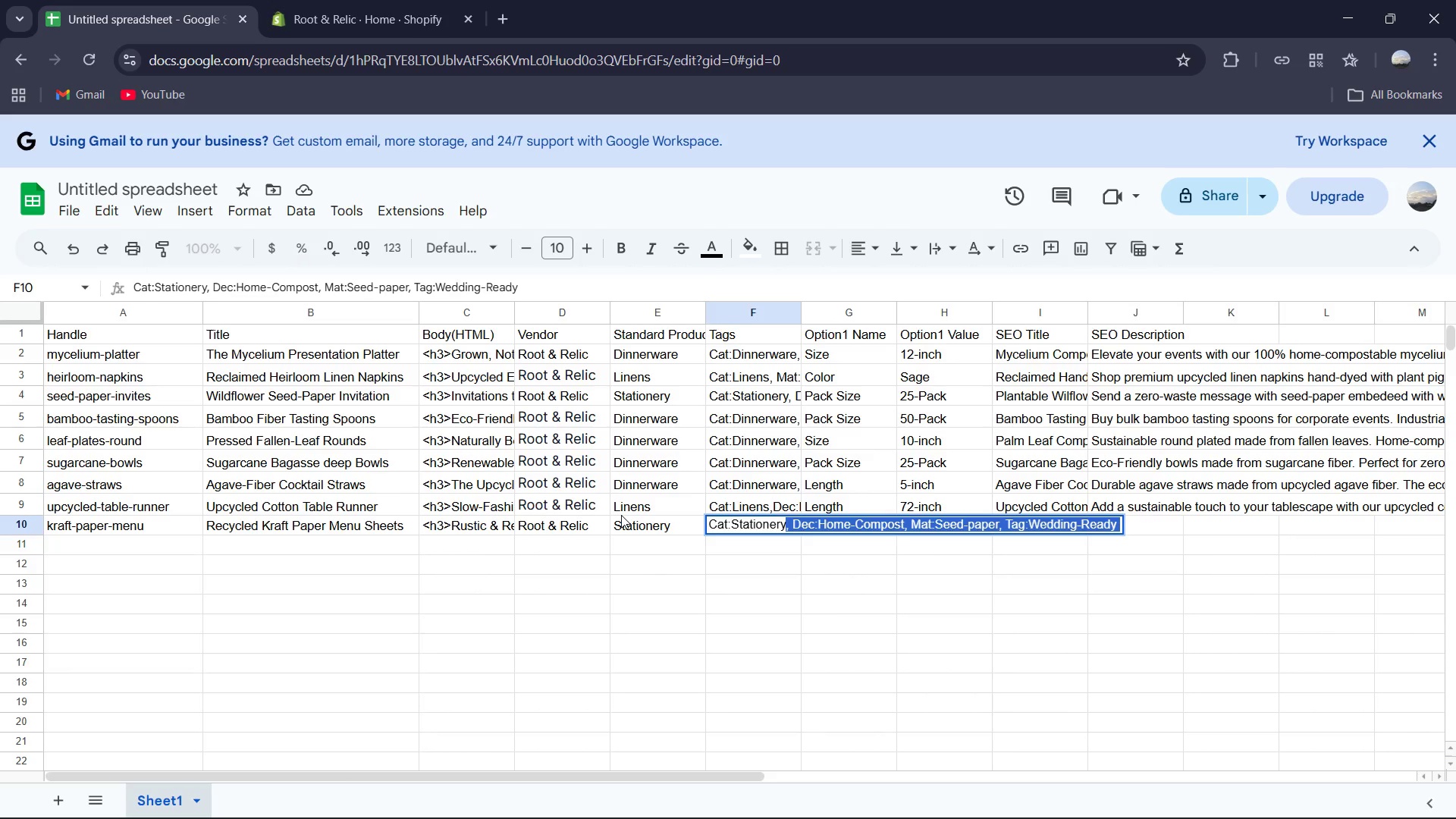 
wait(6.94)
 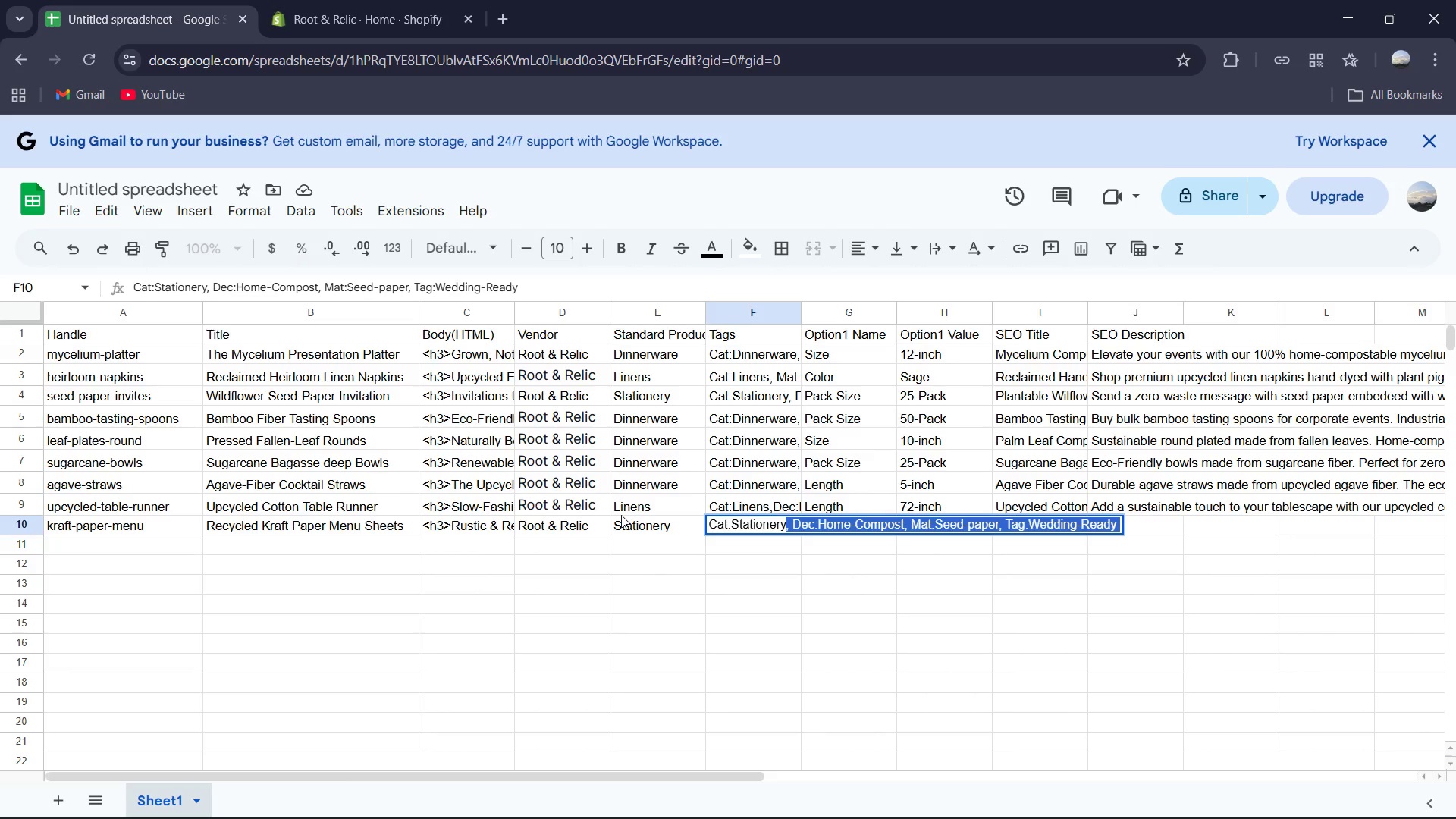 
type(, Dec:Home-compost)
 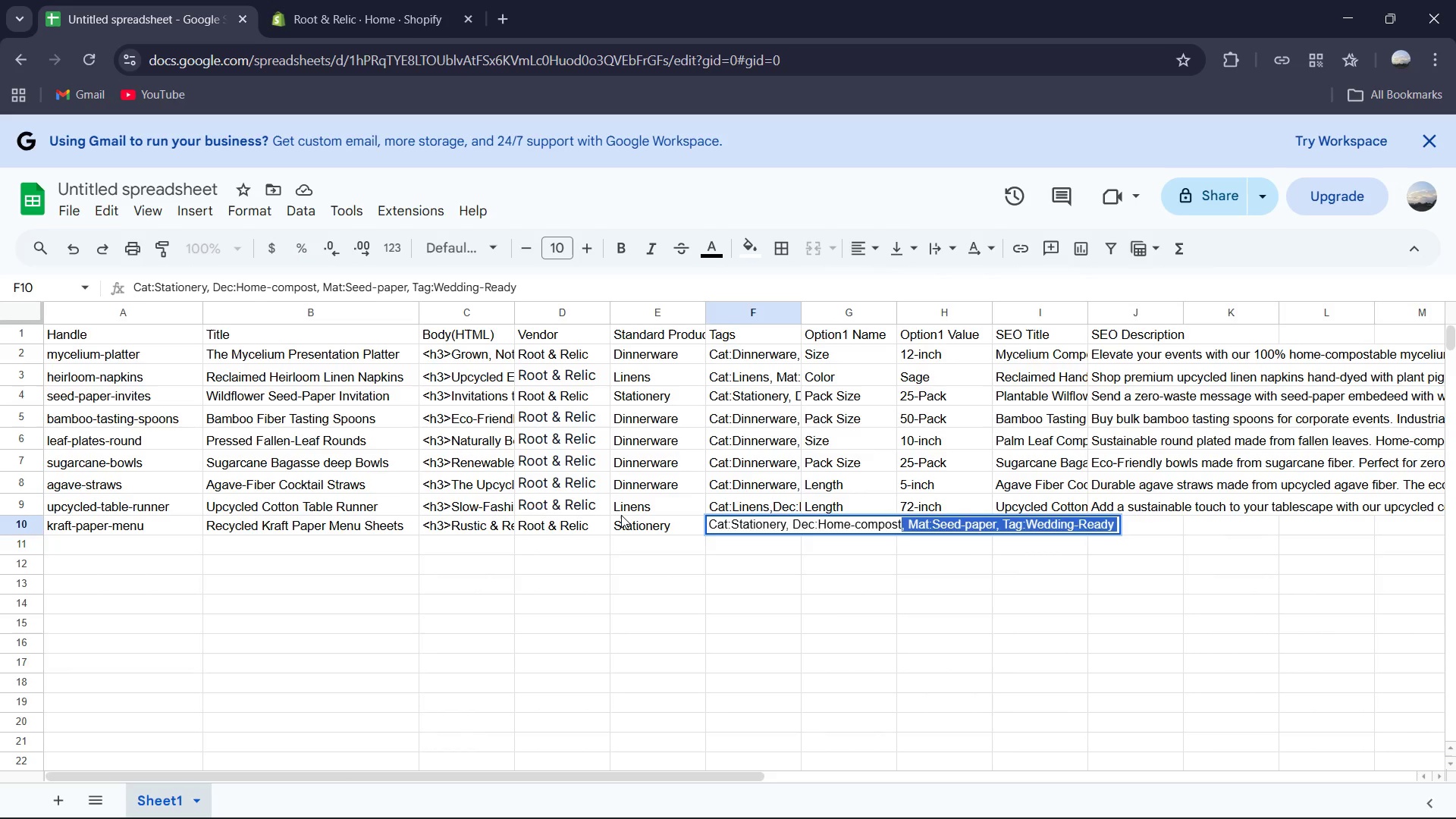 
key(ArrowLeft)
 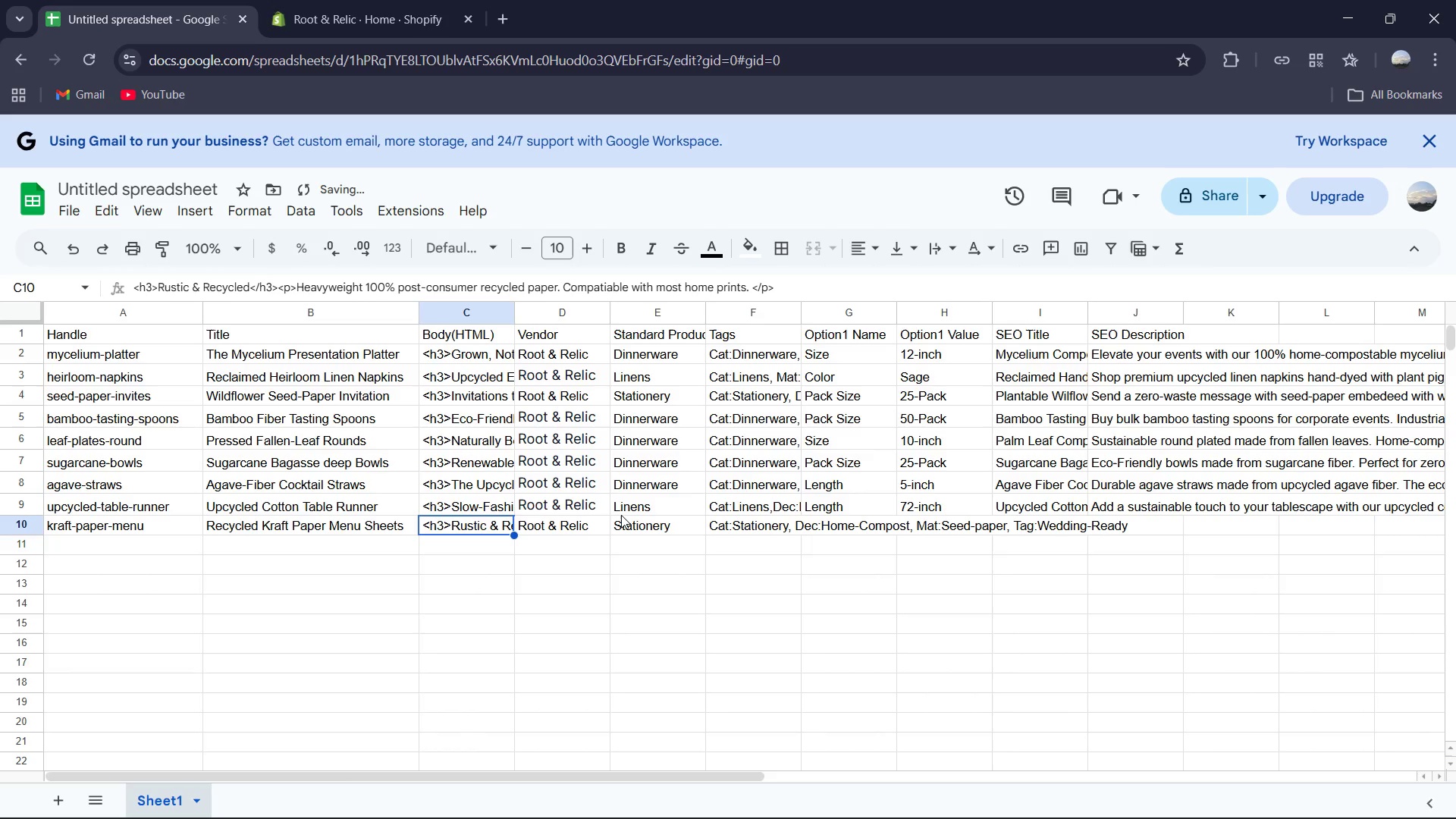 
key(ArrowLeft)
 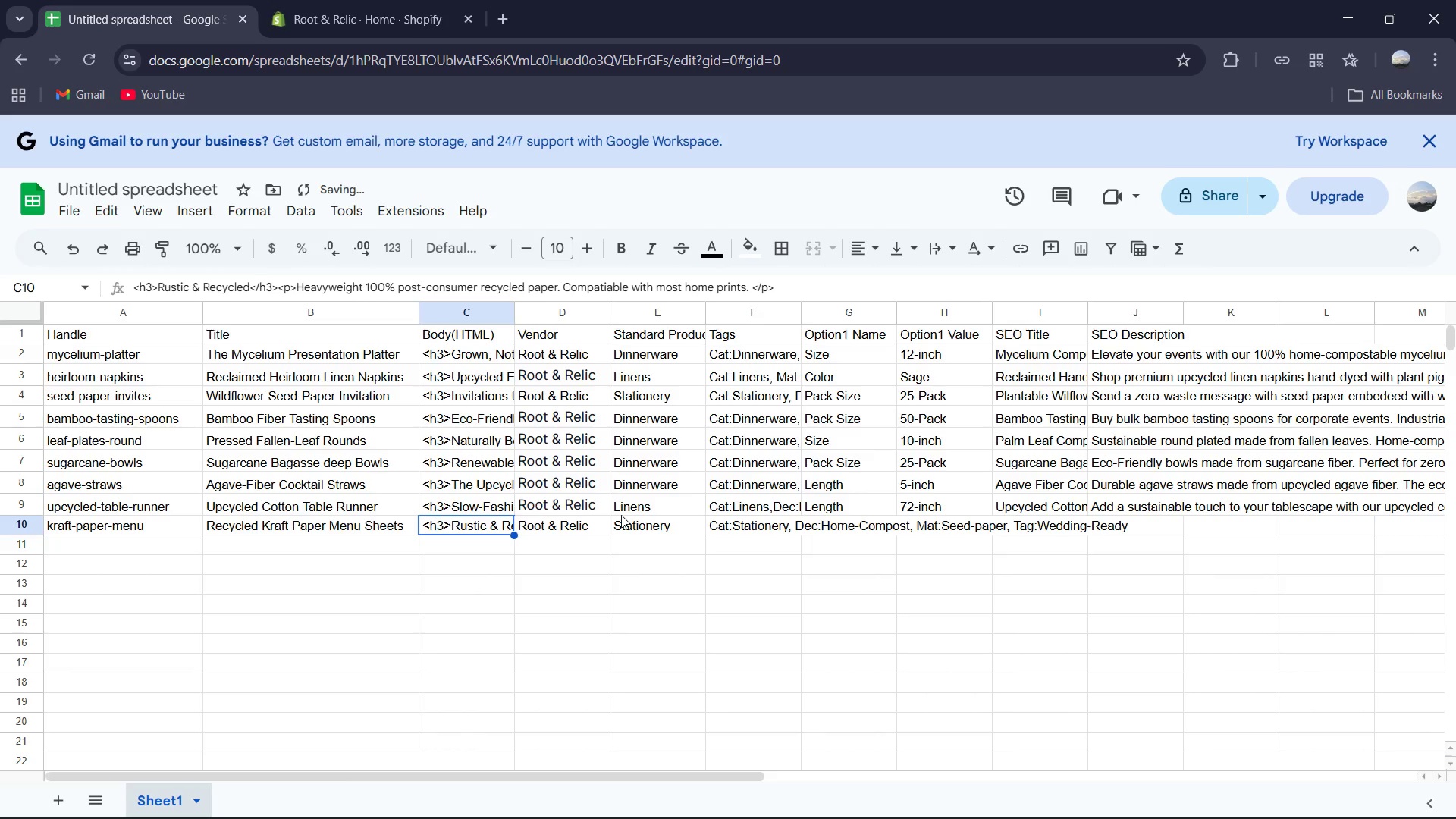 
key(ArrowLeft)
 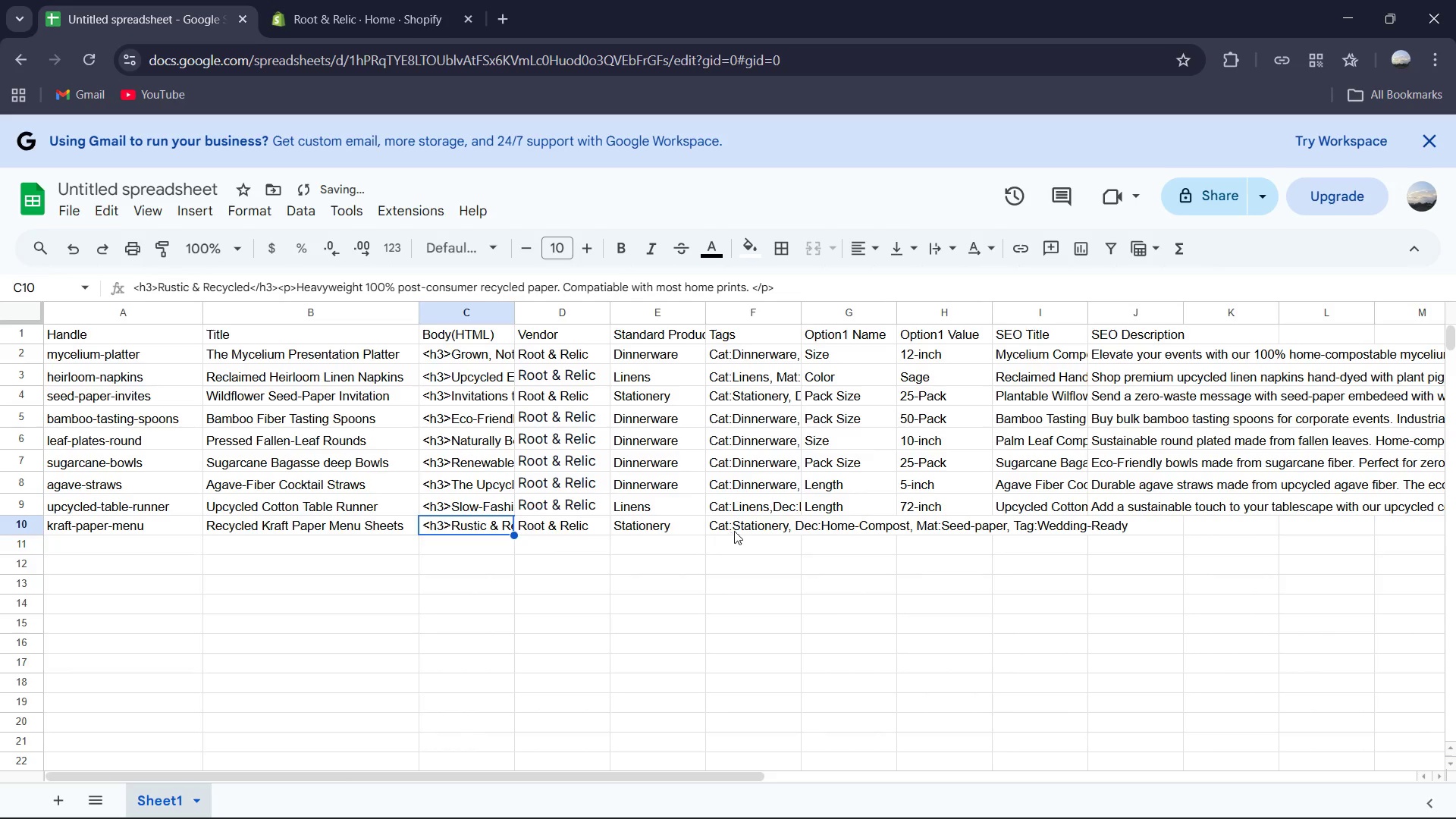 
left_click([734, 531])
 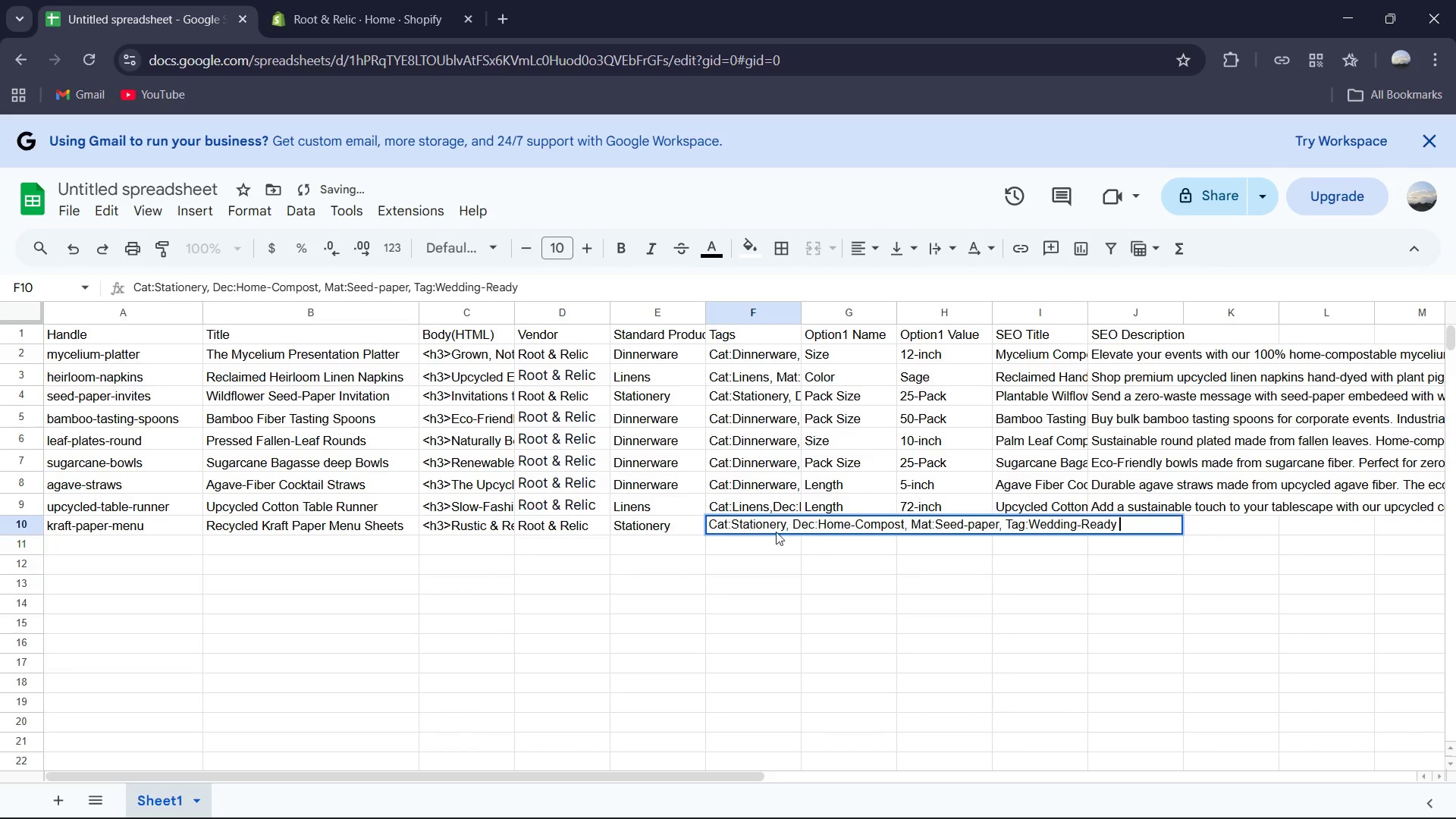 
left_click_drag(start_coordinate=[734, 531], to_coordinate=[738, 531])
 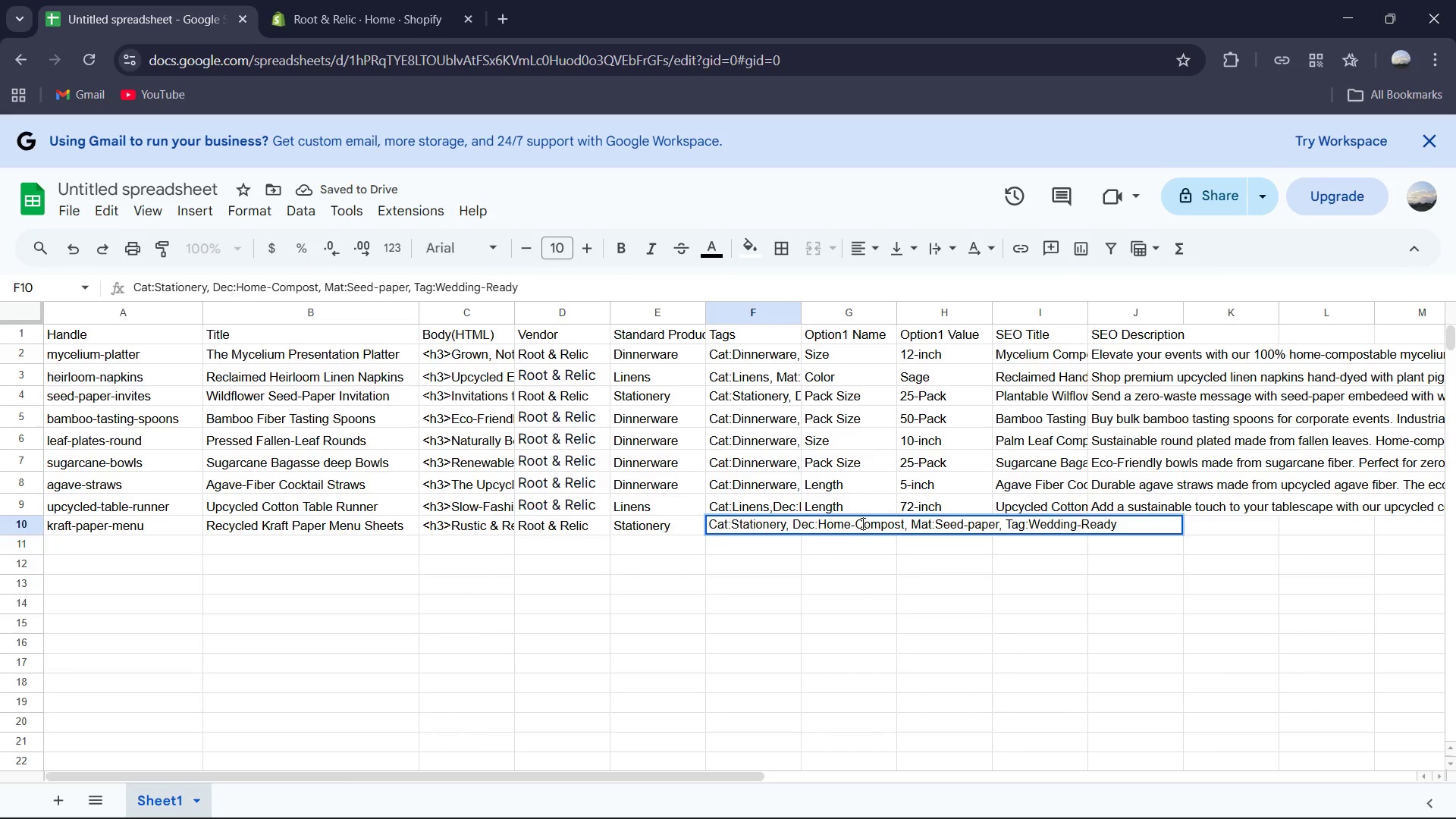 
left_click([861, 523])
 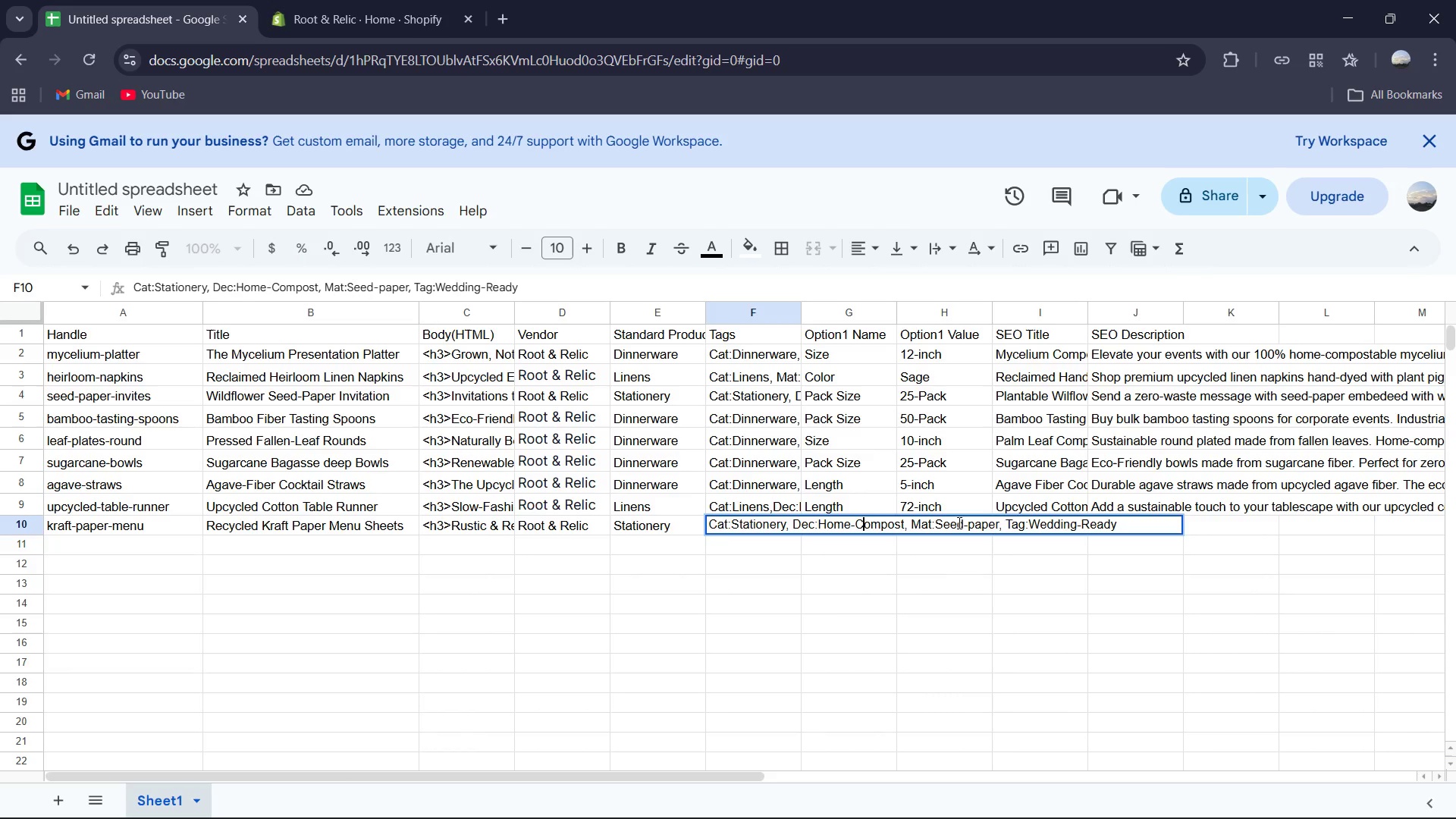 
left_click_drag(start_coordinate=[999, 519], to_coordinate=[934, 529])
 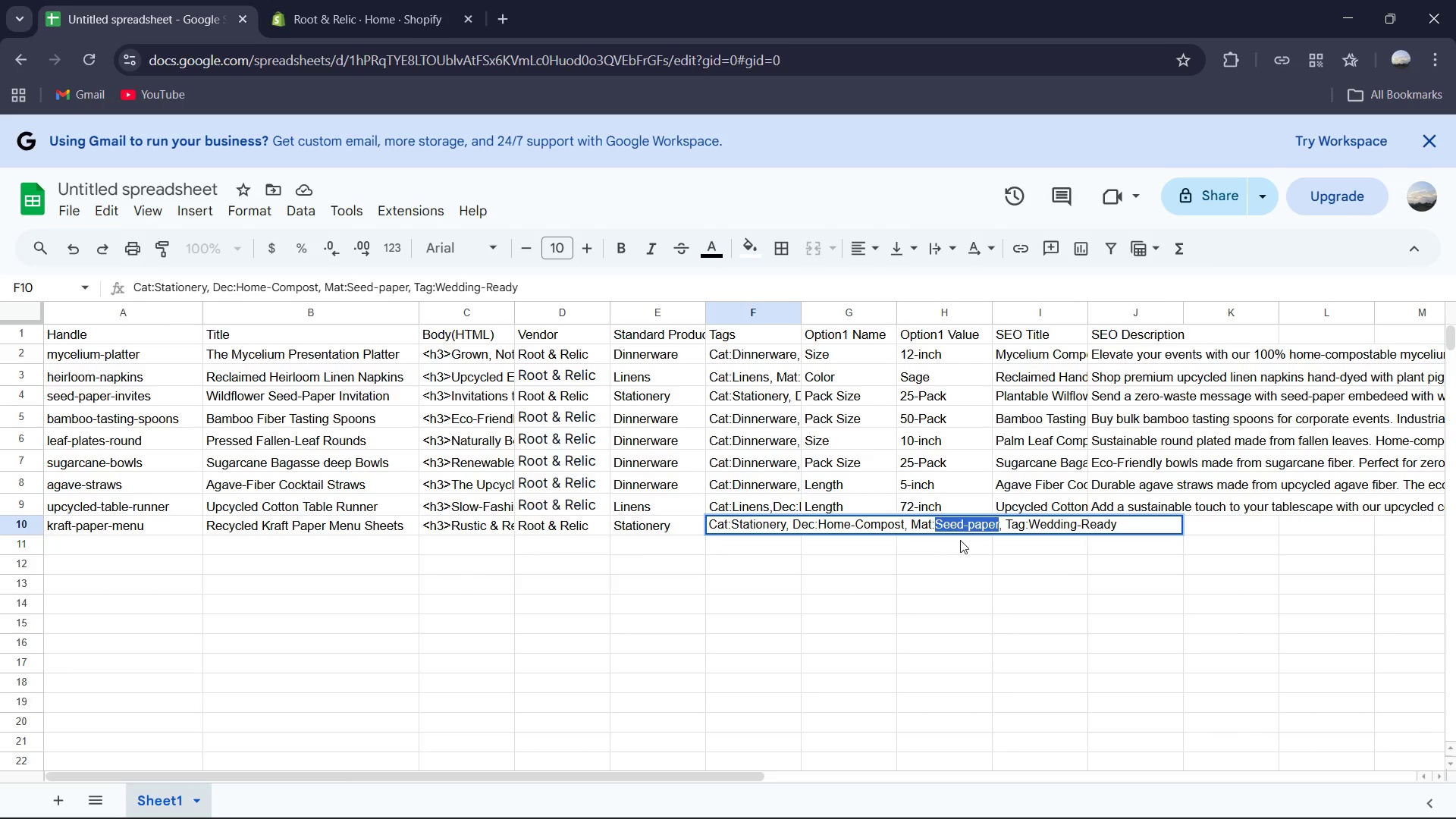 
type(Recycled-PAPER< T)
key(Backspace)
key(Backspace)
key(Backspace)
 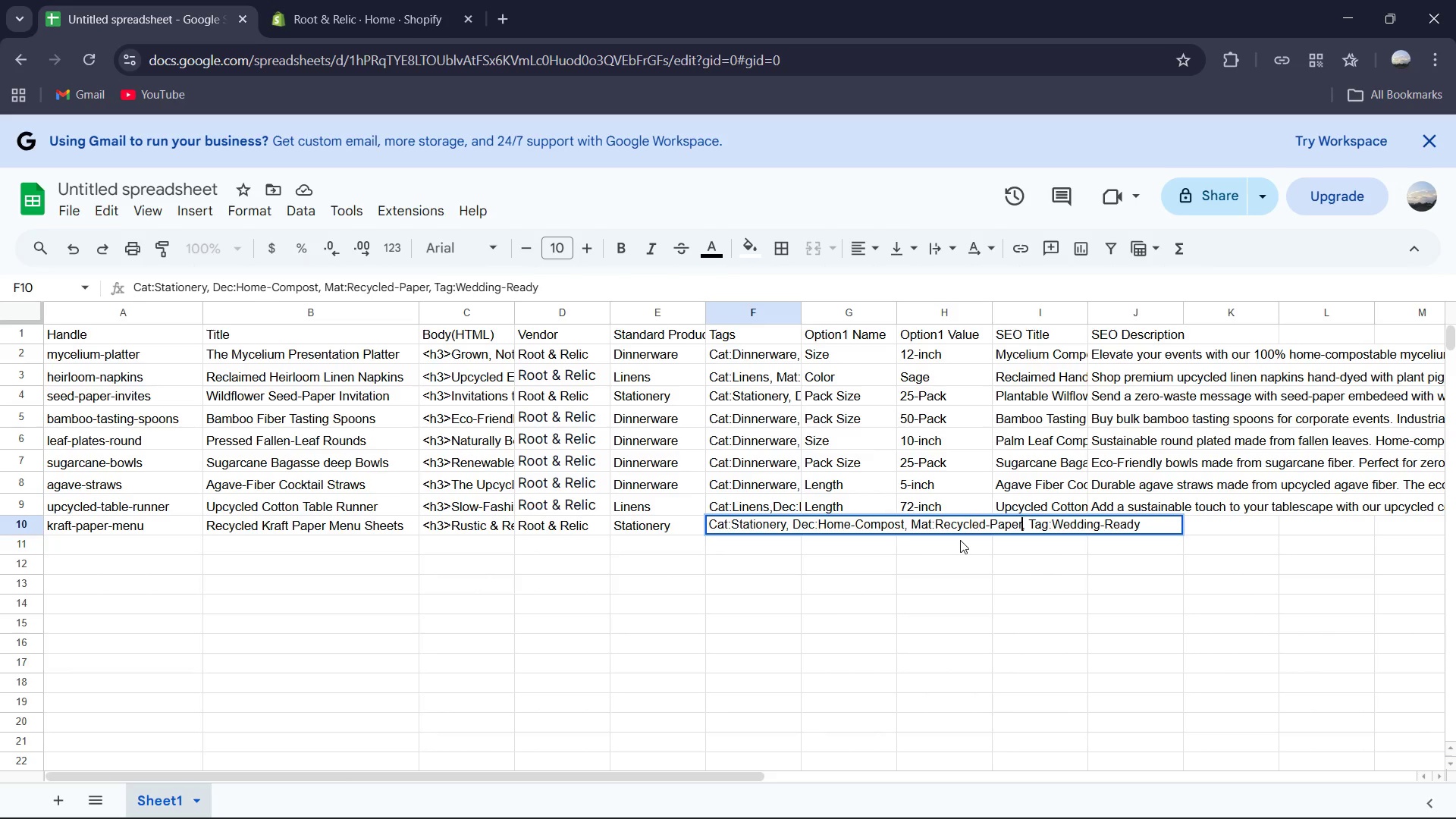 
left_click_drag(start_coordinate=[1149, 526], to_coordinate=[1054, 531])
 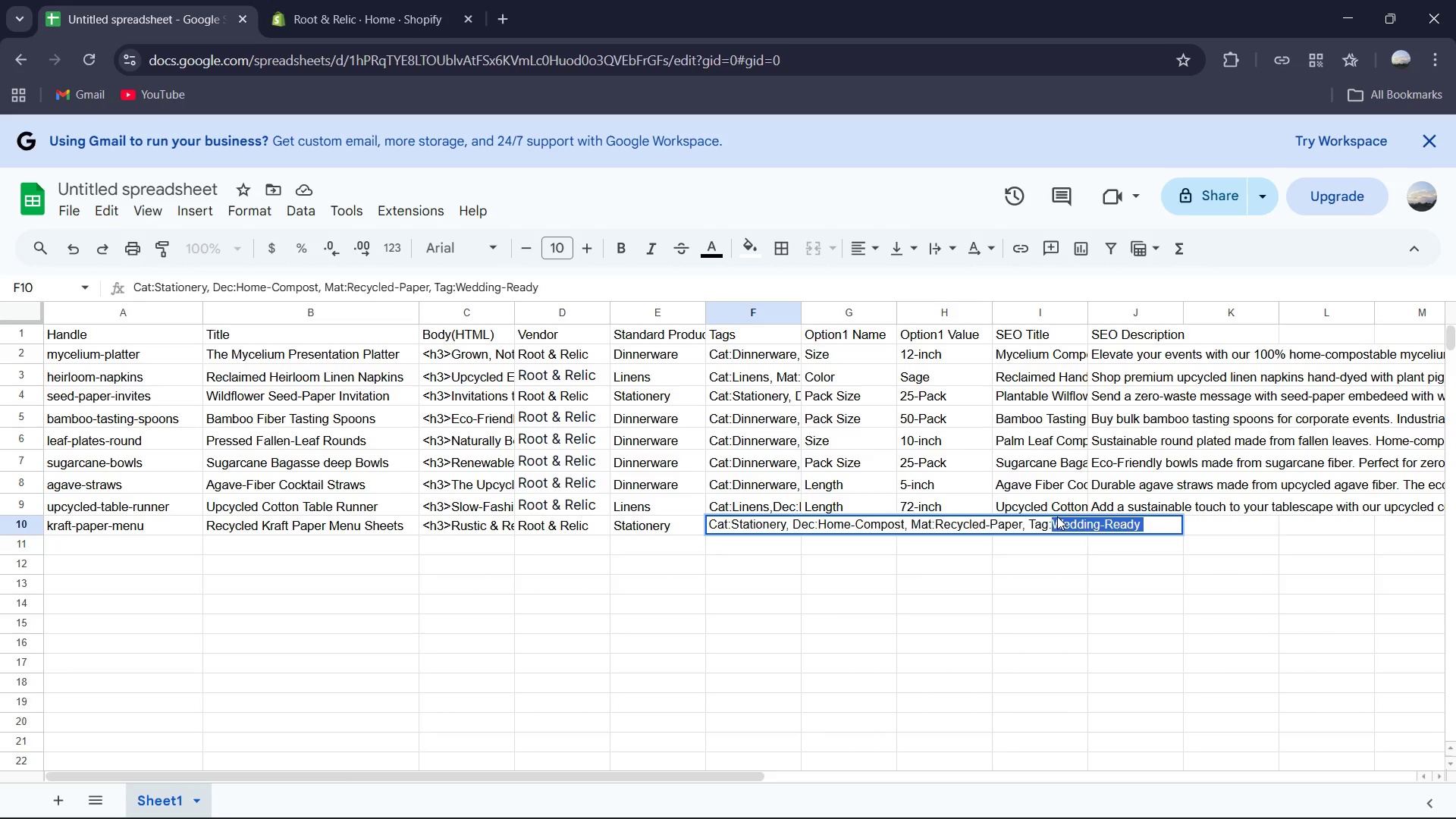 
type(Corporate)
 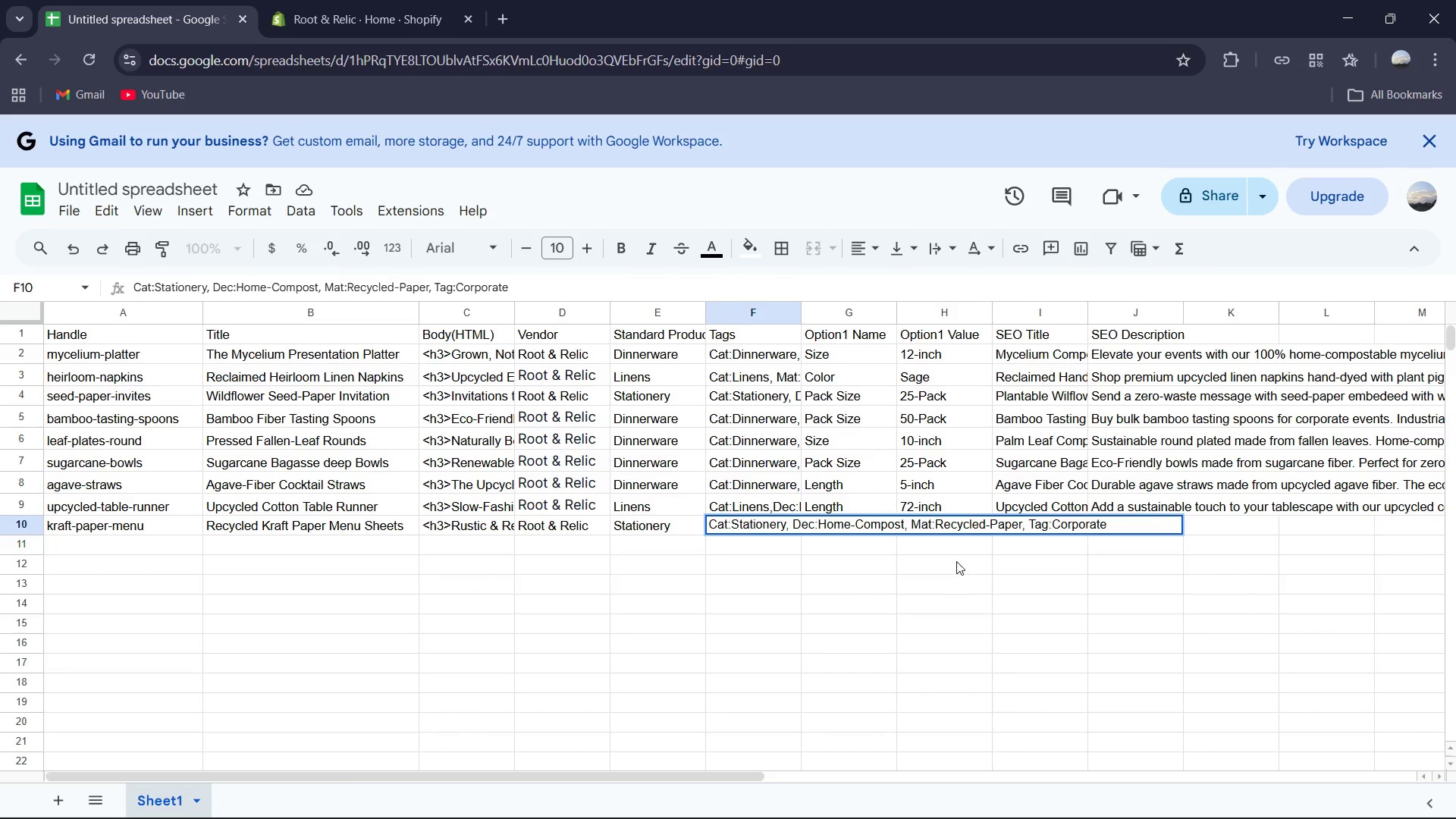 
left_click([852, 558])
 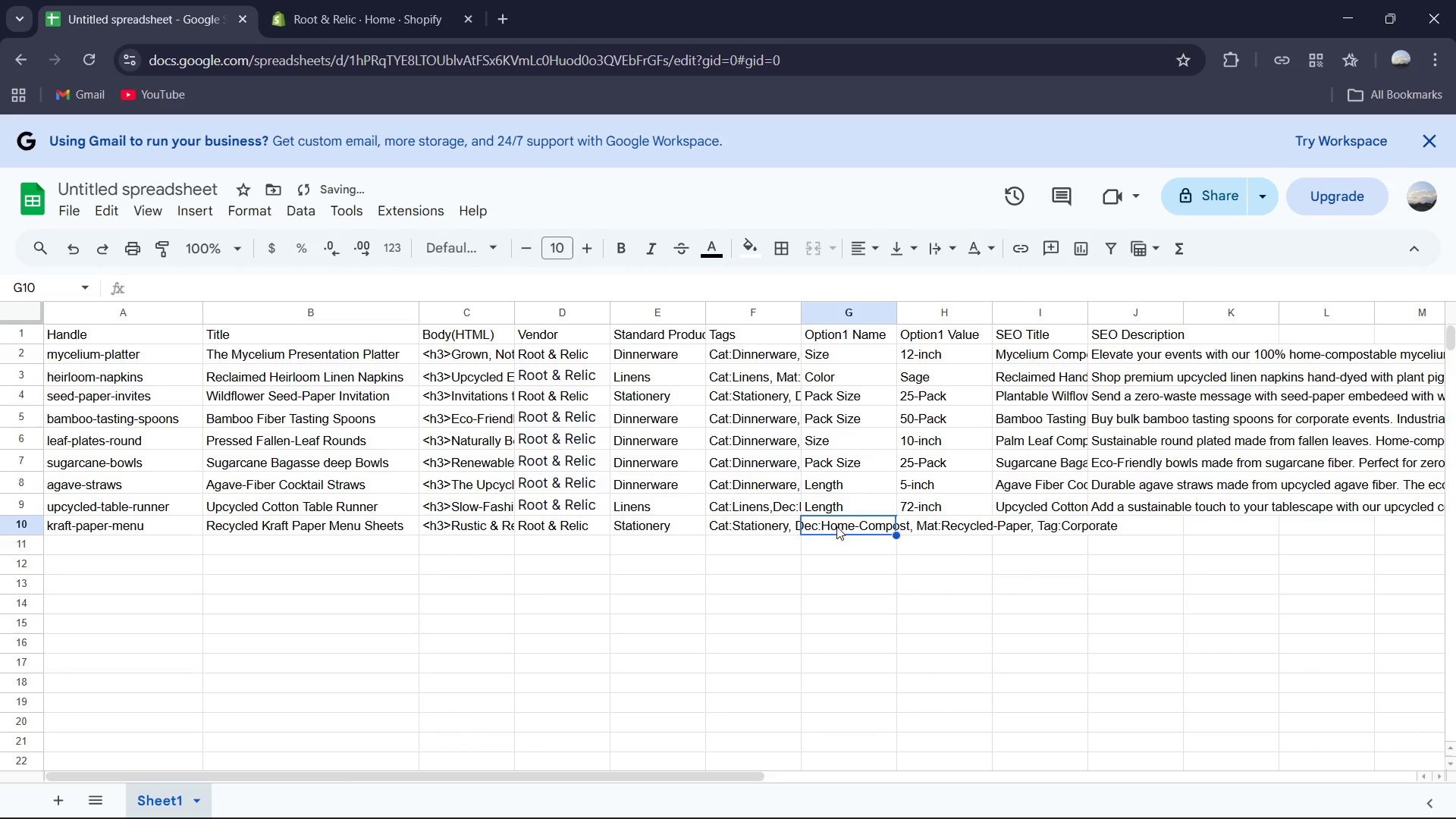 
left_click([836, 526])
 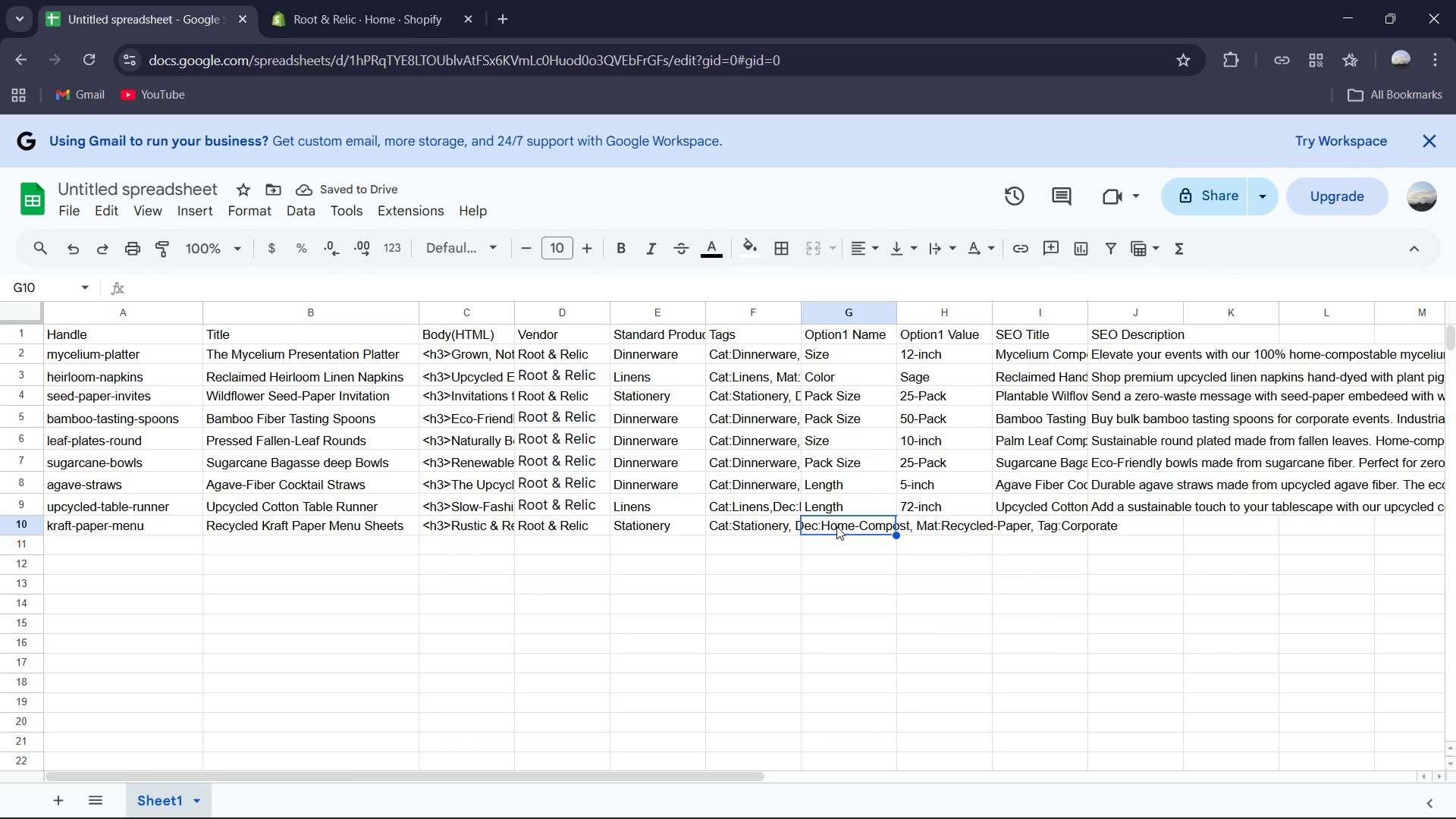 
type(Sheet Size)
 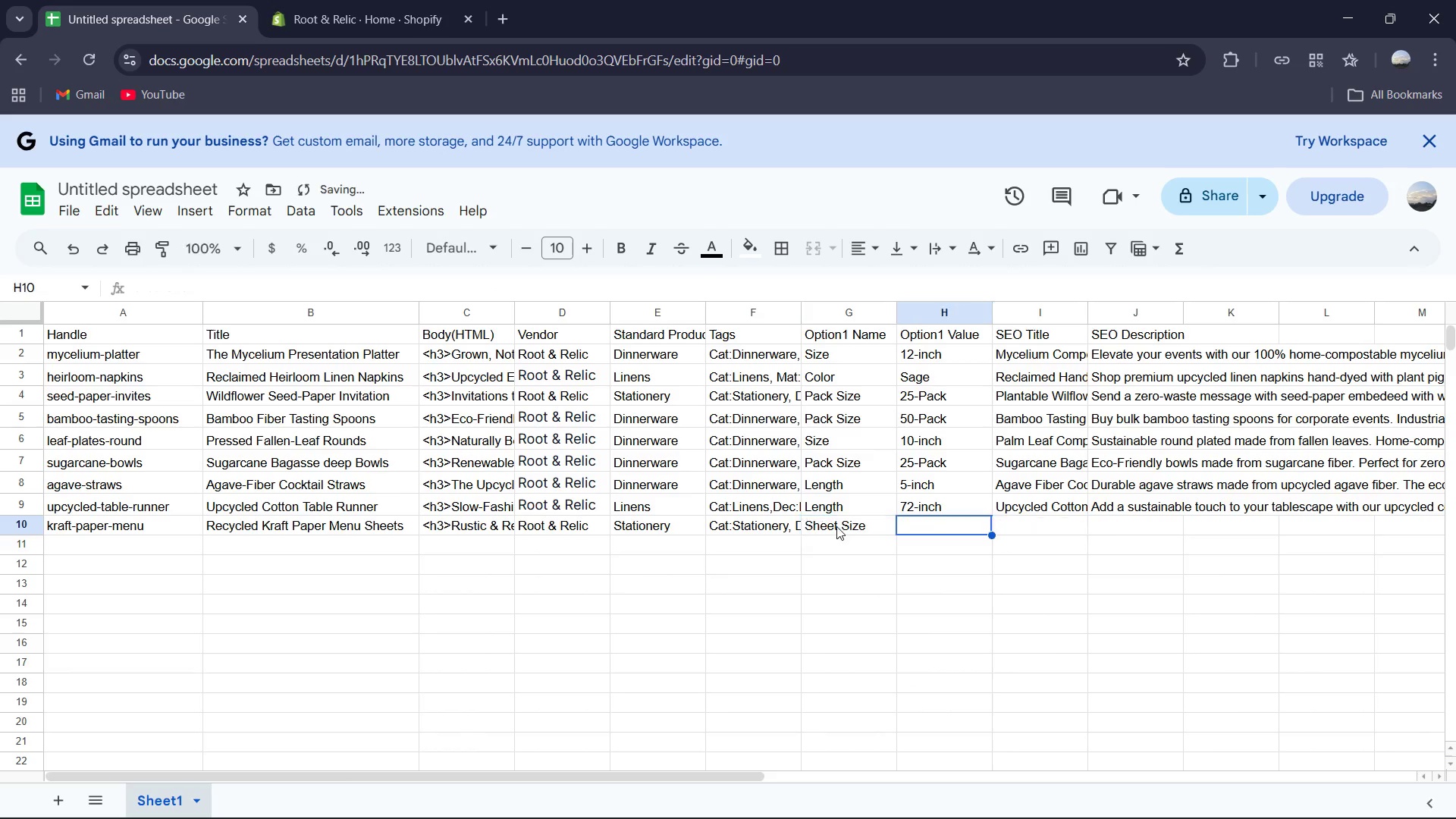 
key(ArrowRight)
 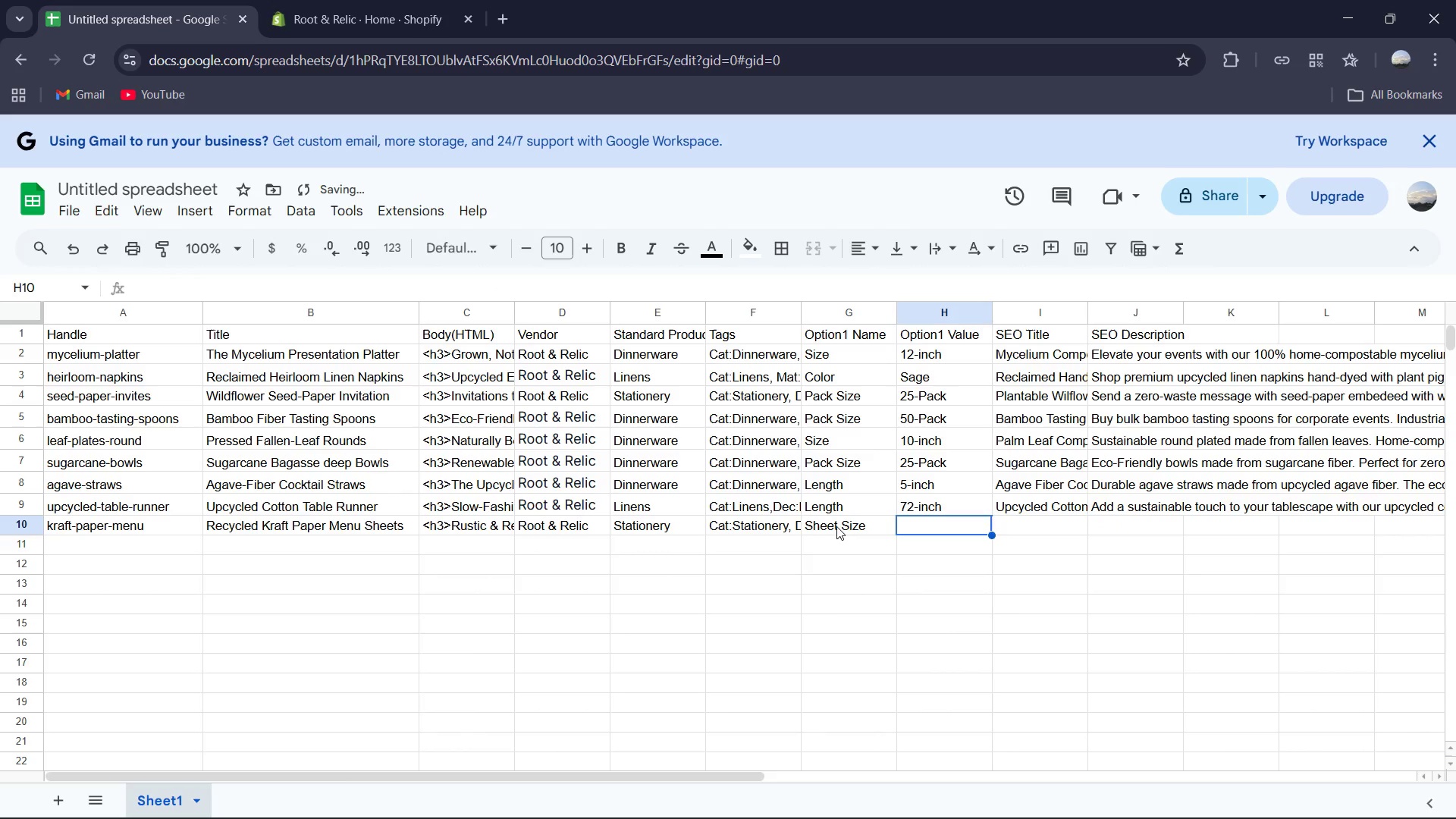 
key(Numpad8)
 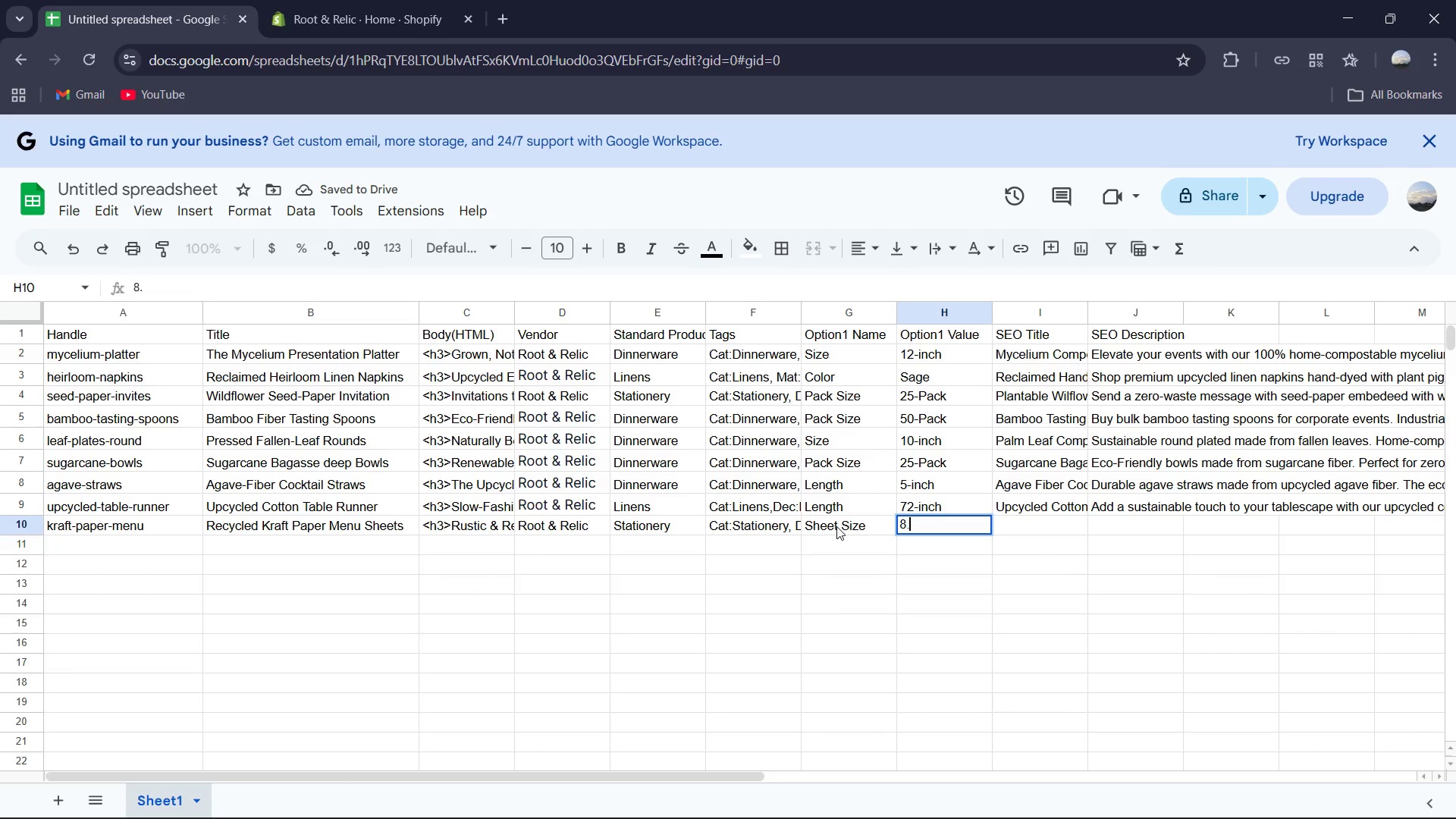 
key(NumpadDecimal)
 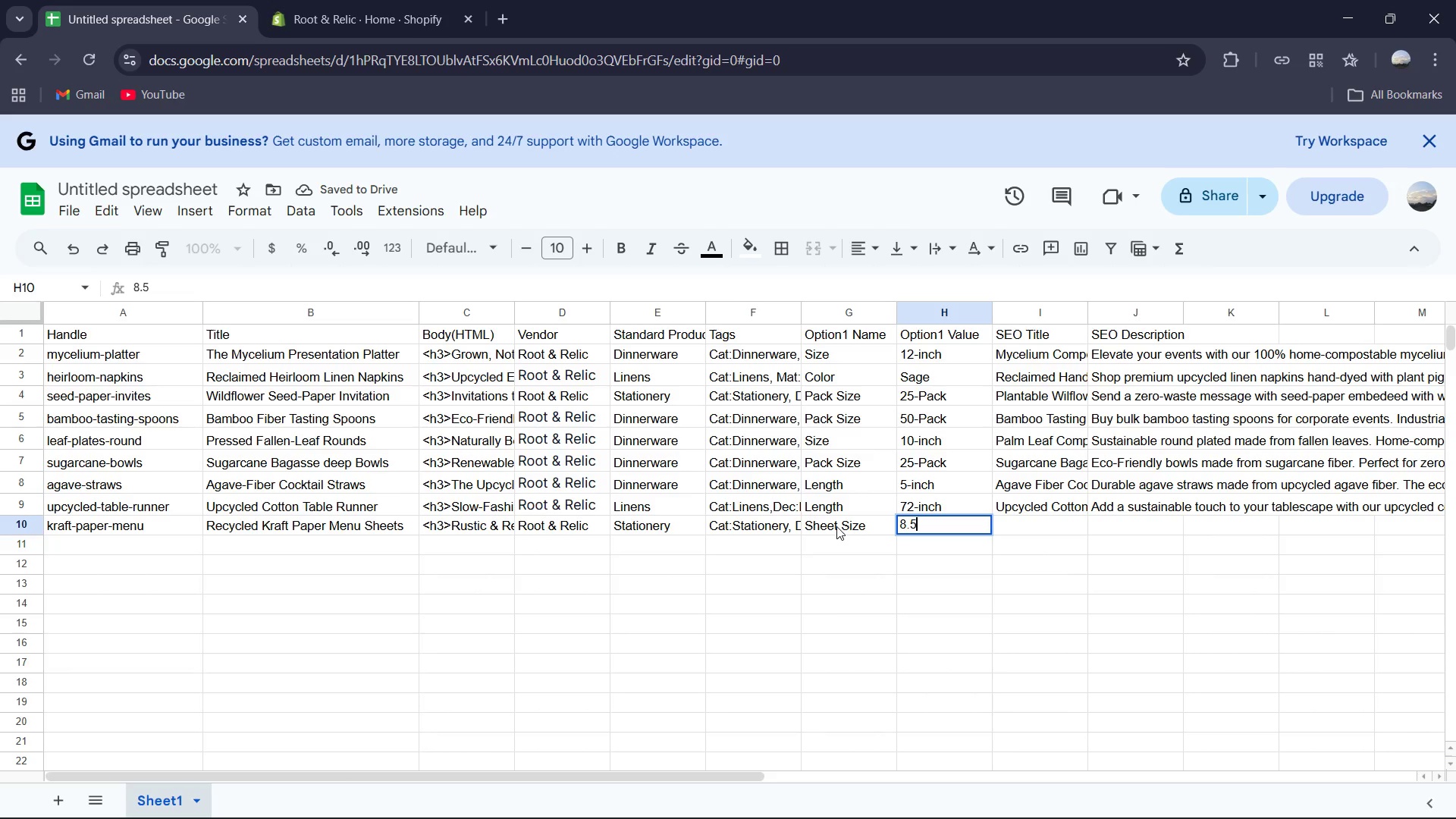 
key(Numpad5)
 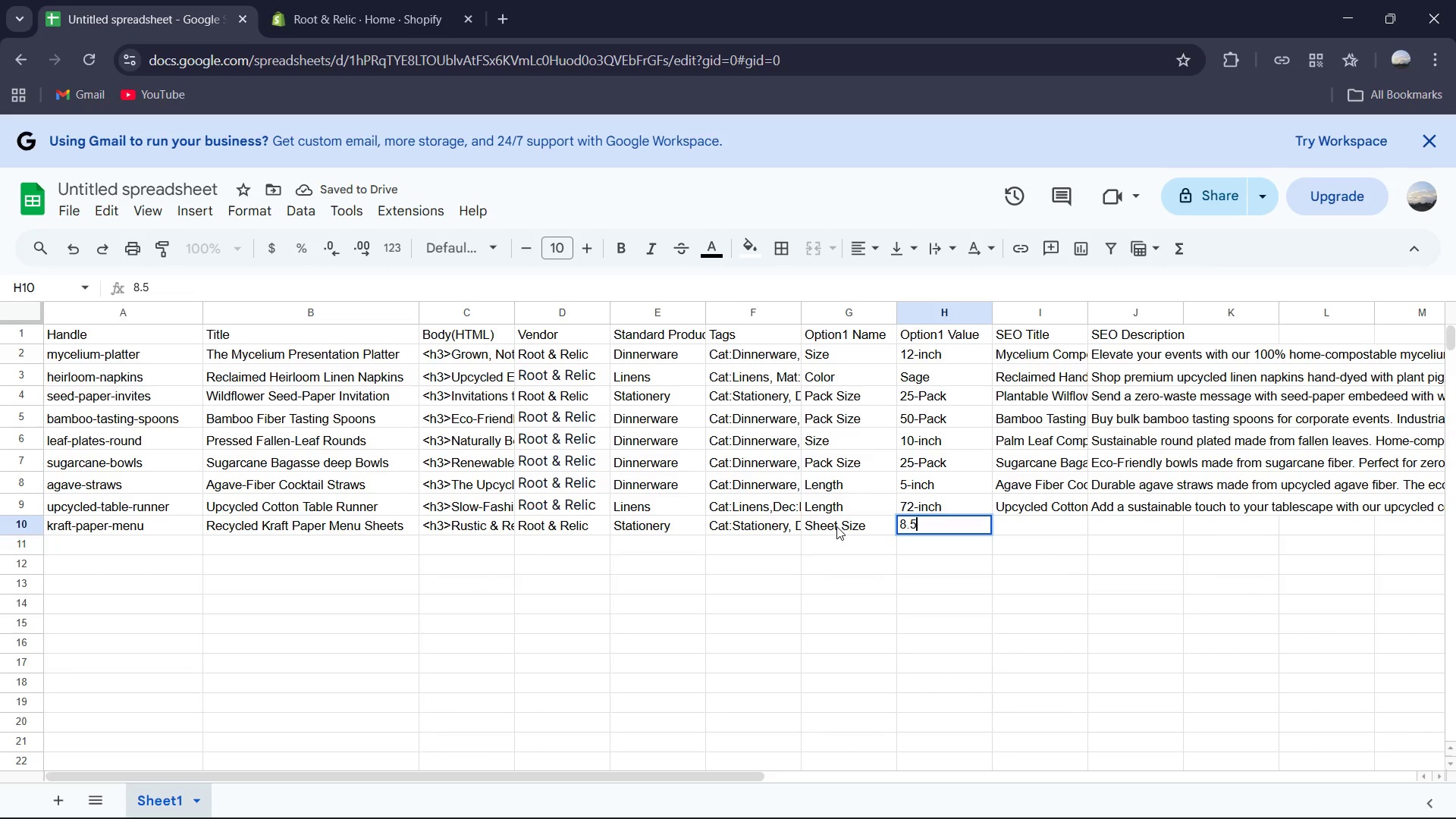 
key(NumpadMultiply)
 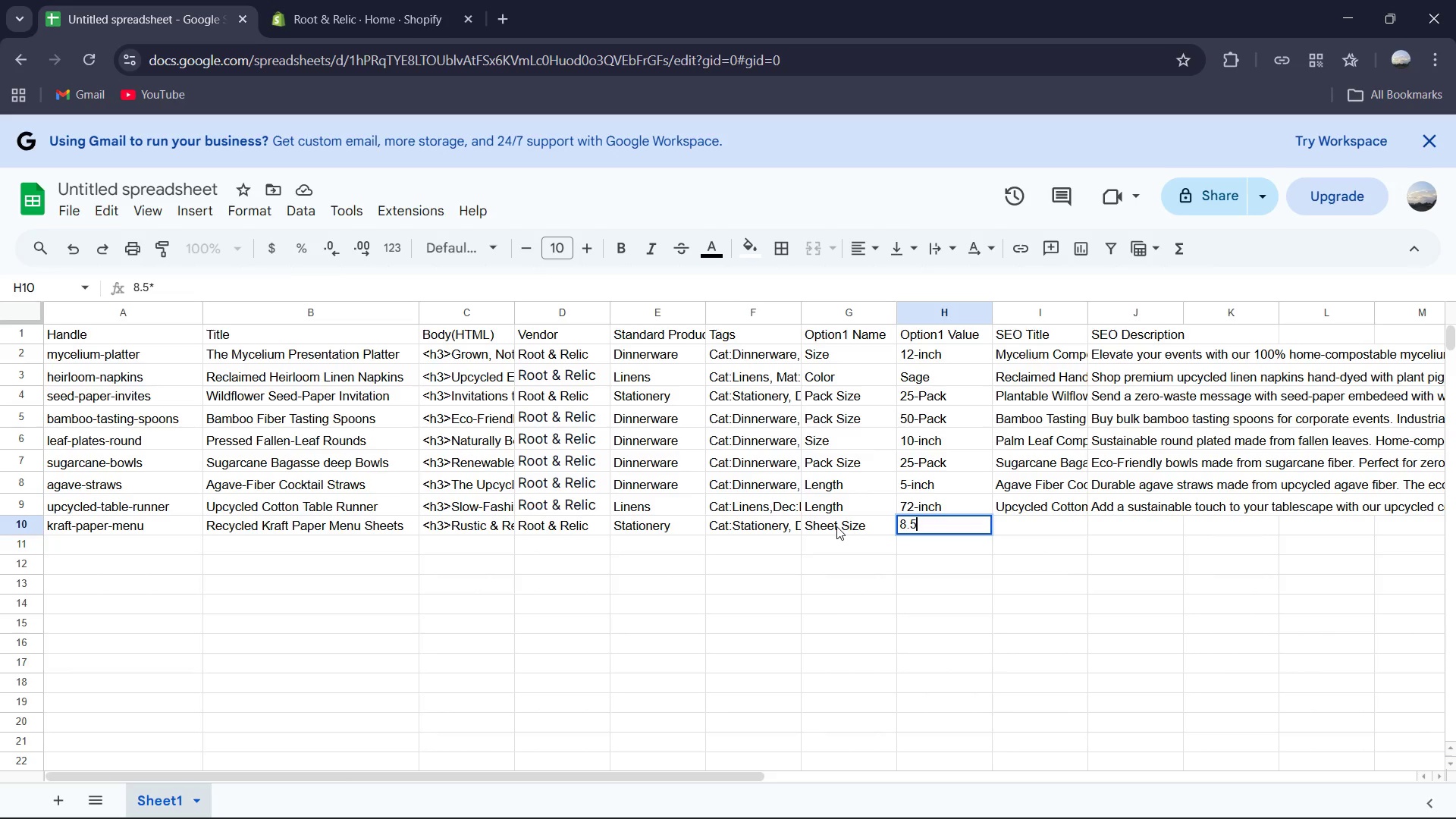 
key(Backspace)
 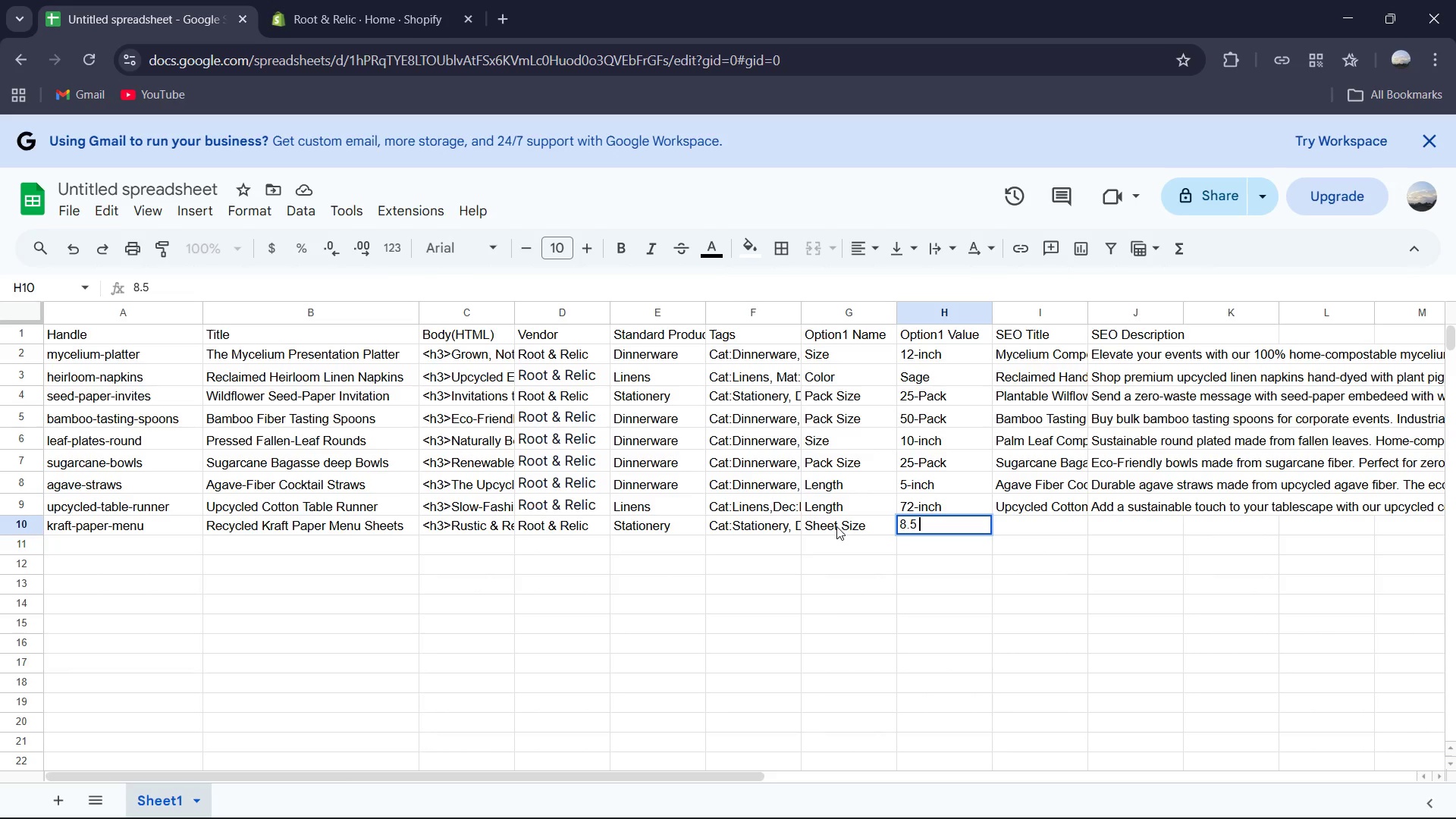 
key(Space)
 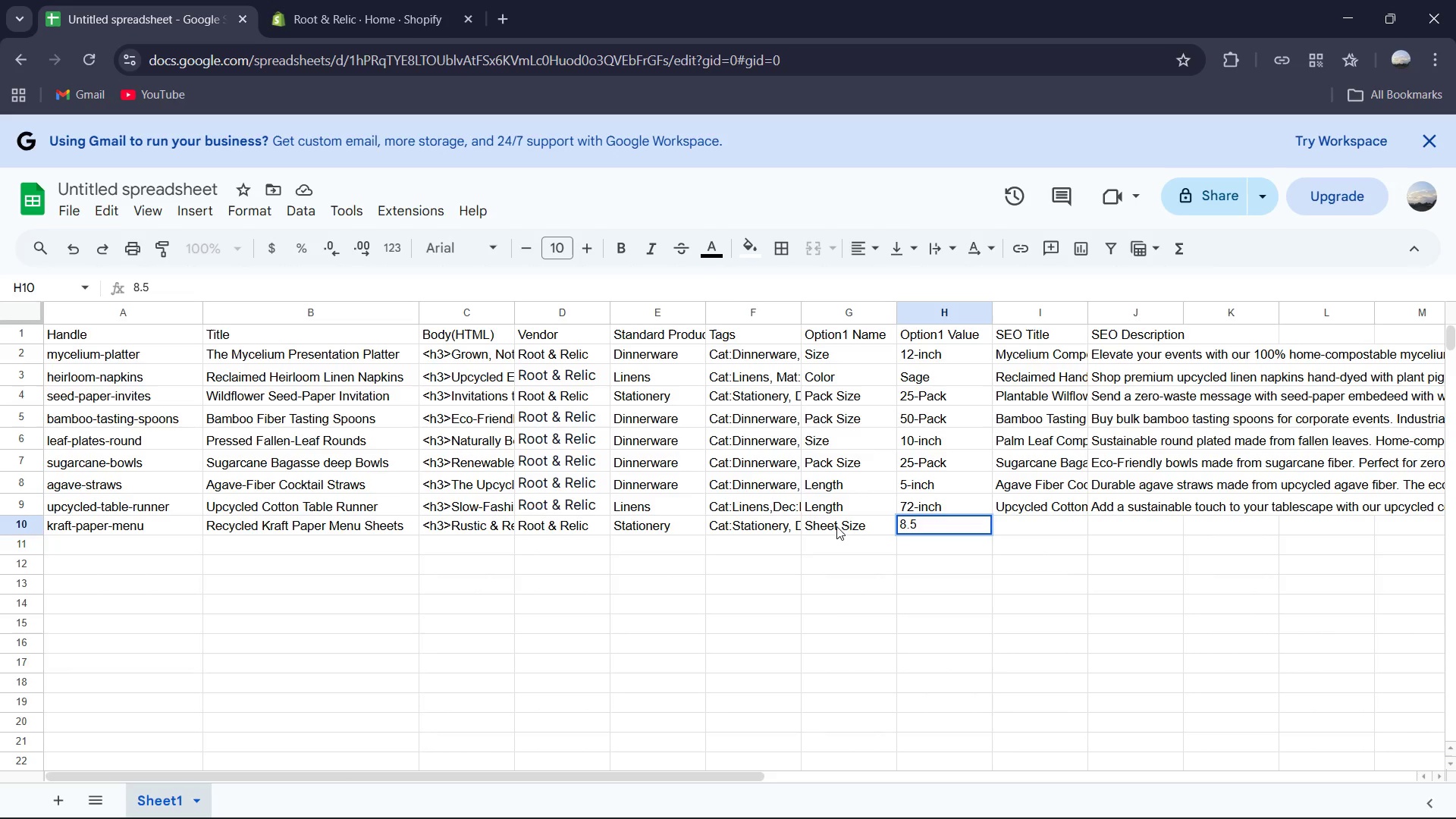 
hold_key(key=ShiftRight, duration=0.72)
 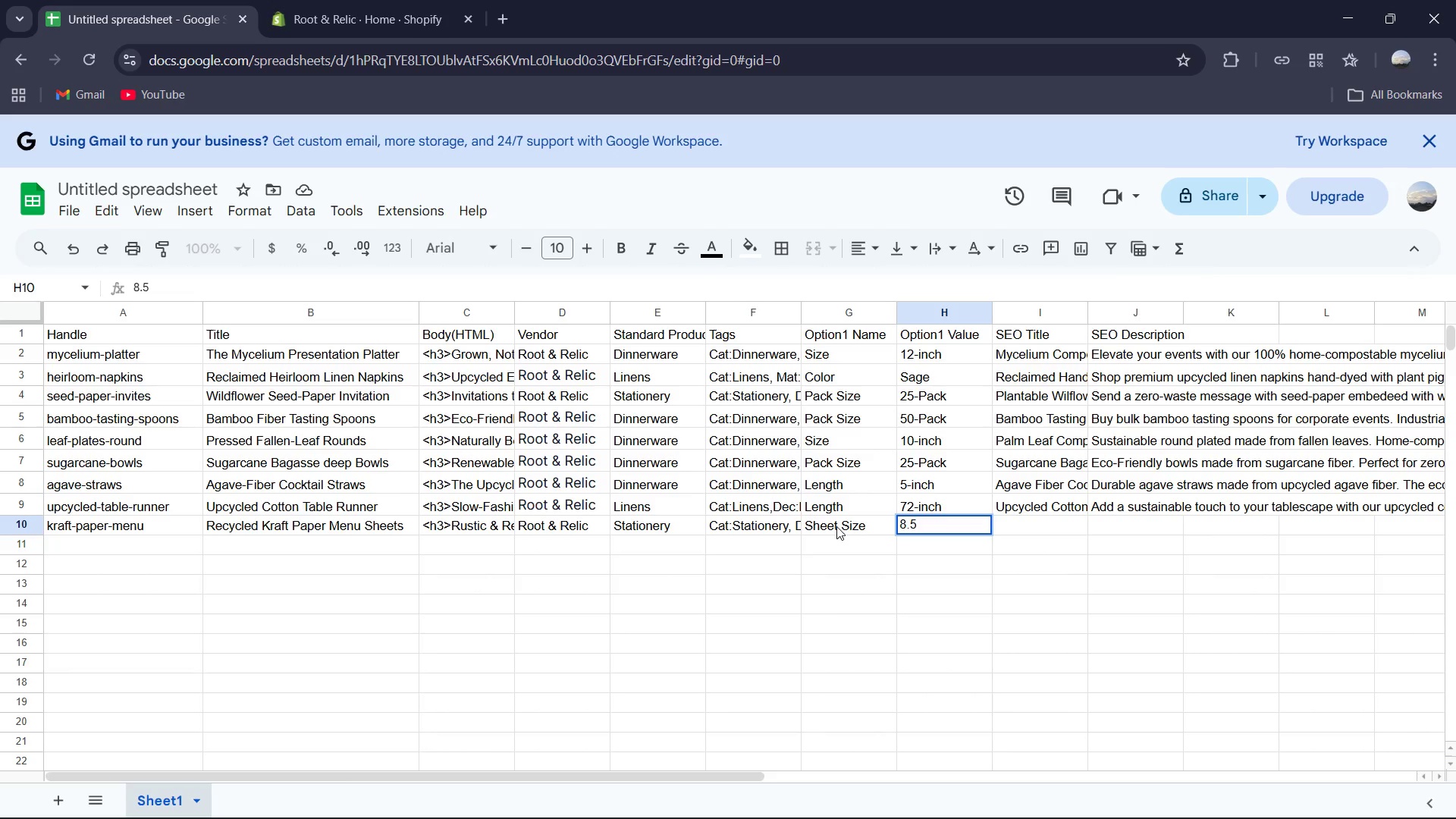 
key(Backspace)
 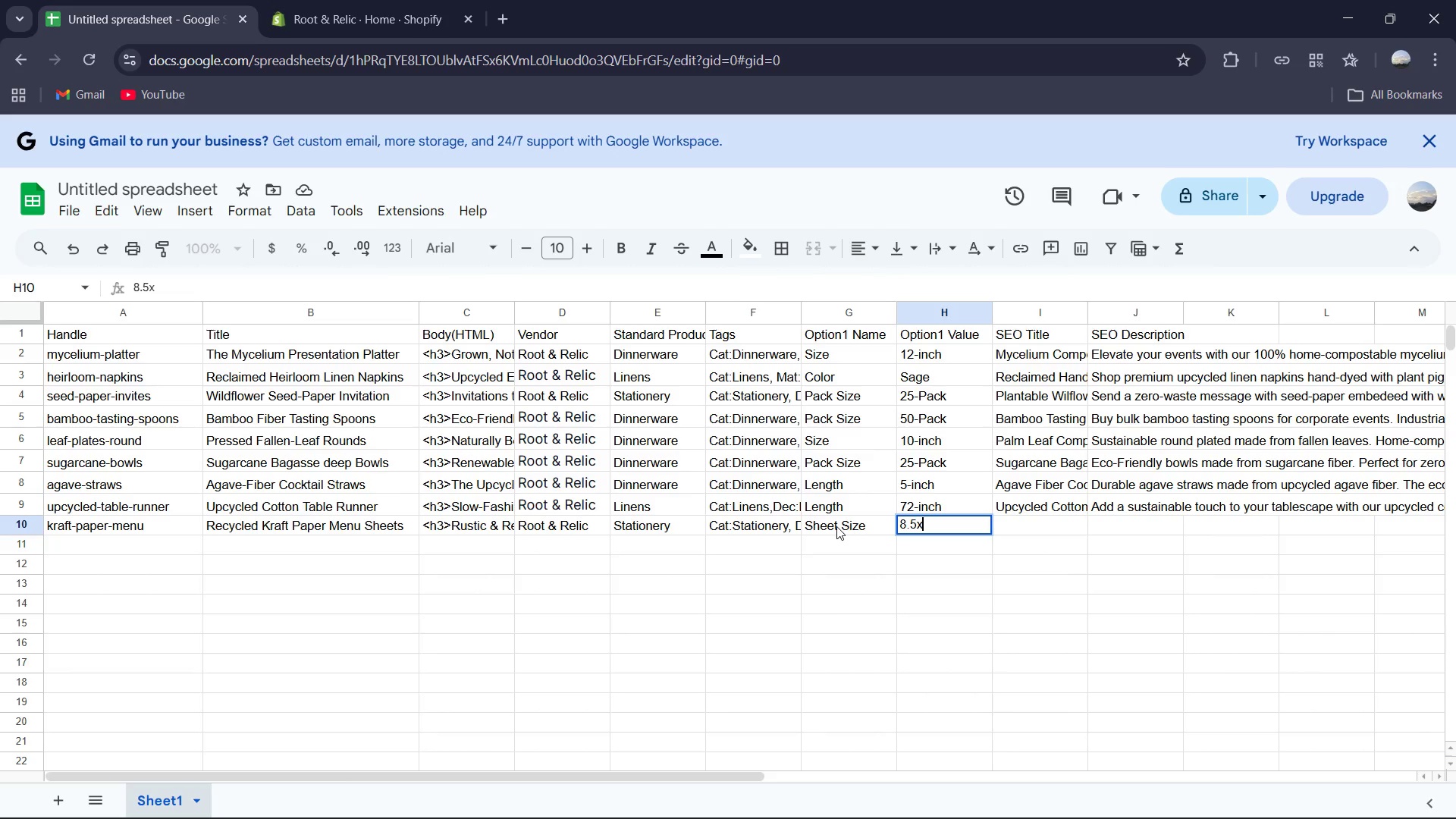 
key(X)
 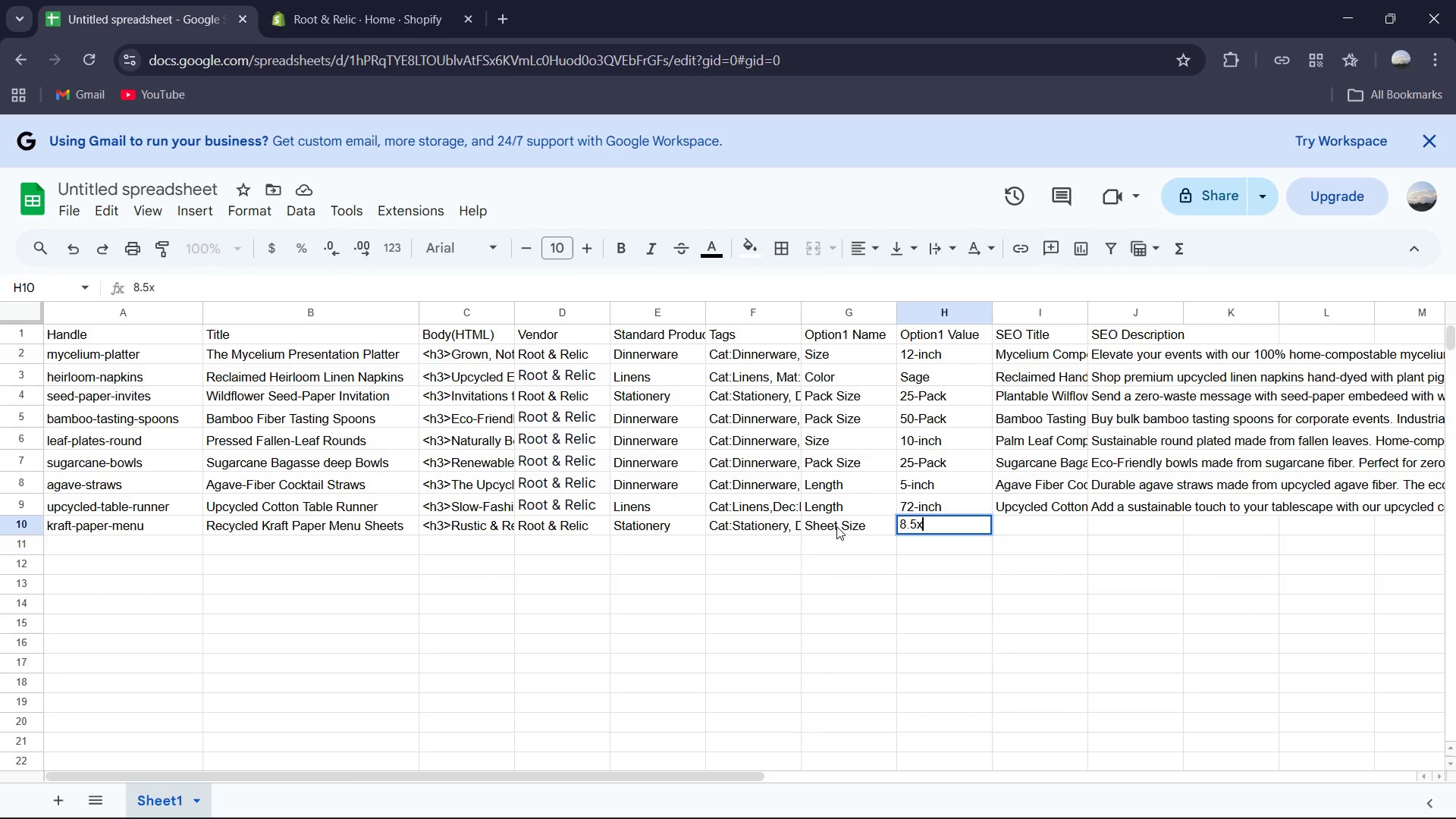 
key(ArrowLeft)
 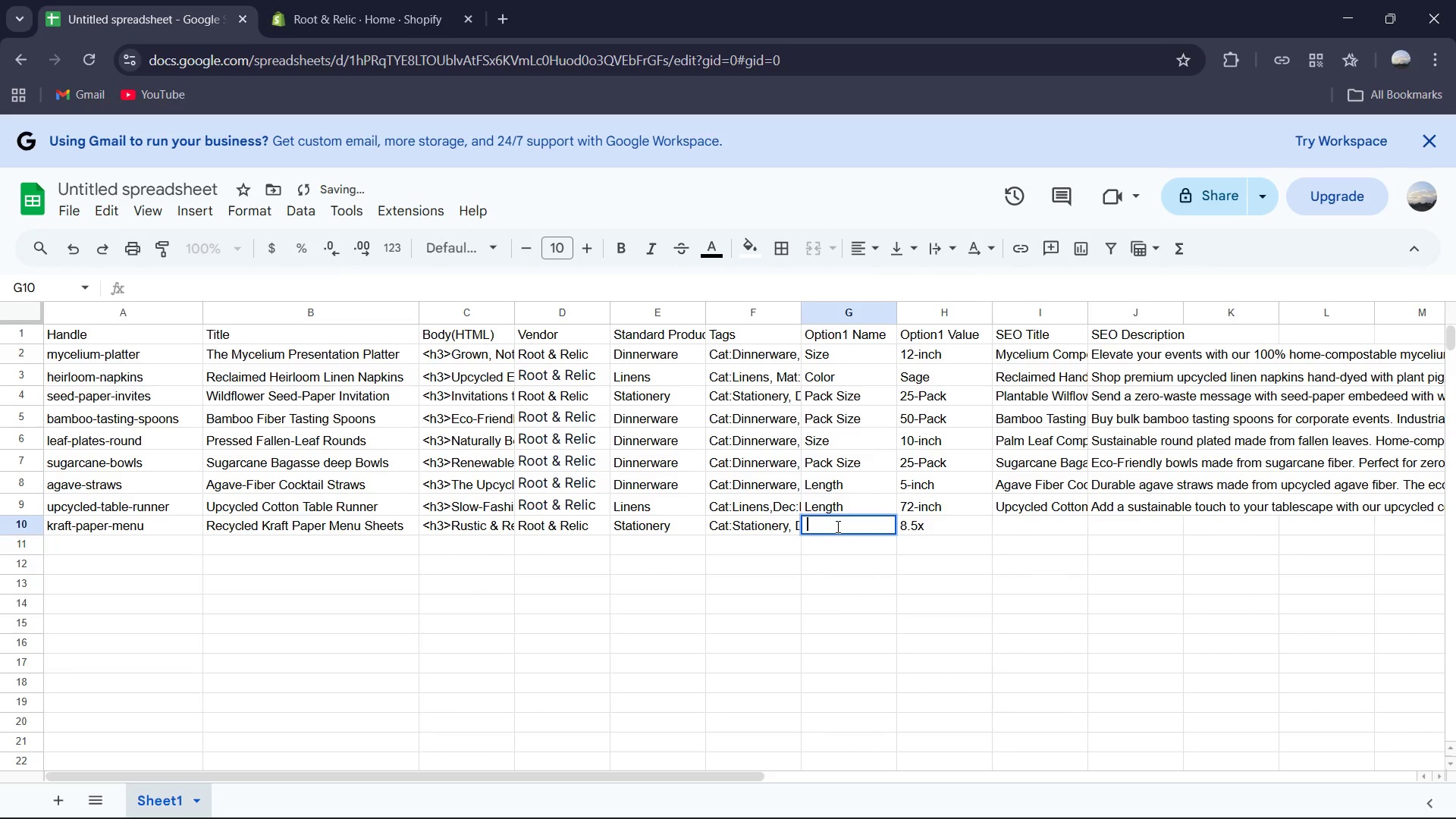 
key(Space)
 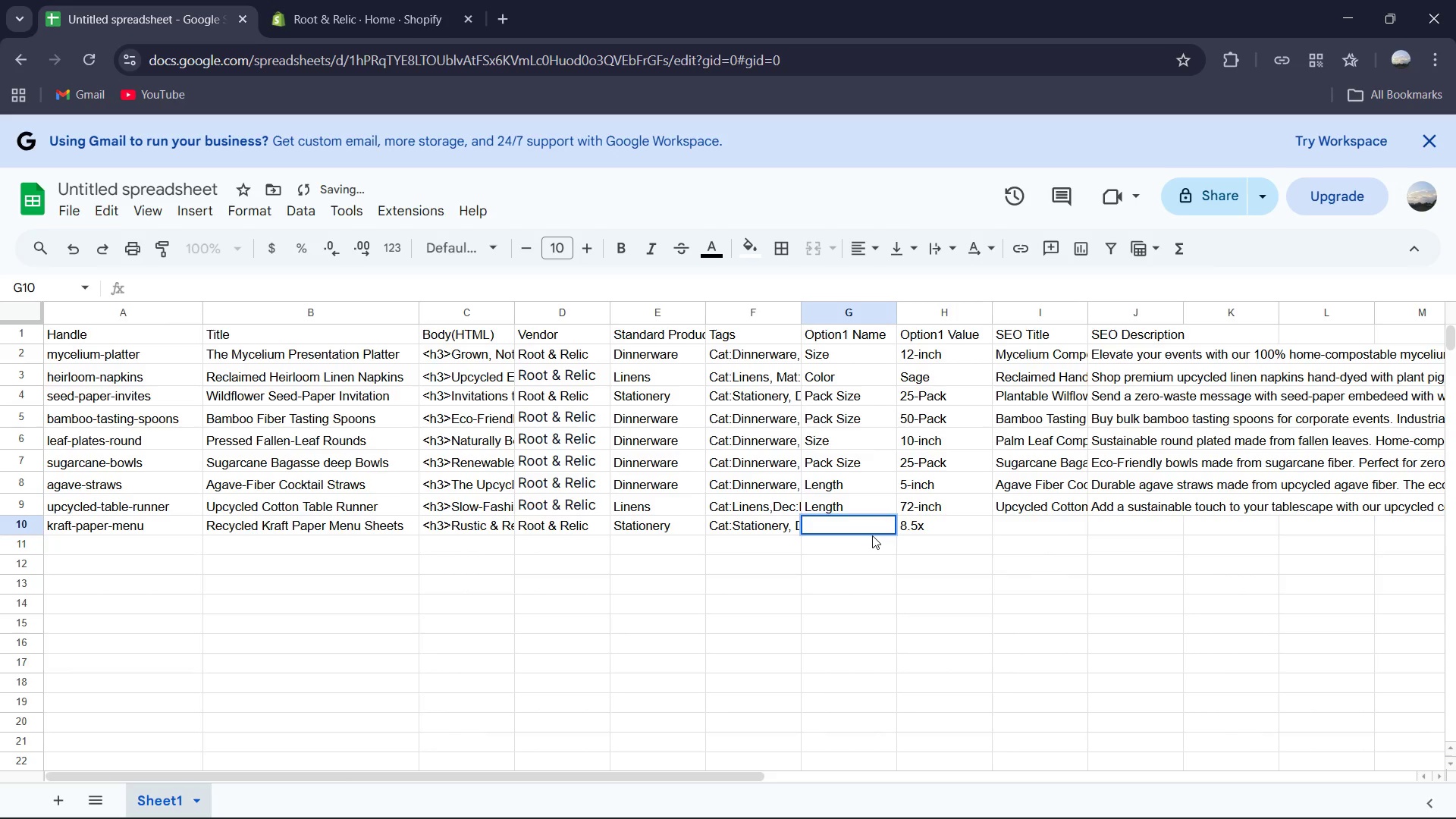 
key(Control+Z)
 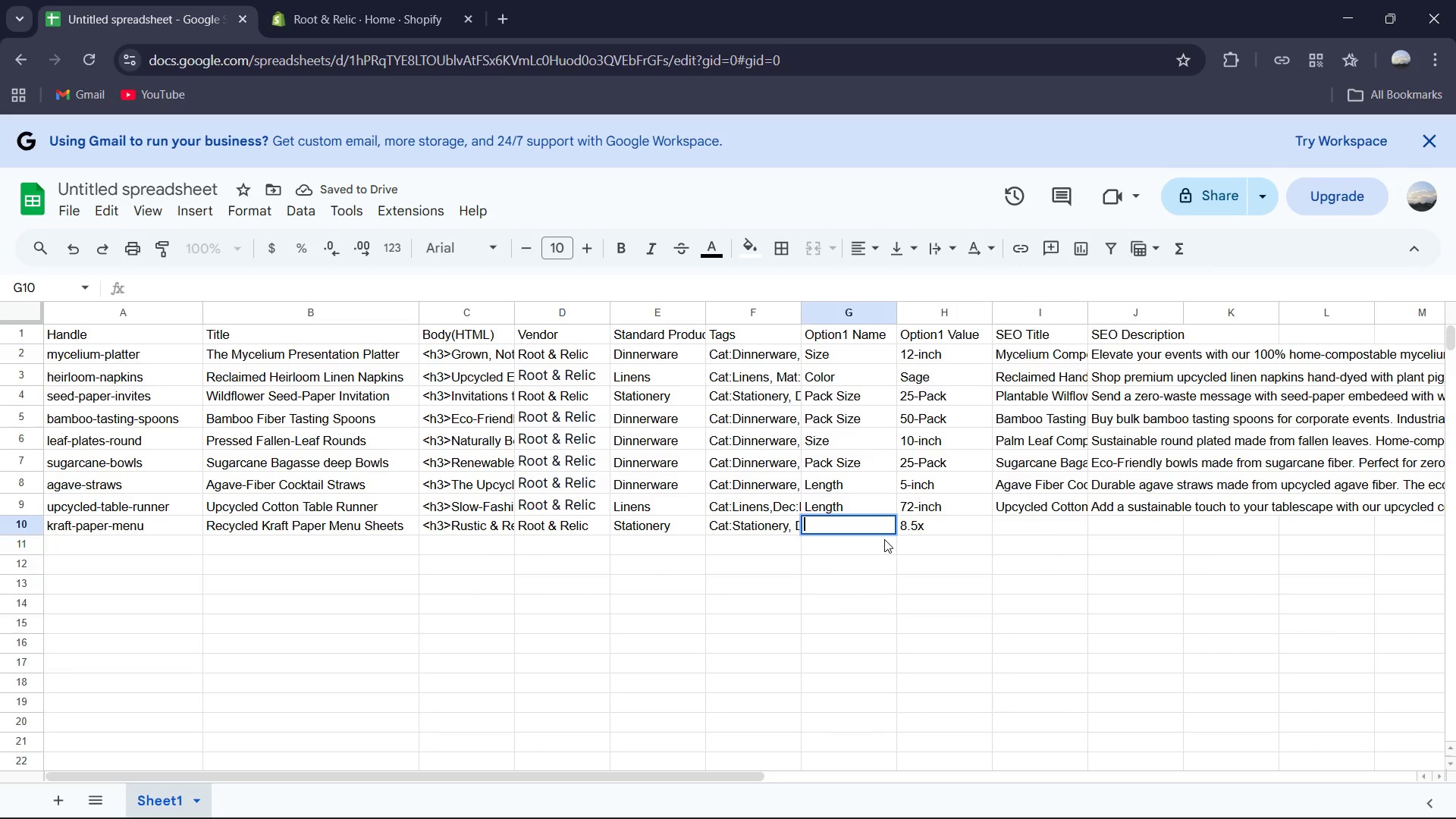 
type(Sheet Size)
 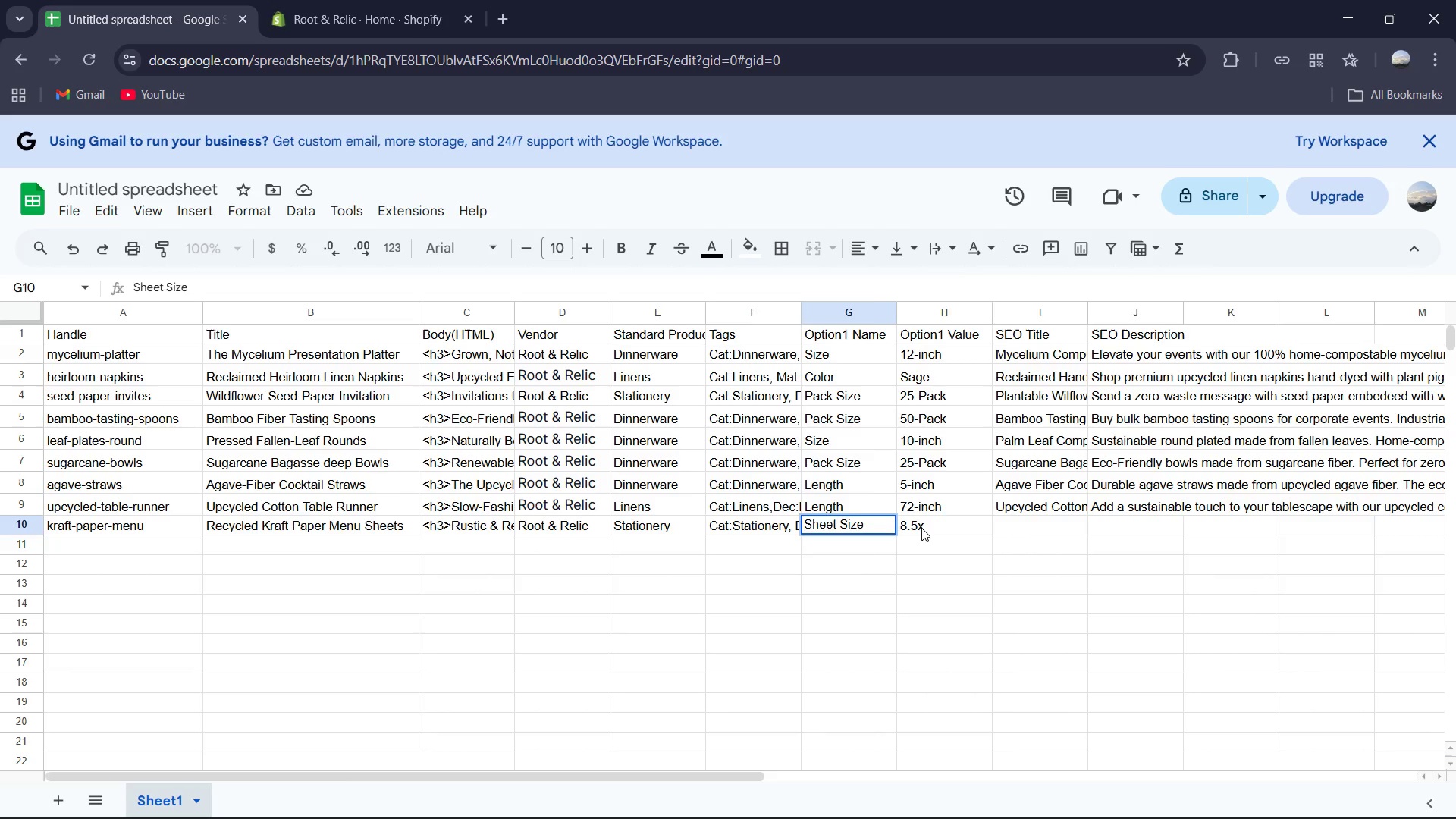 
double_click([921, 528])
 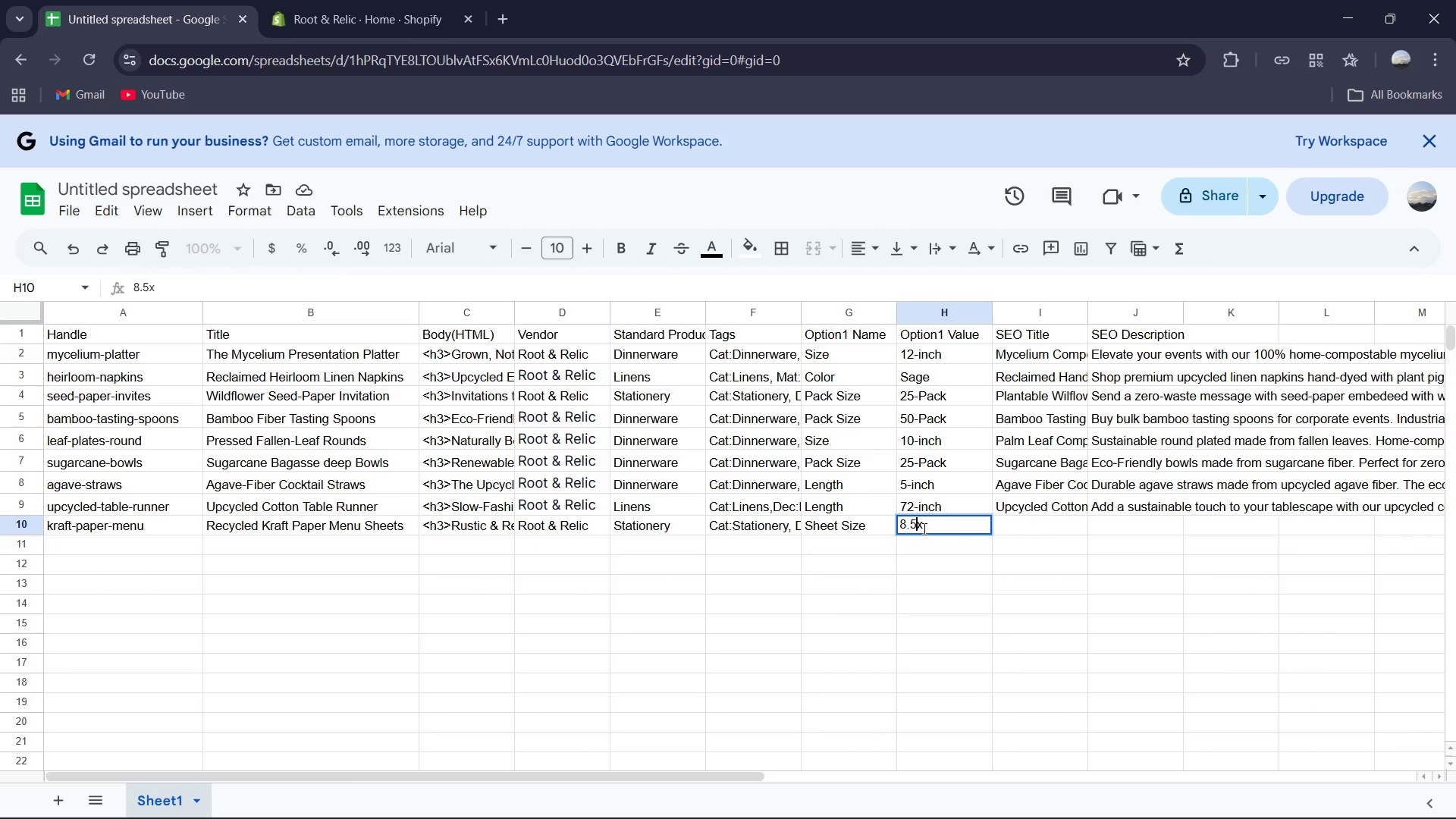 
left_click([918, 527])
 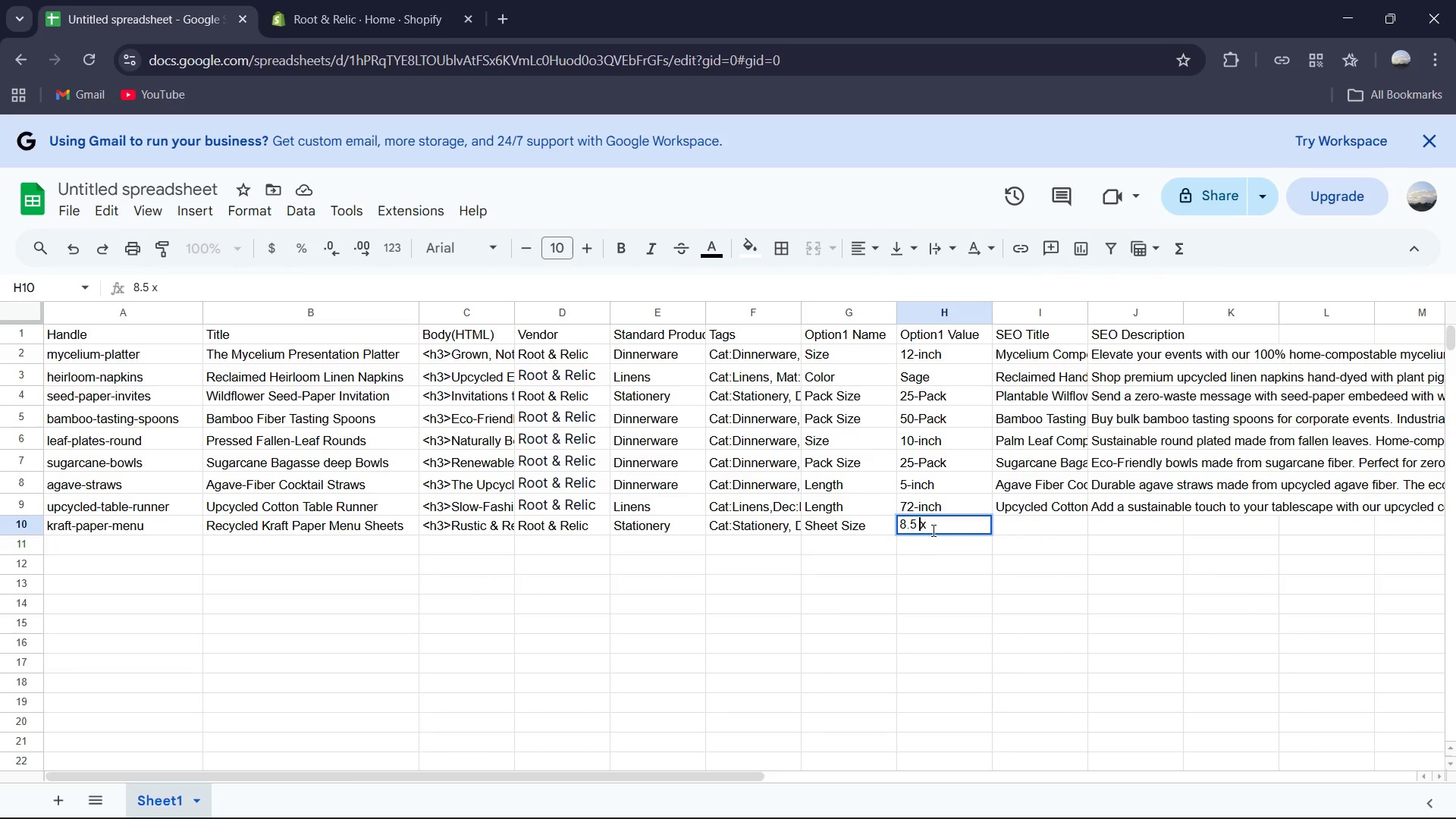 
key(Space)
 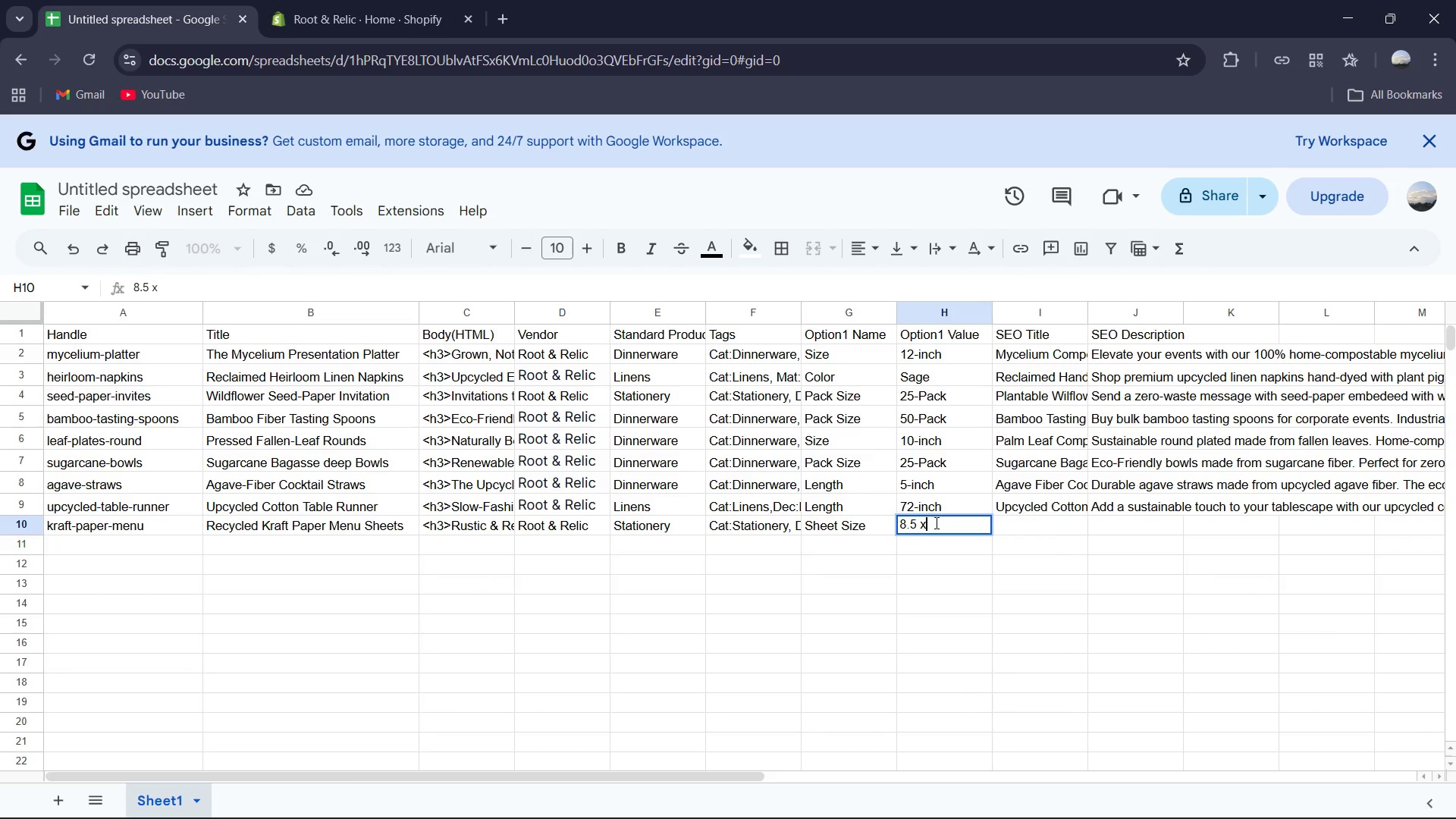 
left_click([934, 522])
 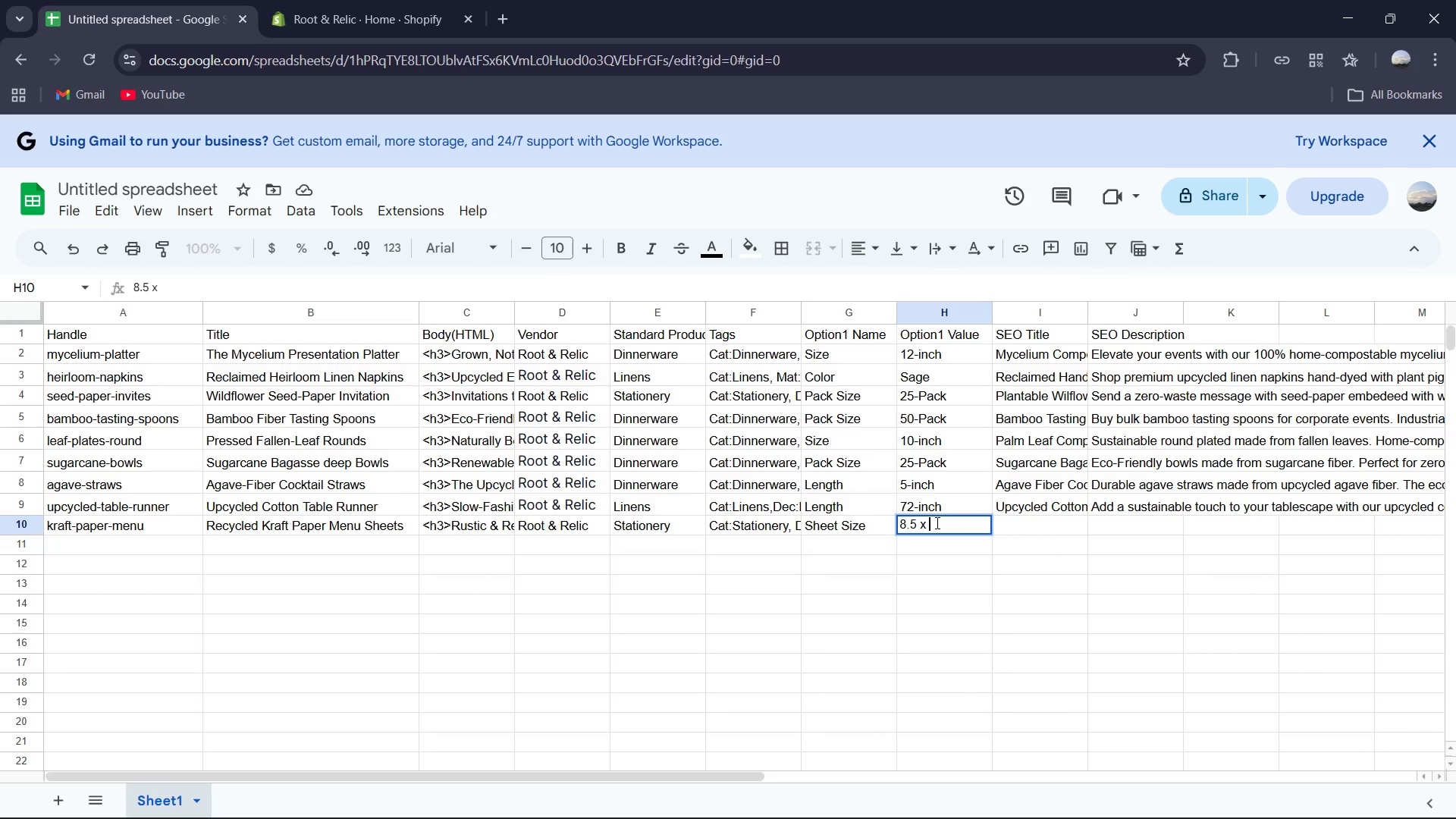 
key(Space)
 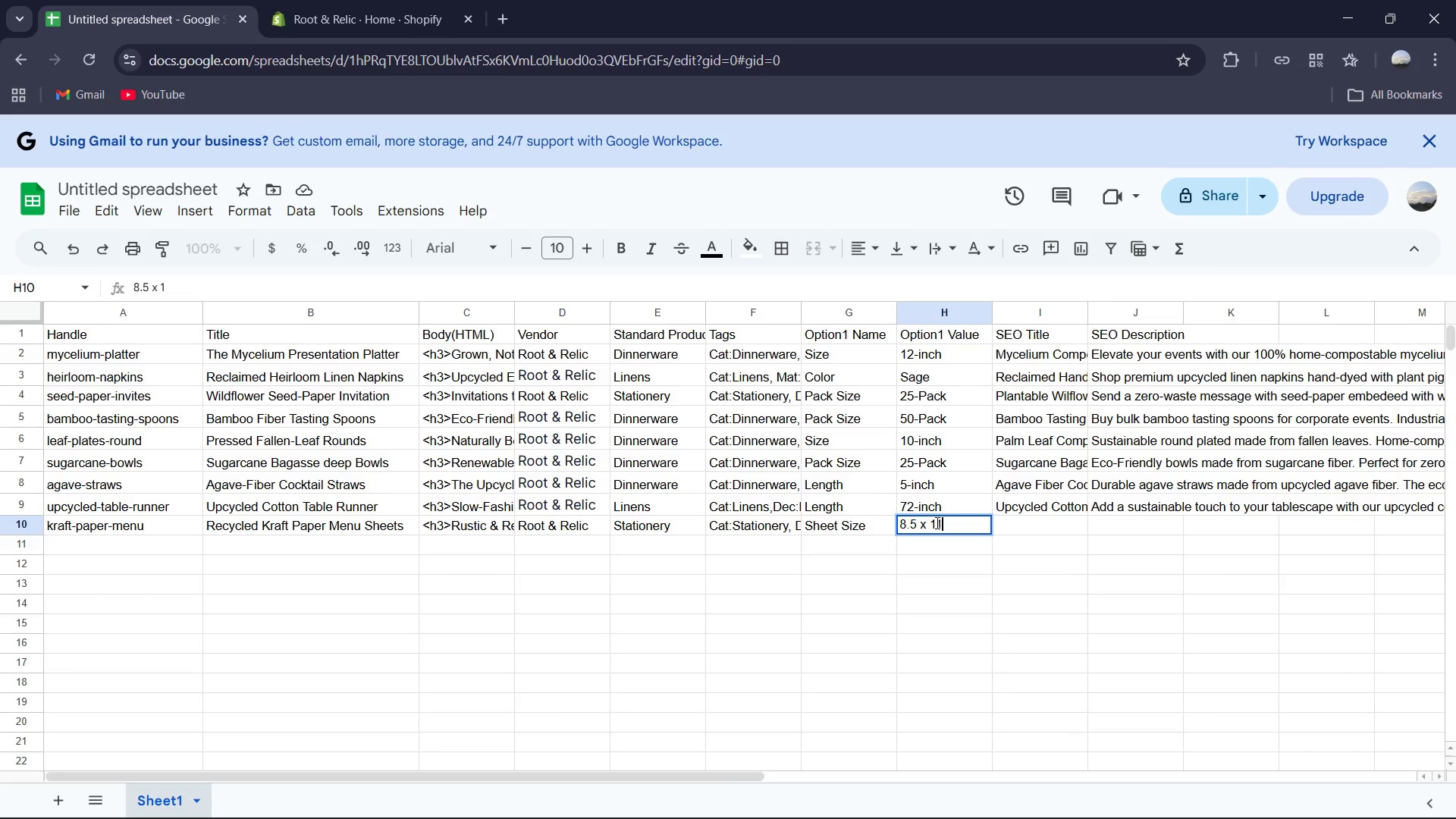 
key(Numpad1)
 